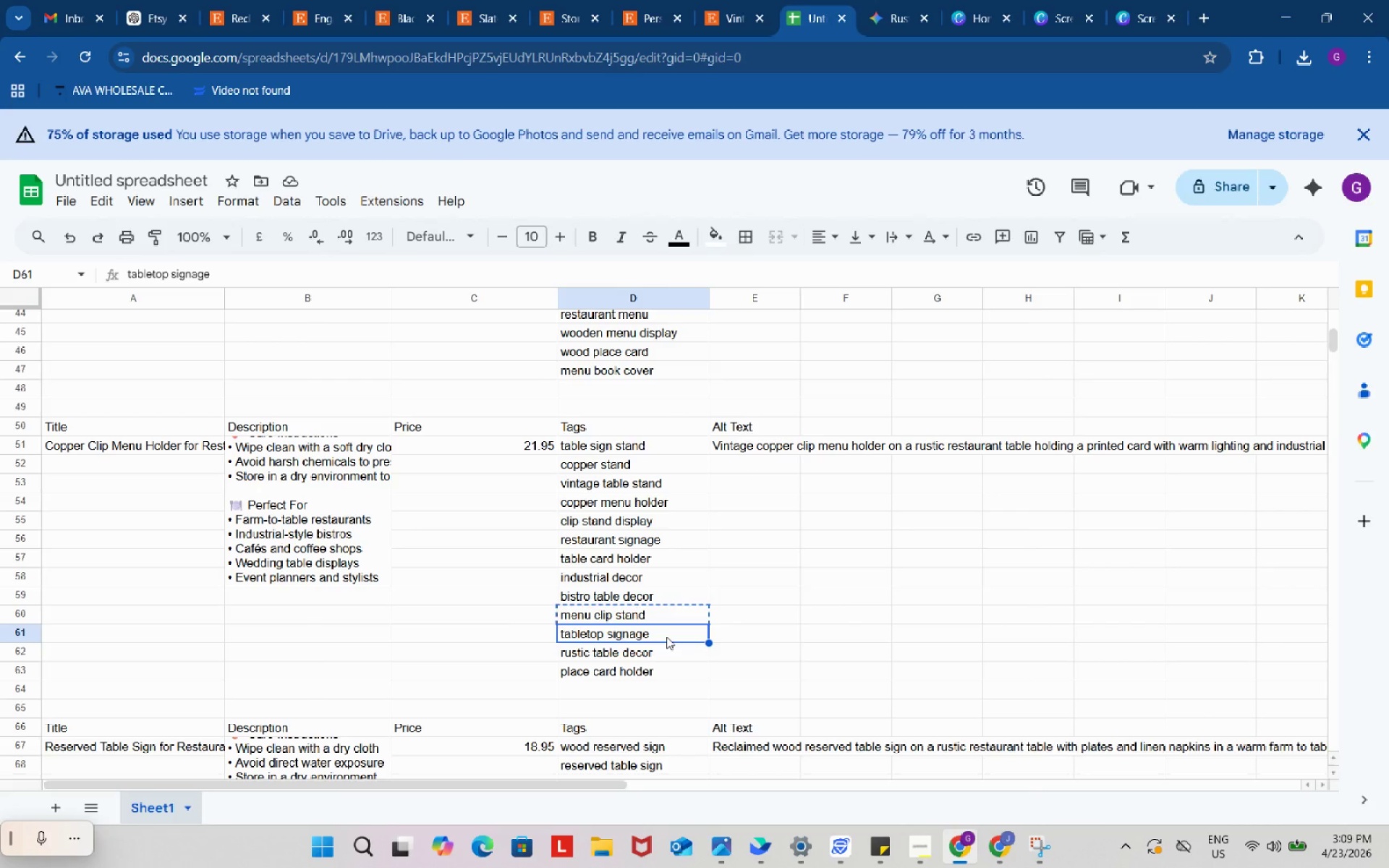 
key(Control+ControlLeft)
 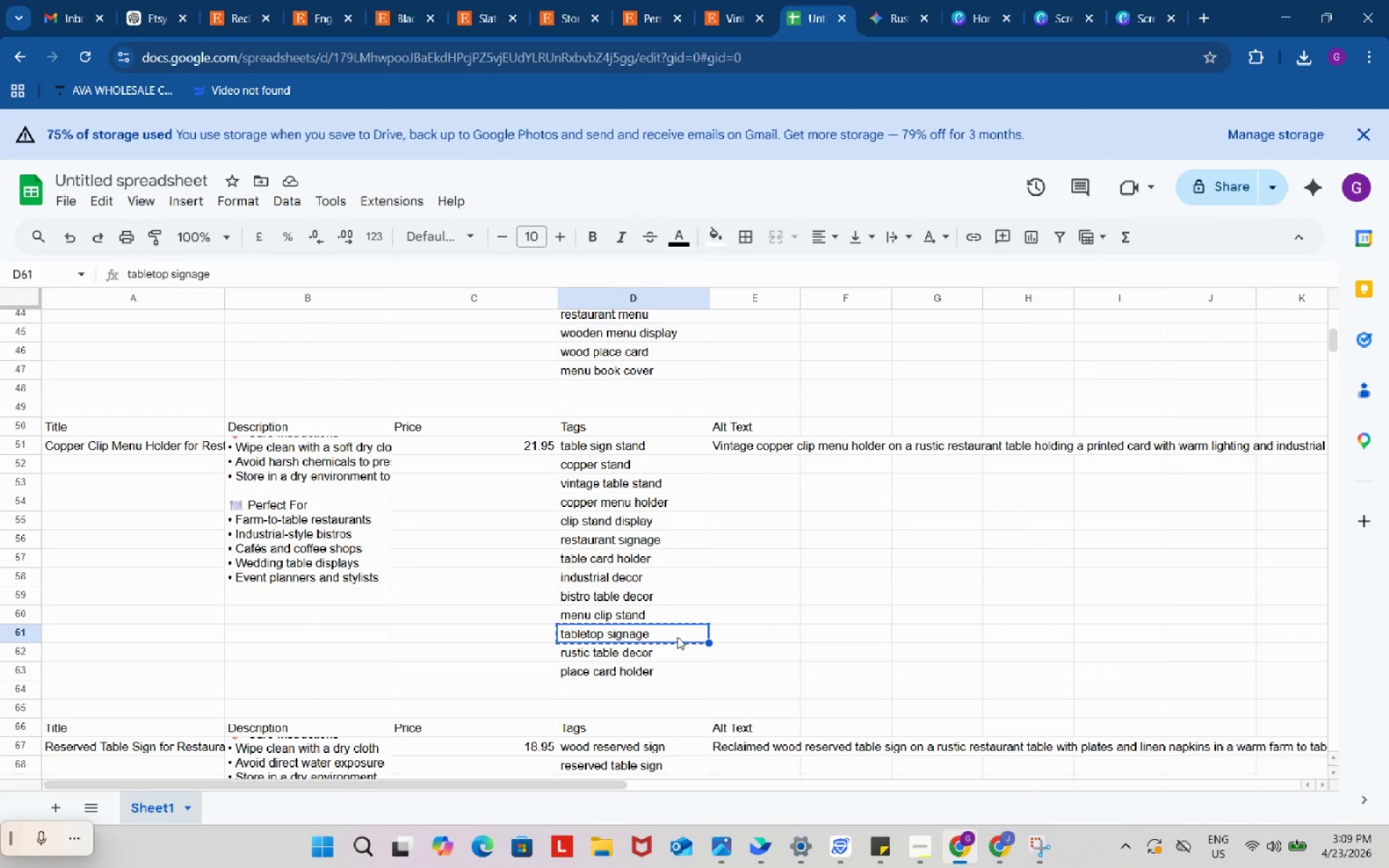 
key(Control+C)
 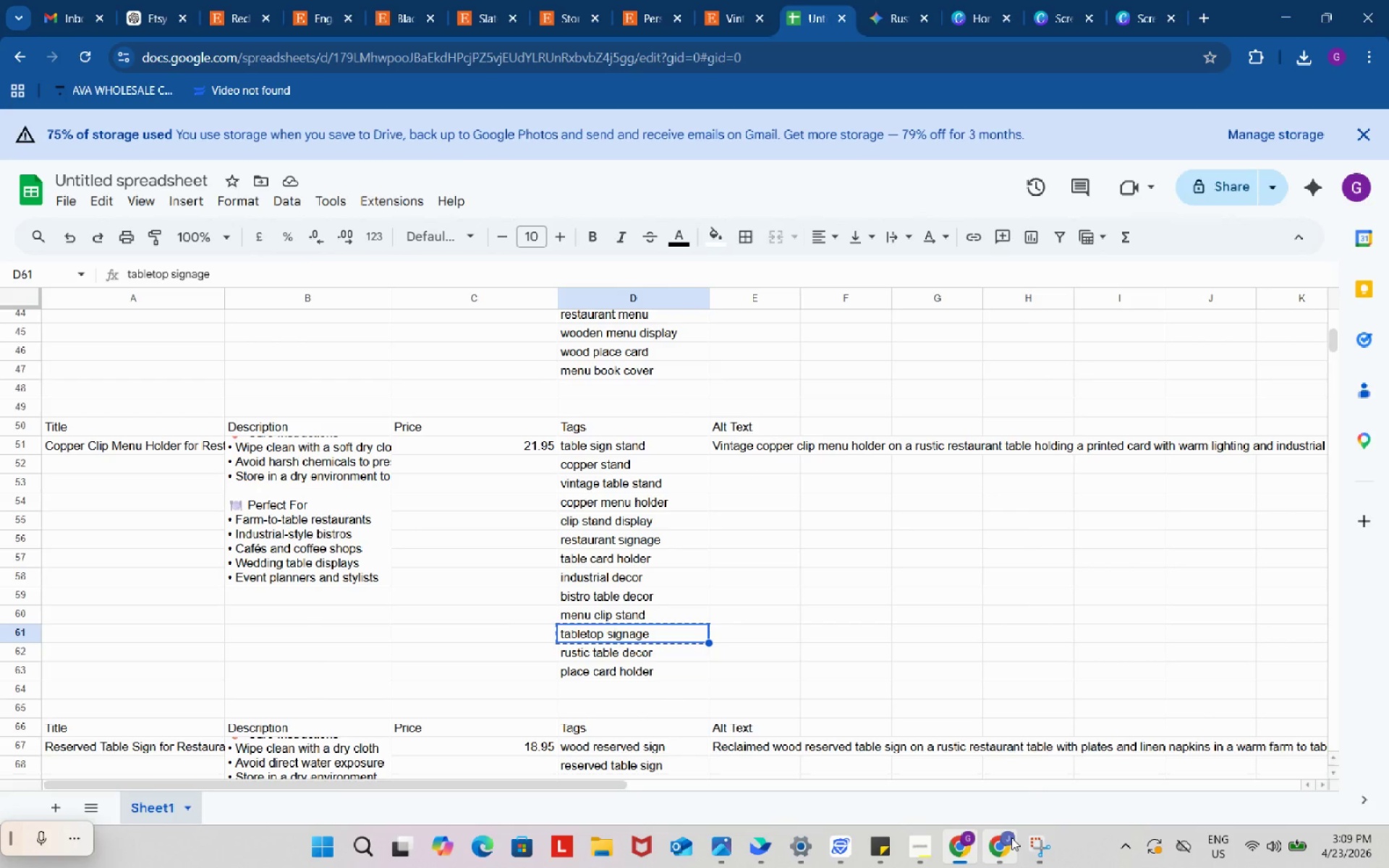 
left_click([1011, 838])
 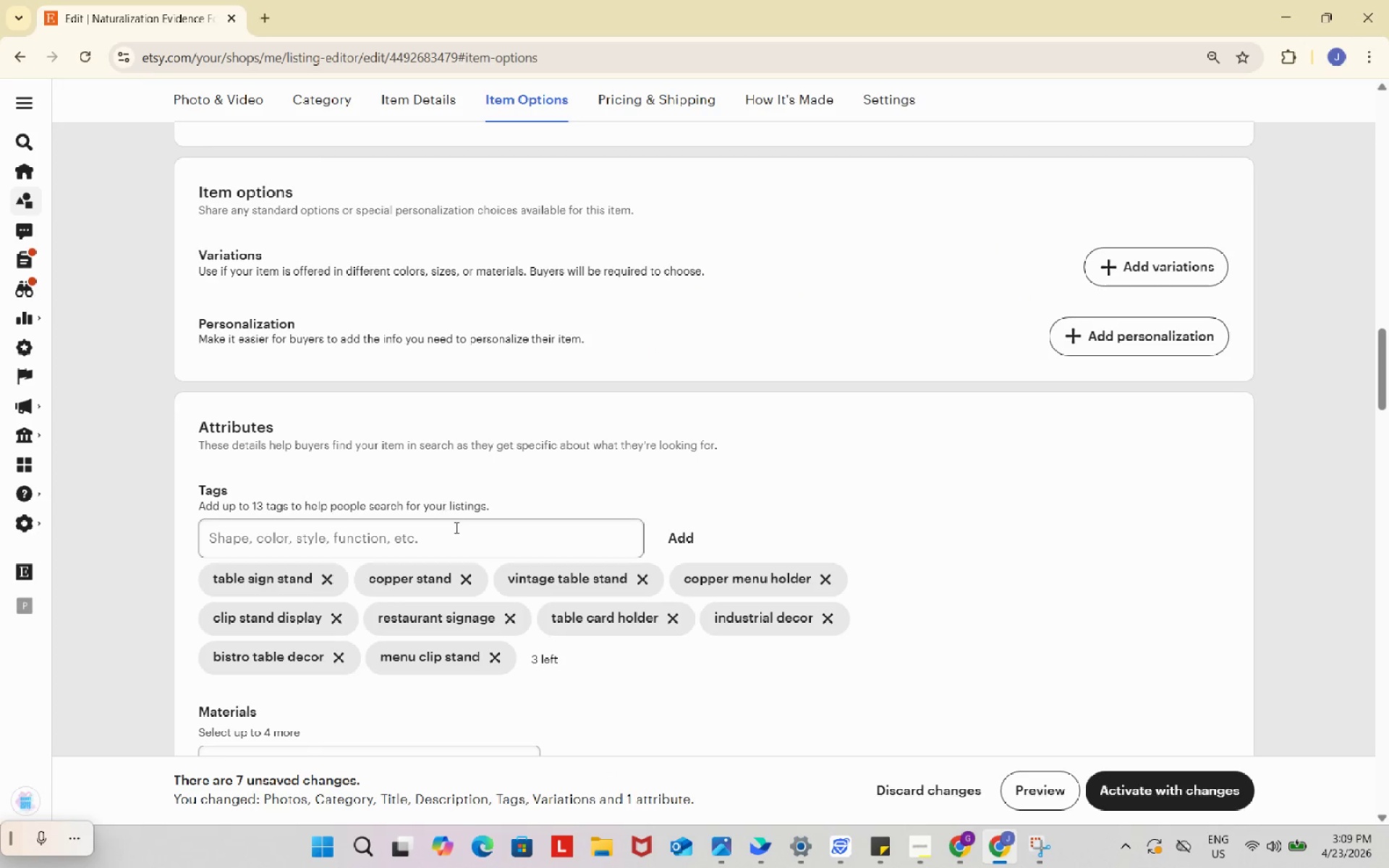 
left_click([458, 529])
 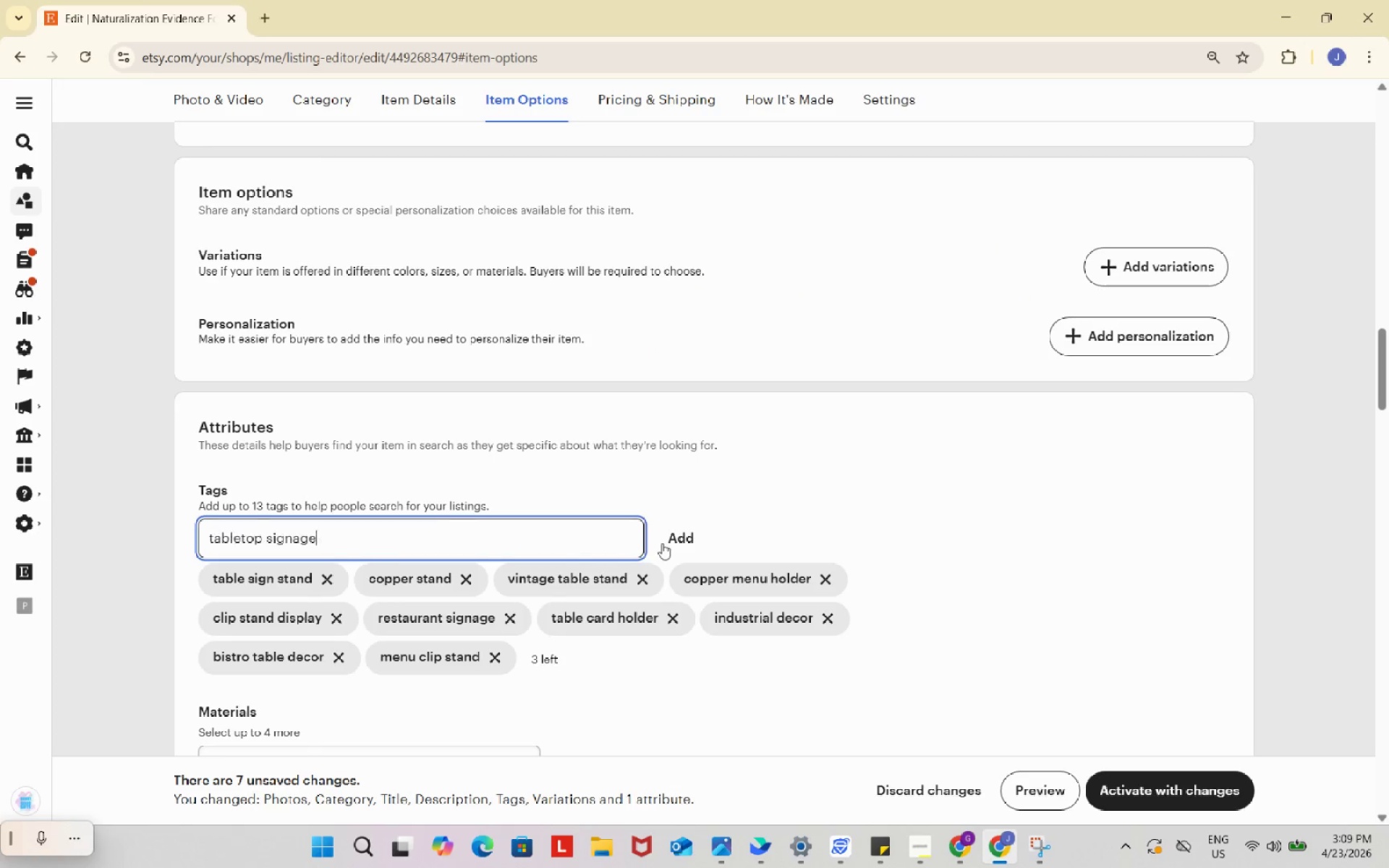 
key(Control+ControlLeft)
 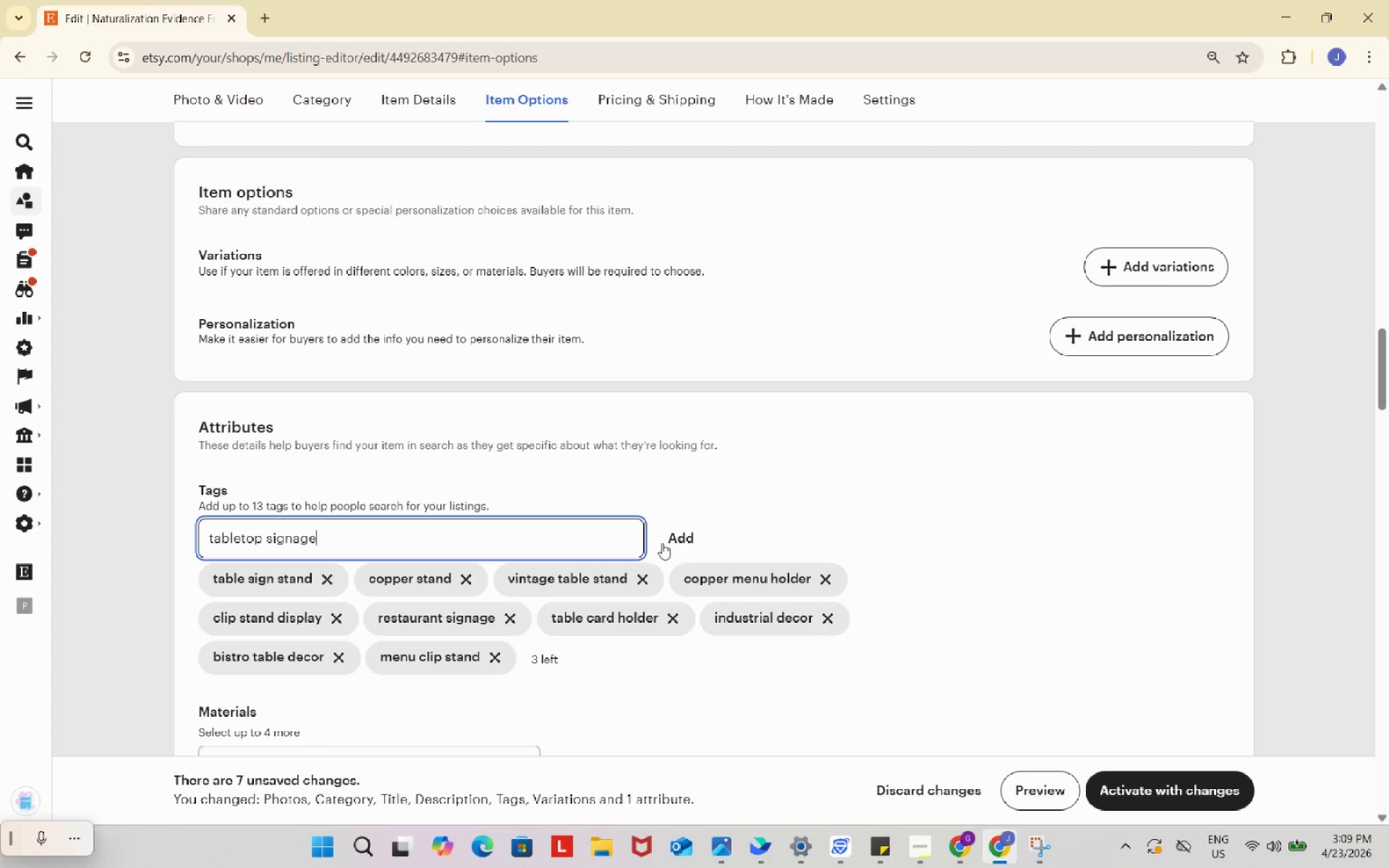 
key(Control+V)
 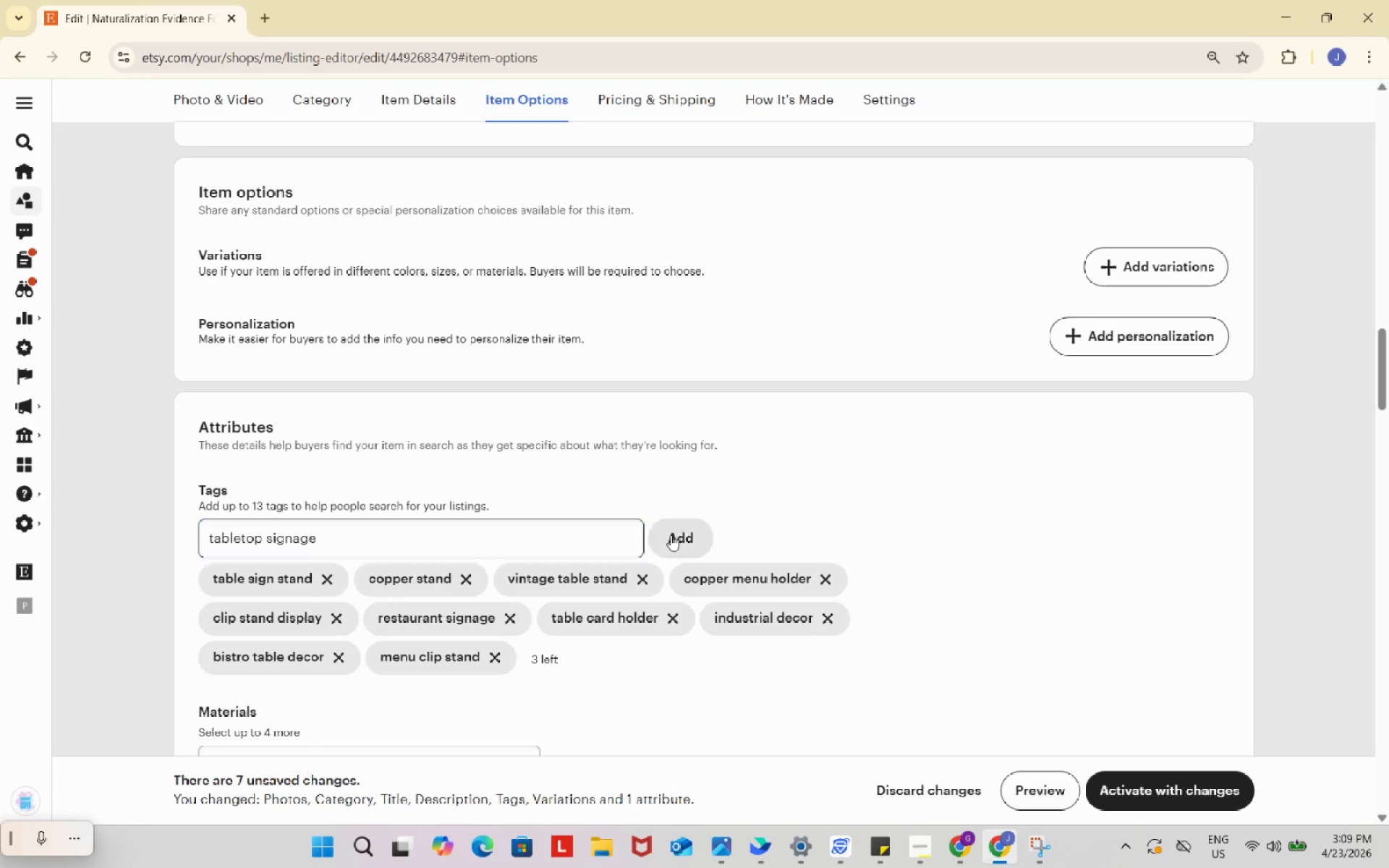 
left_click([671, 535])
 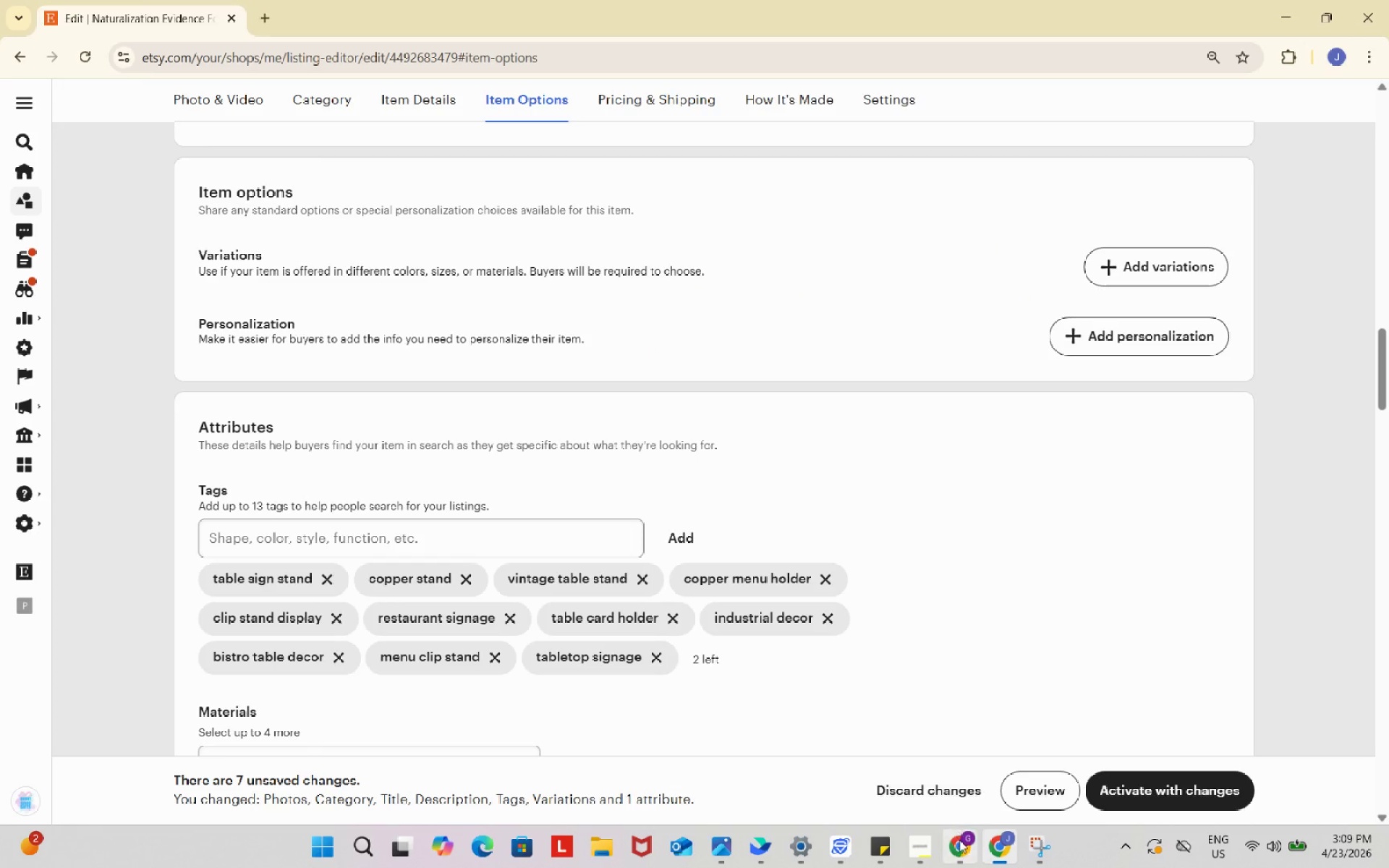 
left_click([960, 841])
 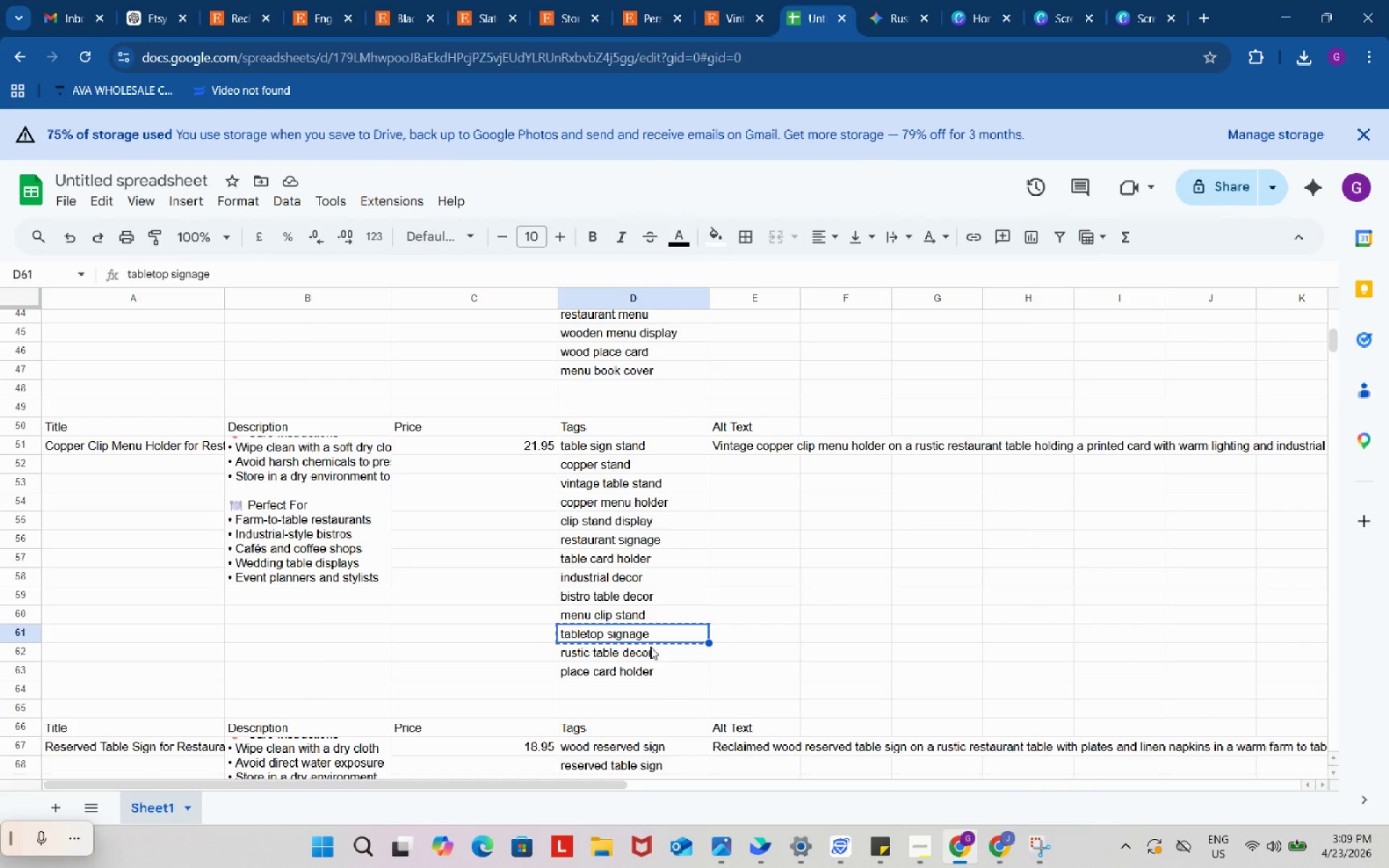 
left_click([650, 647])
 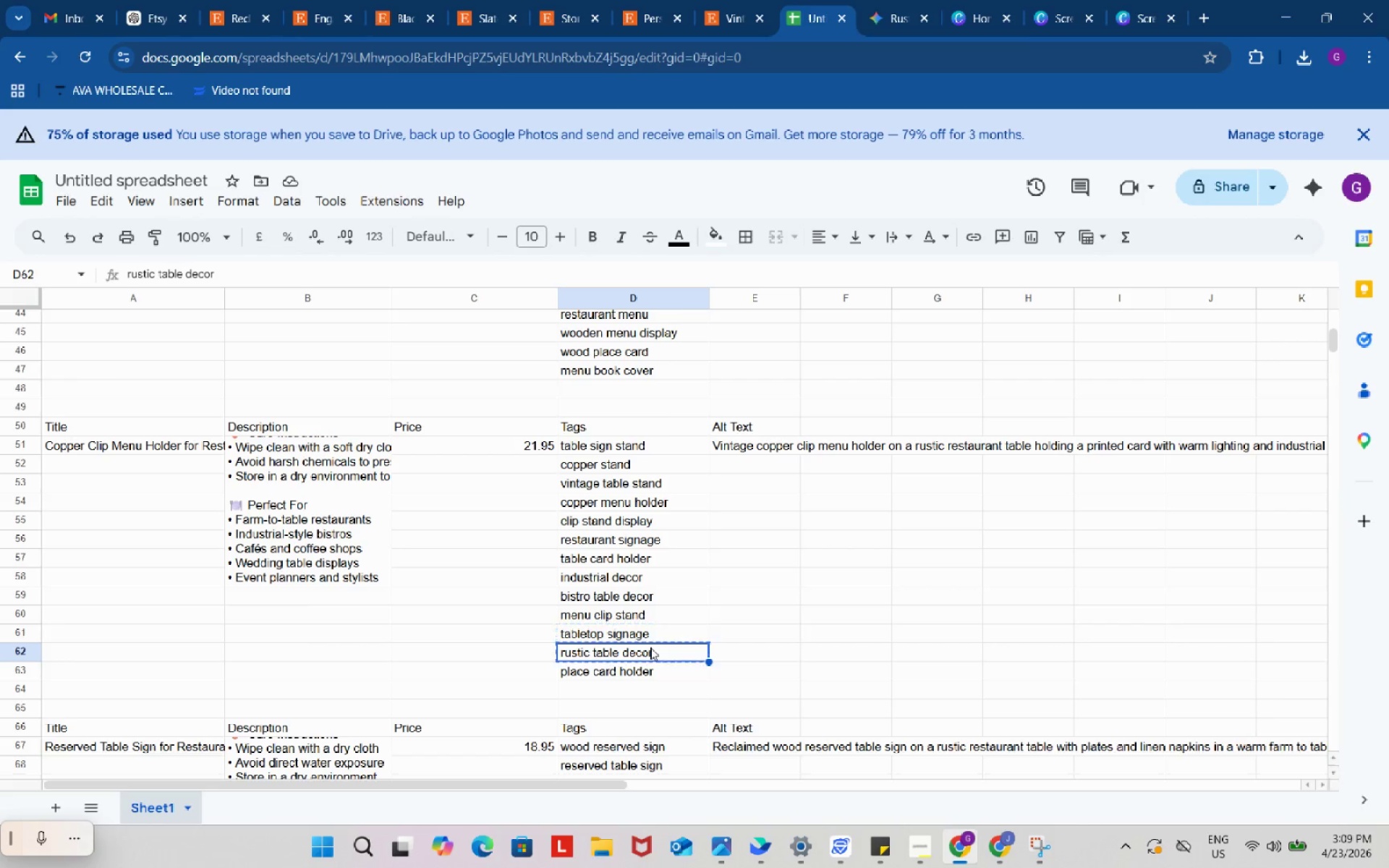 
key(Control+ControlLeft)
 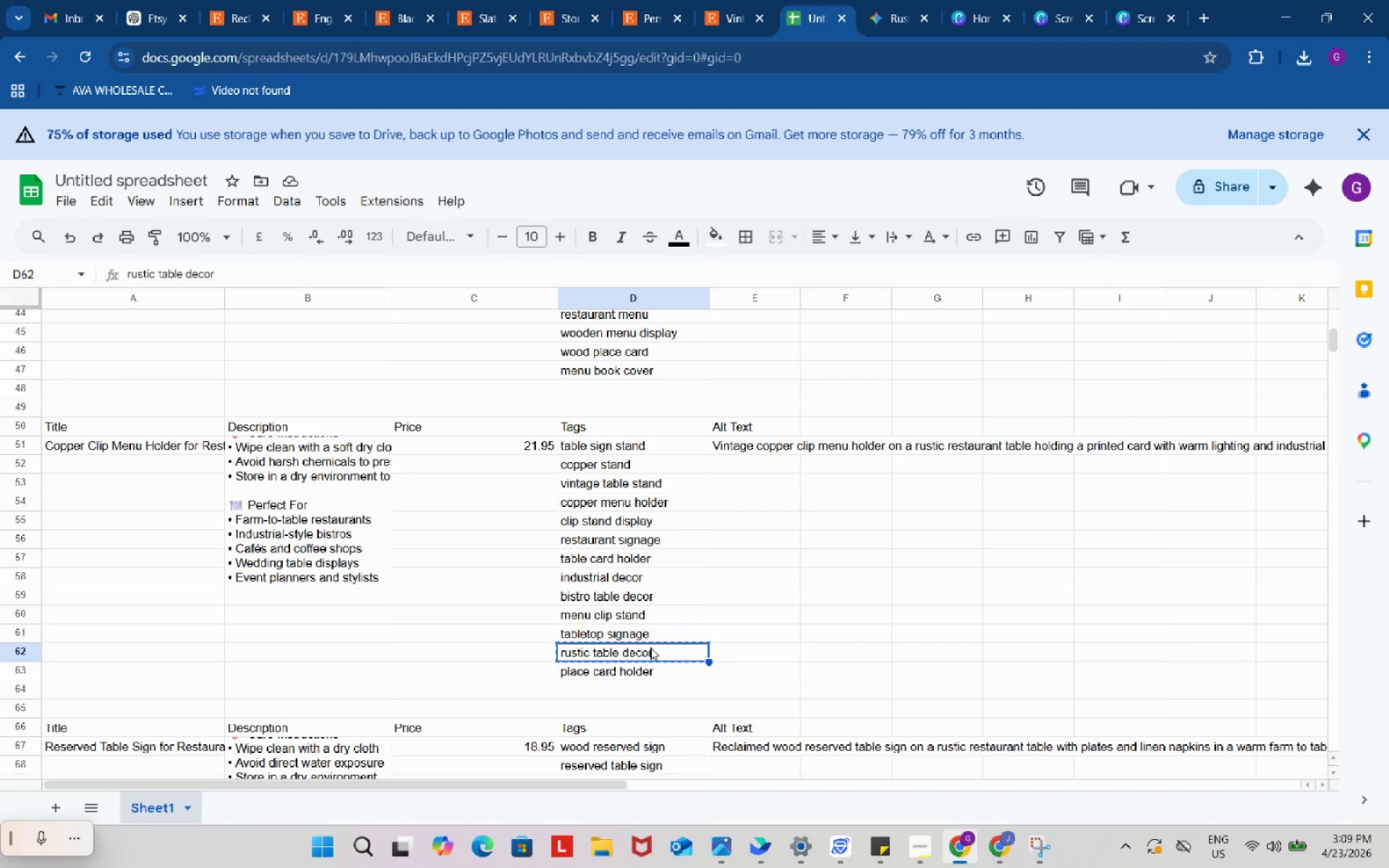 
key(Control+C)
 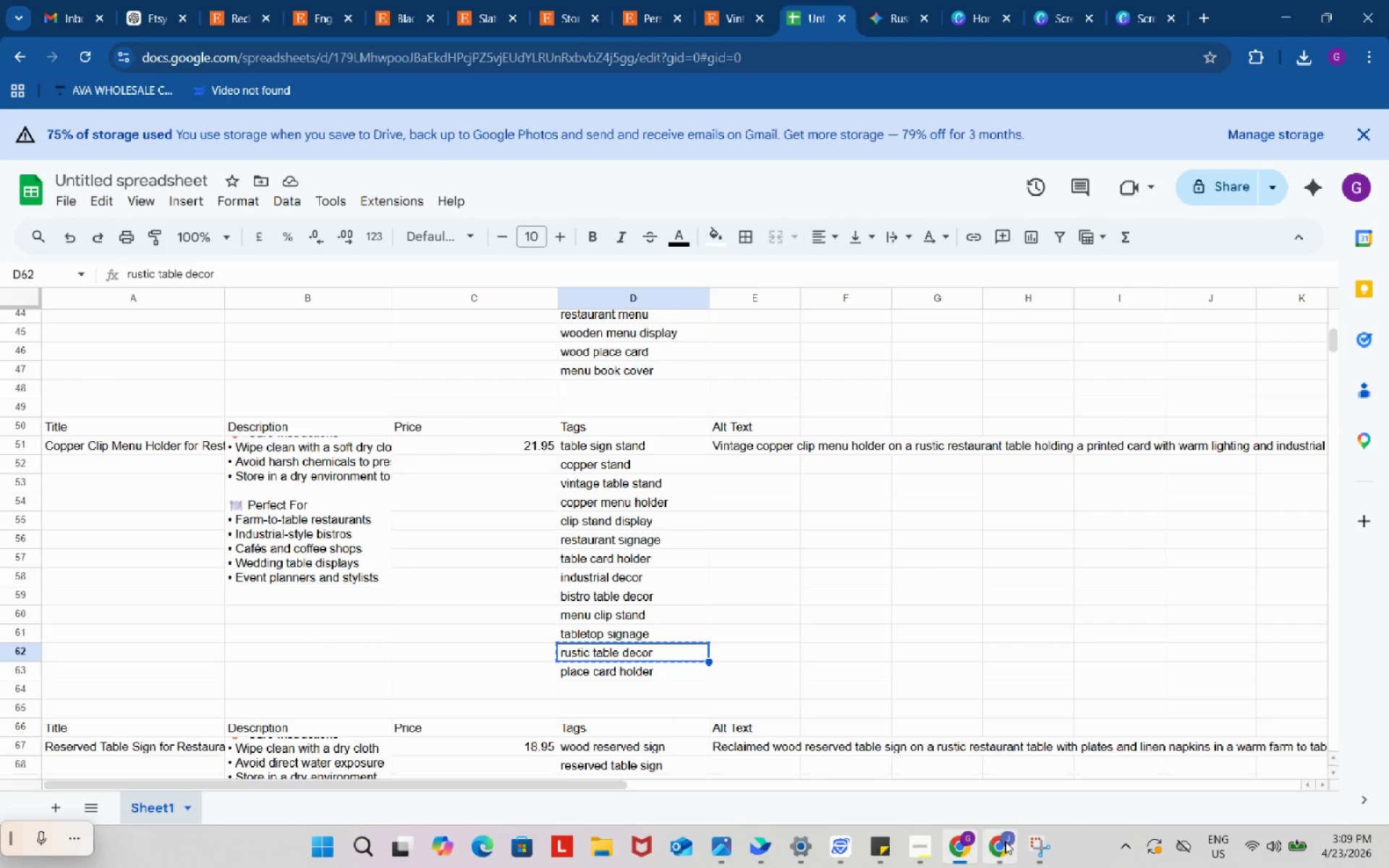 
left_click([1005, 843])
 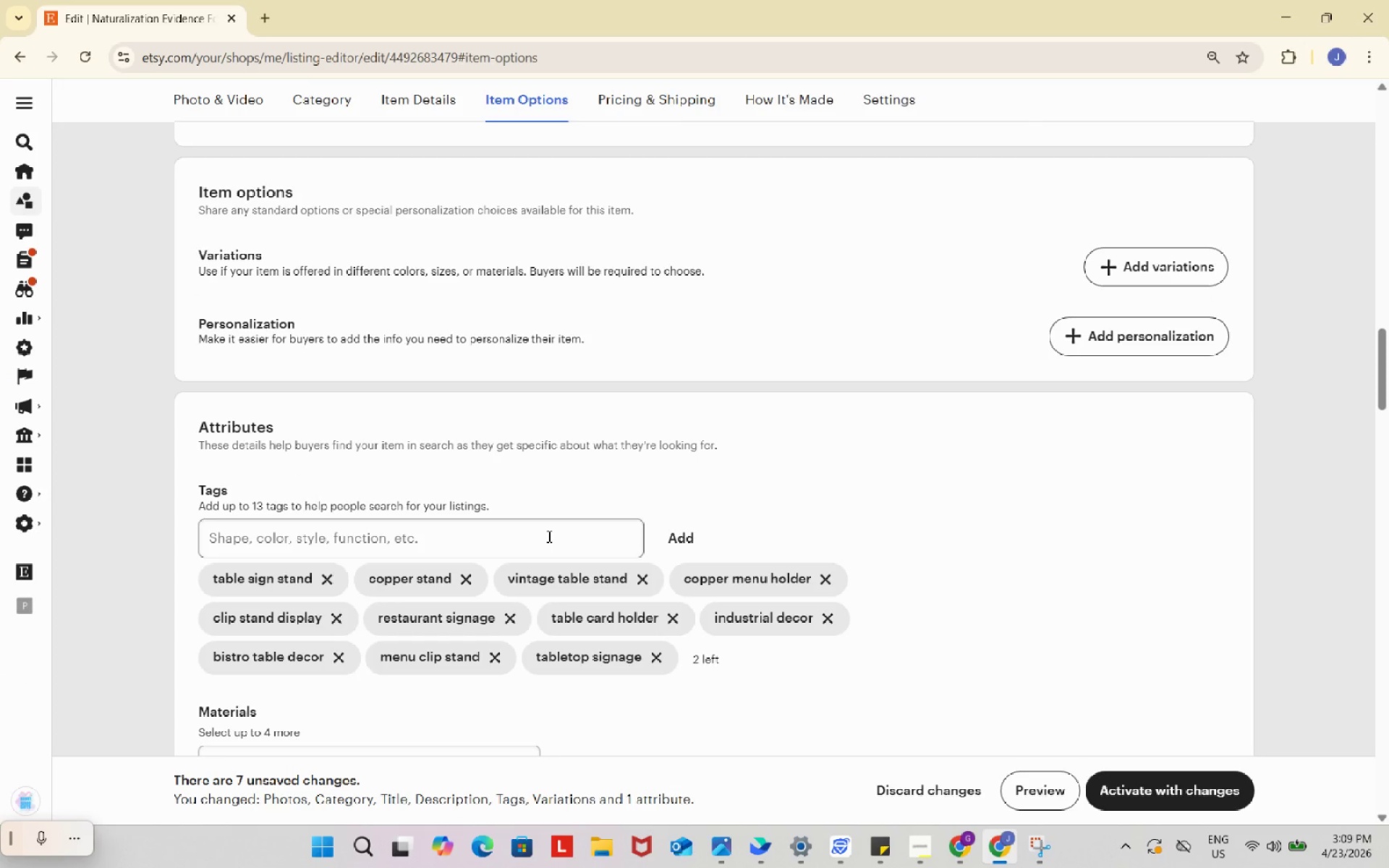 
left_click([548, 536])
 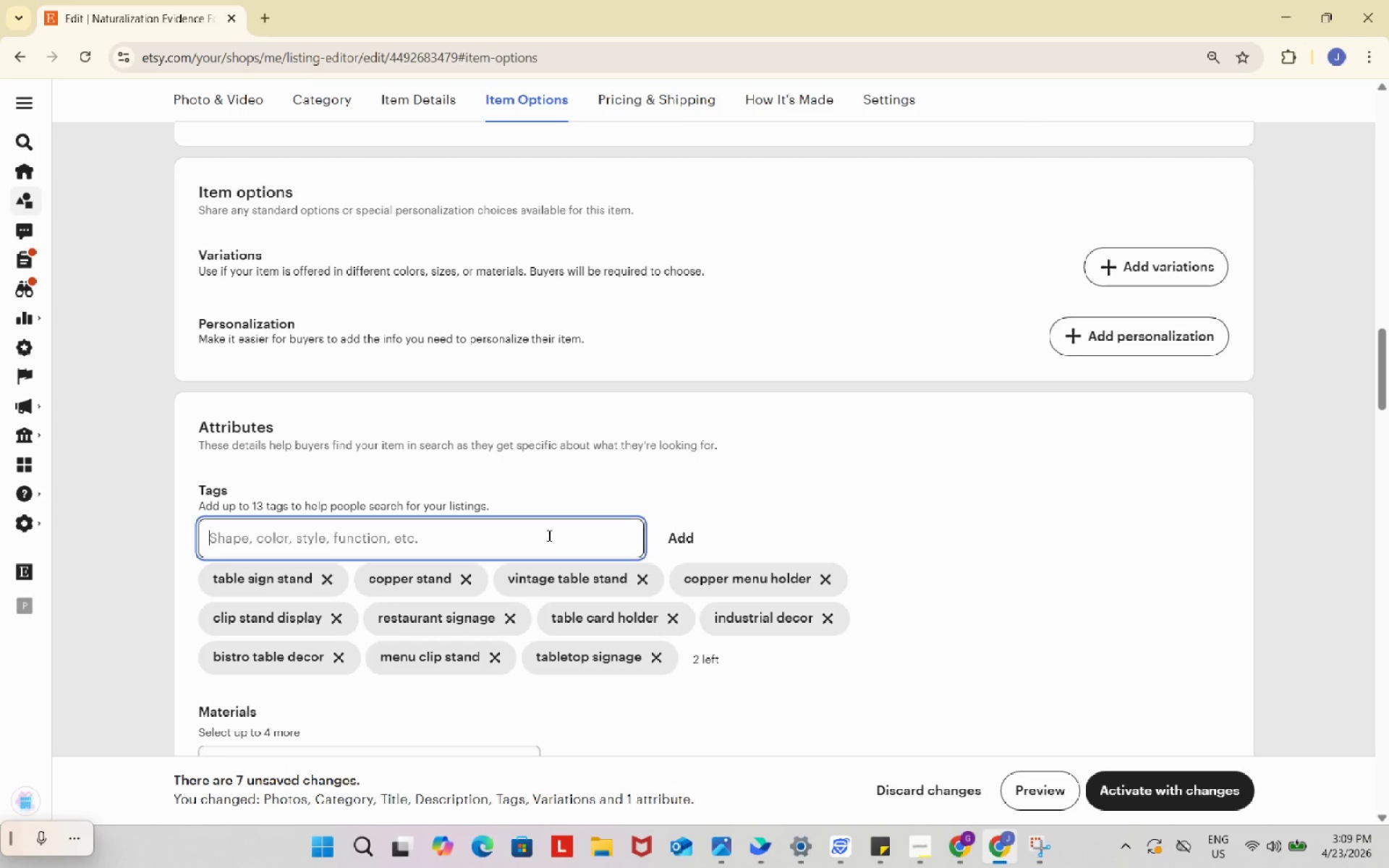 
key(Control+ControlLeft)
 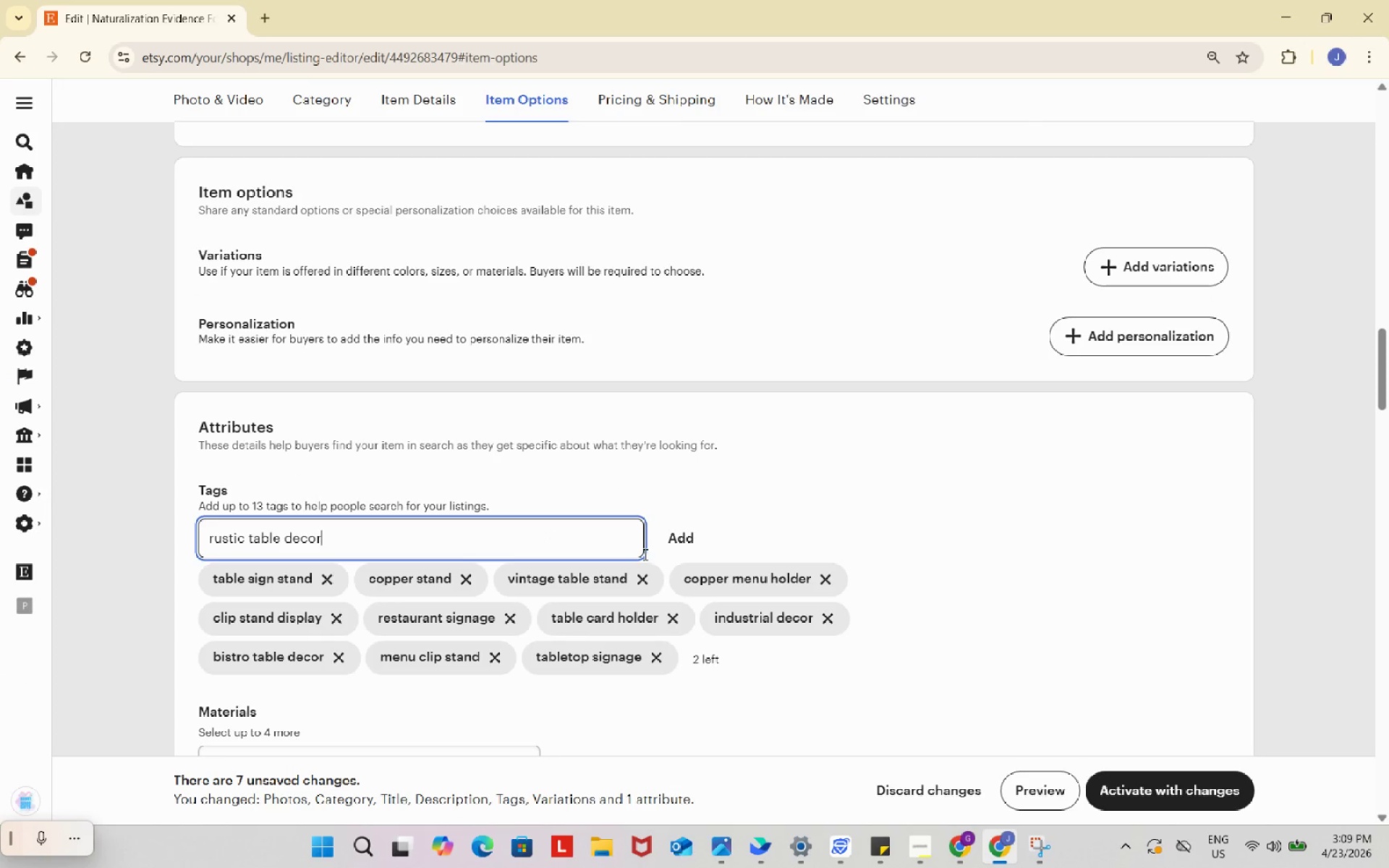 
key(Control+V)
 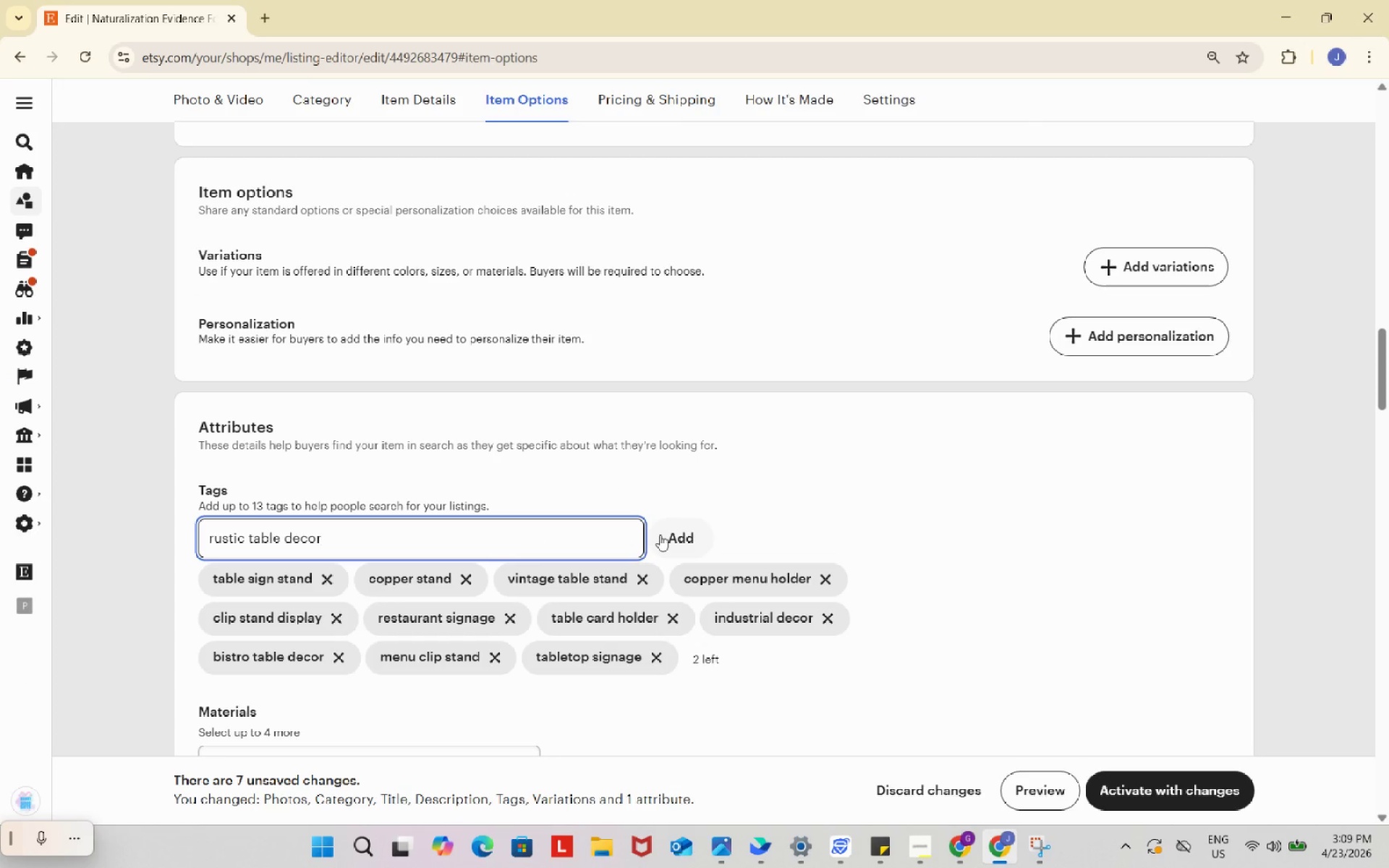 
left_click([660, 535])
 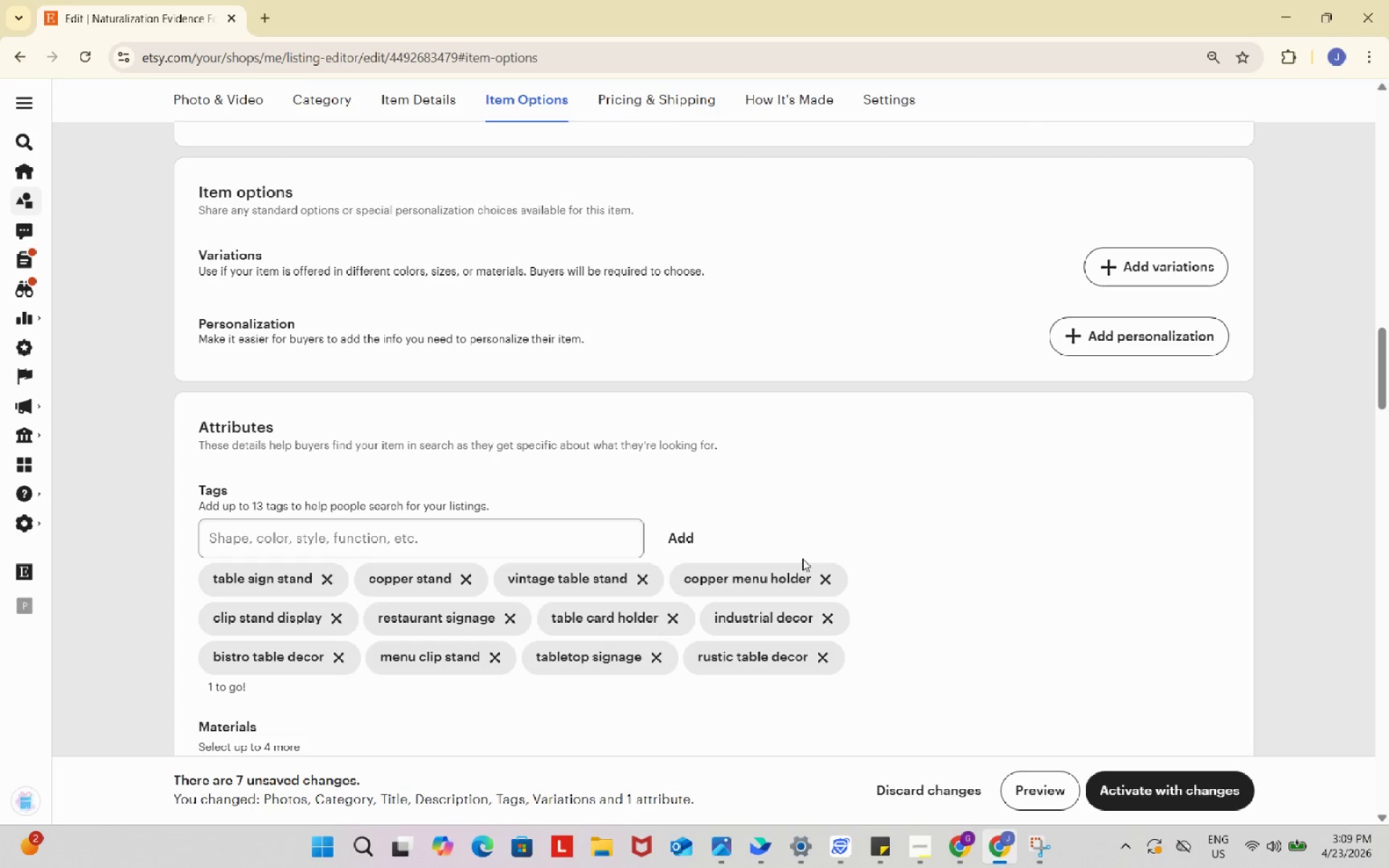 
scroll: coordinate [802, 558], scroll_direction: down, amount: 1.0
 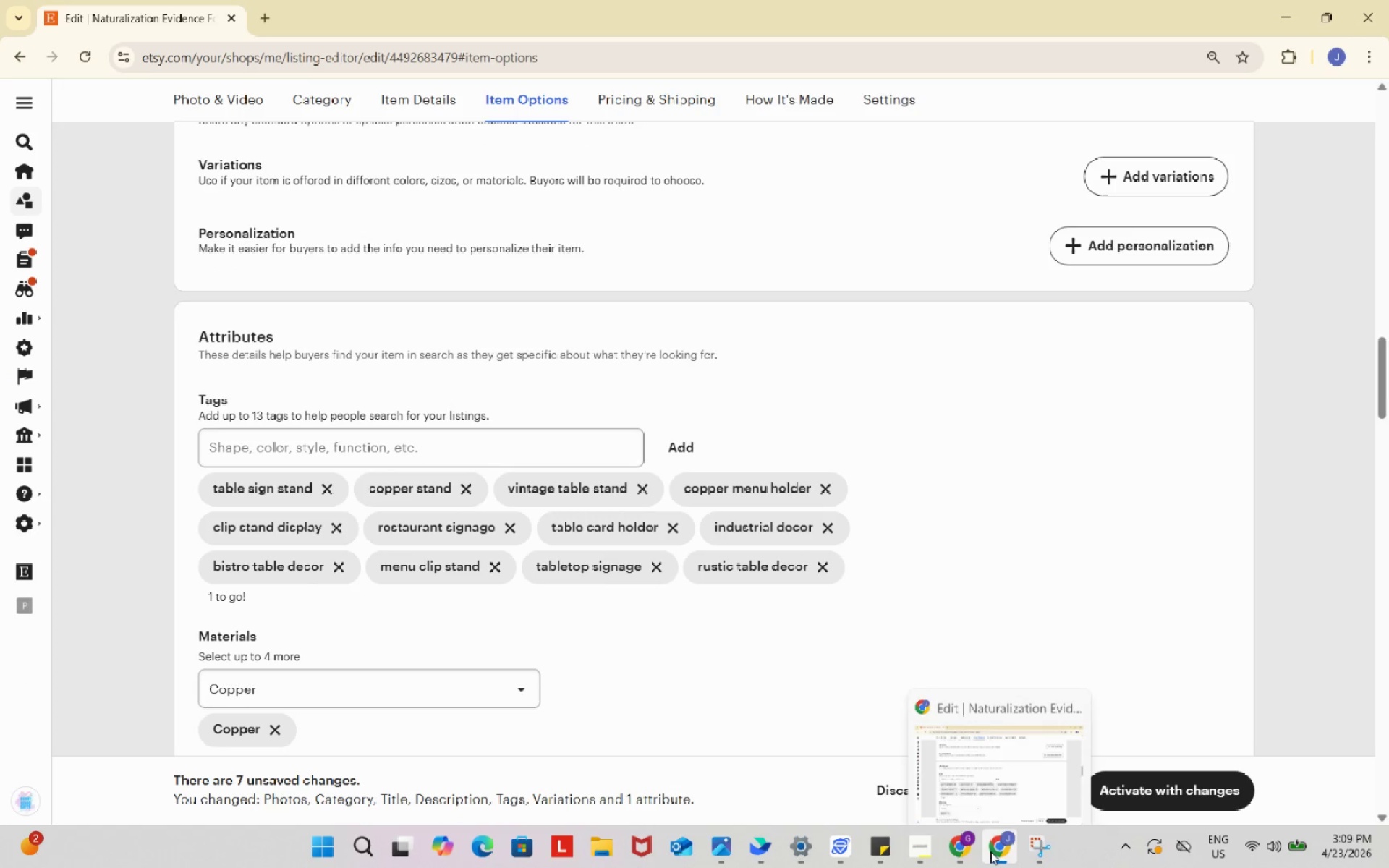 
left_click([969, 849])
 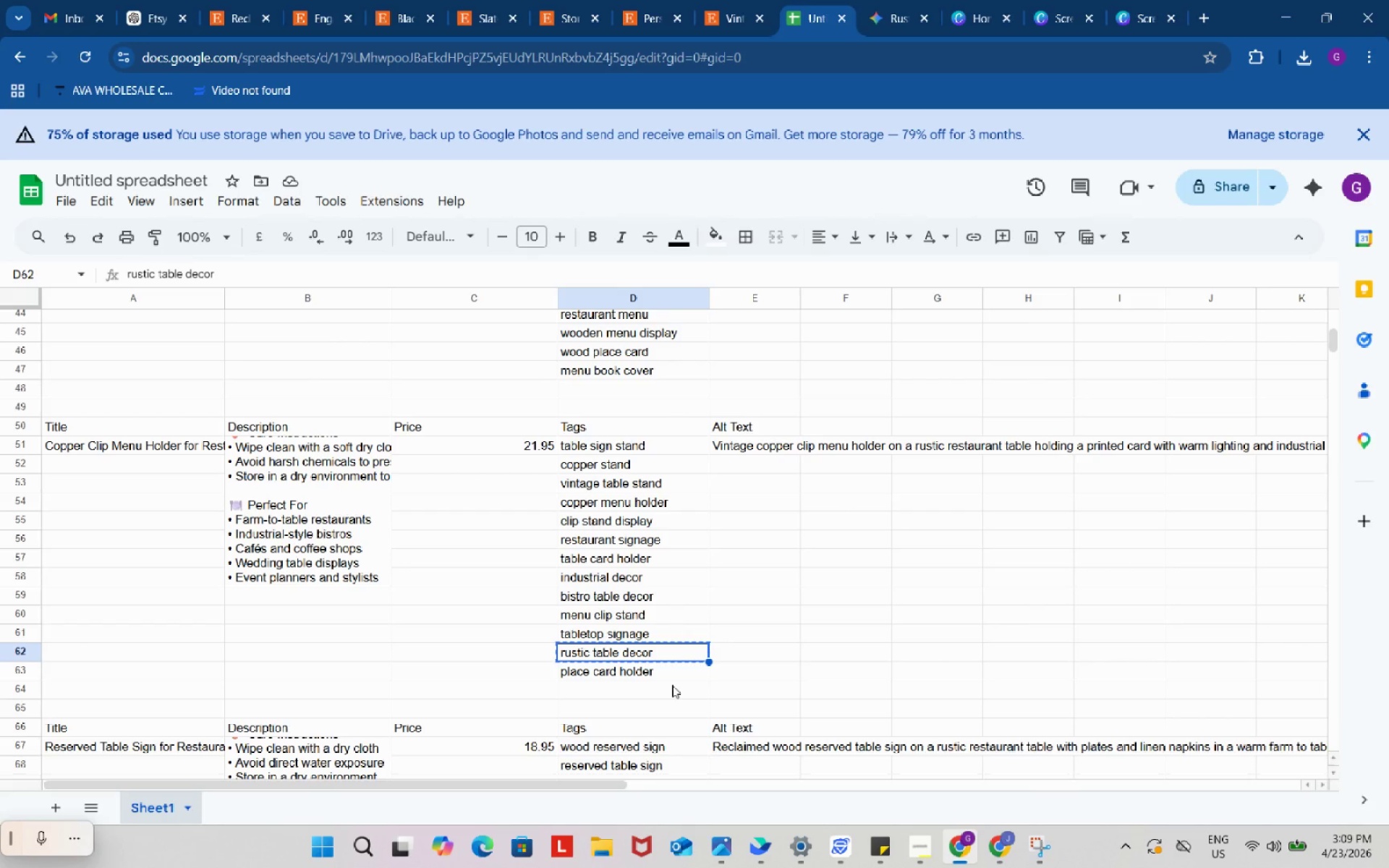 
left_click([672, 685])
 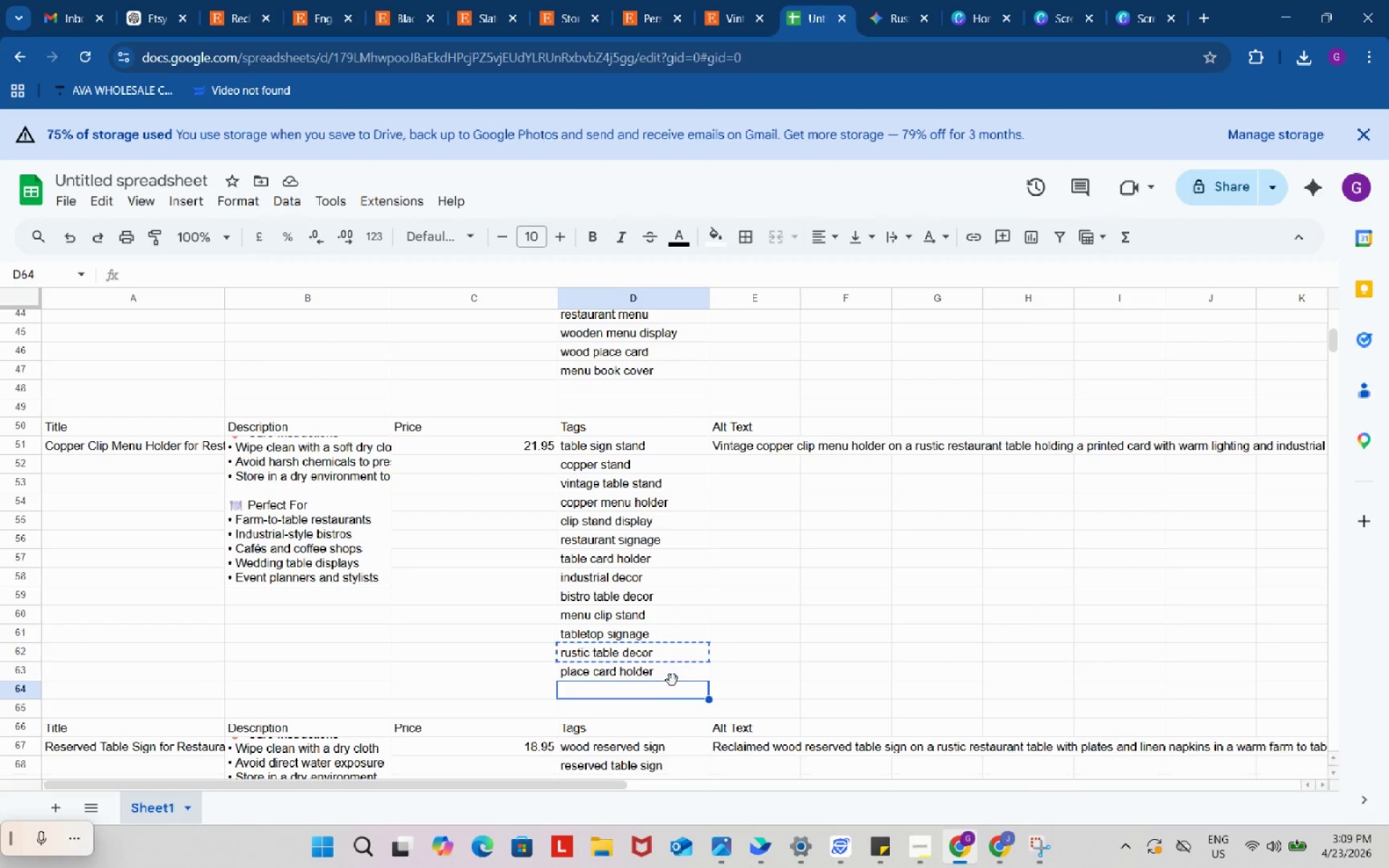 
left_click([674, 671])
 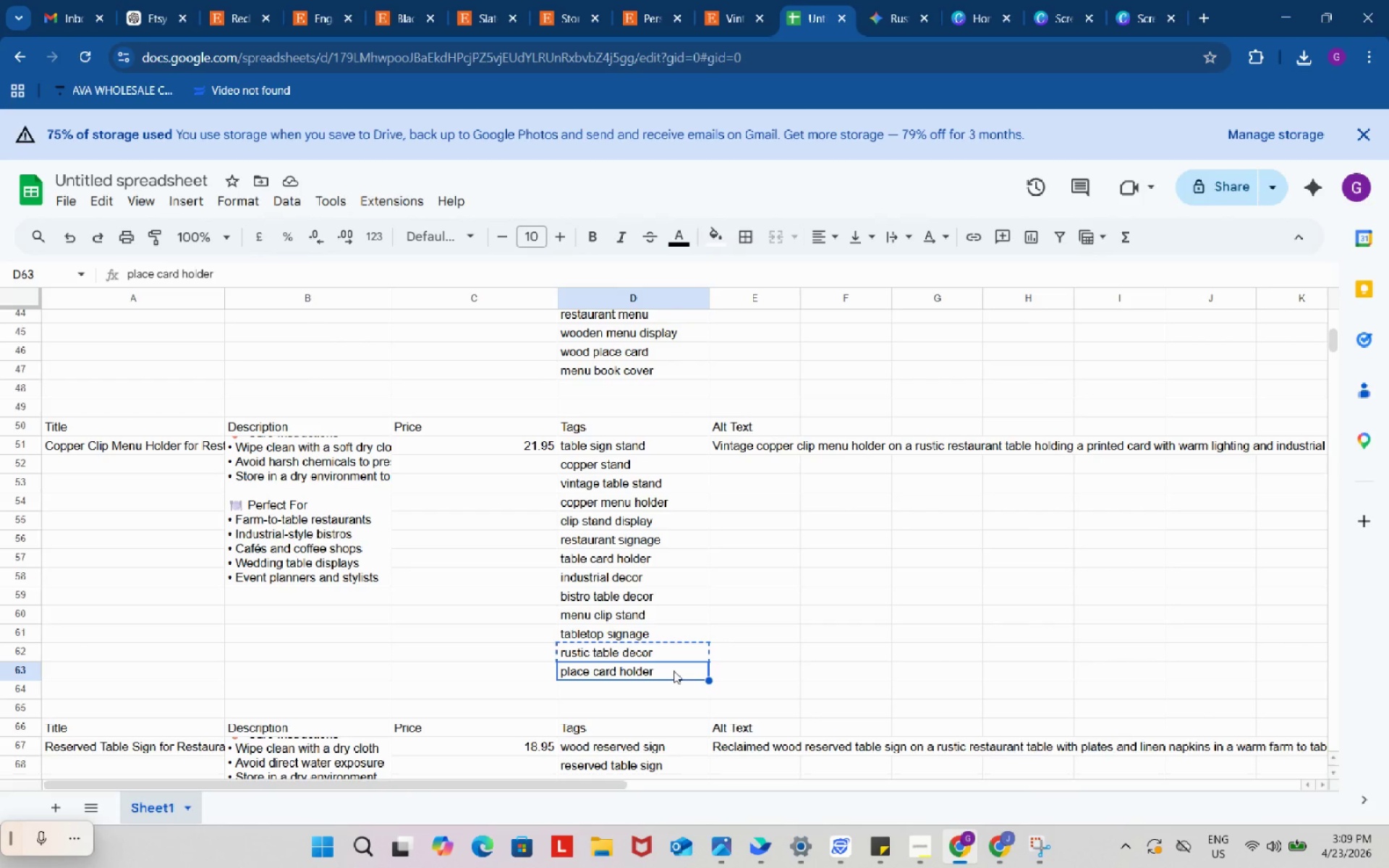 
key(Control+ControlLeft)
 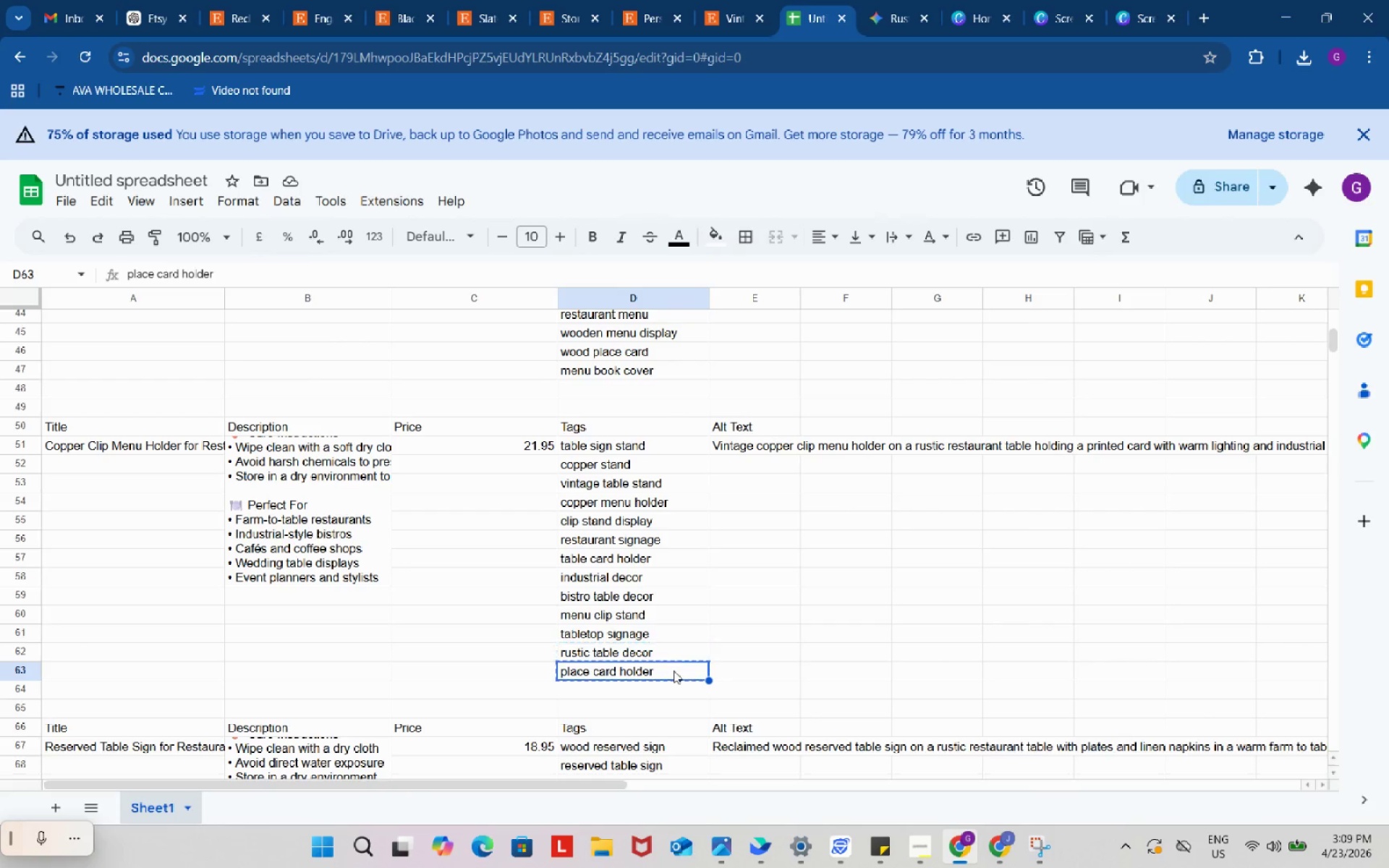 
key(Control+C)
 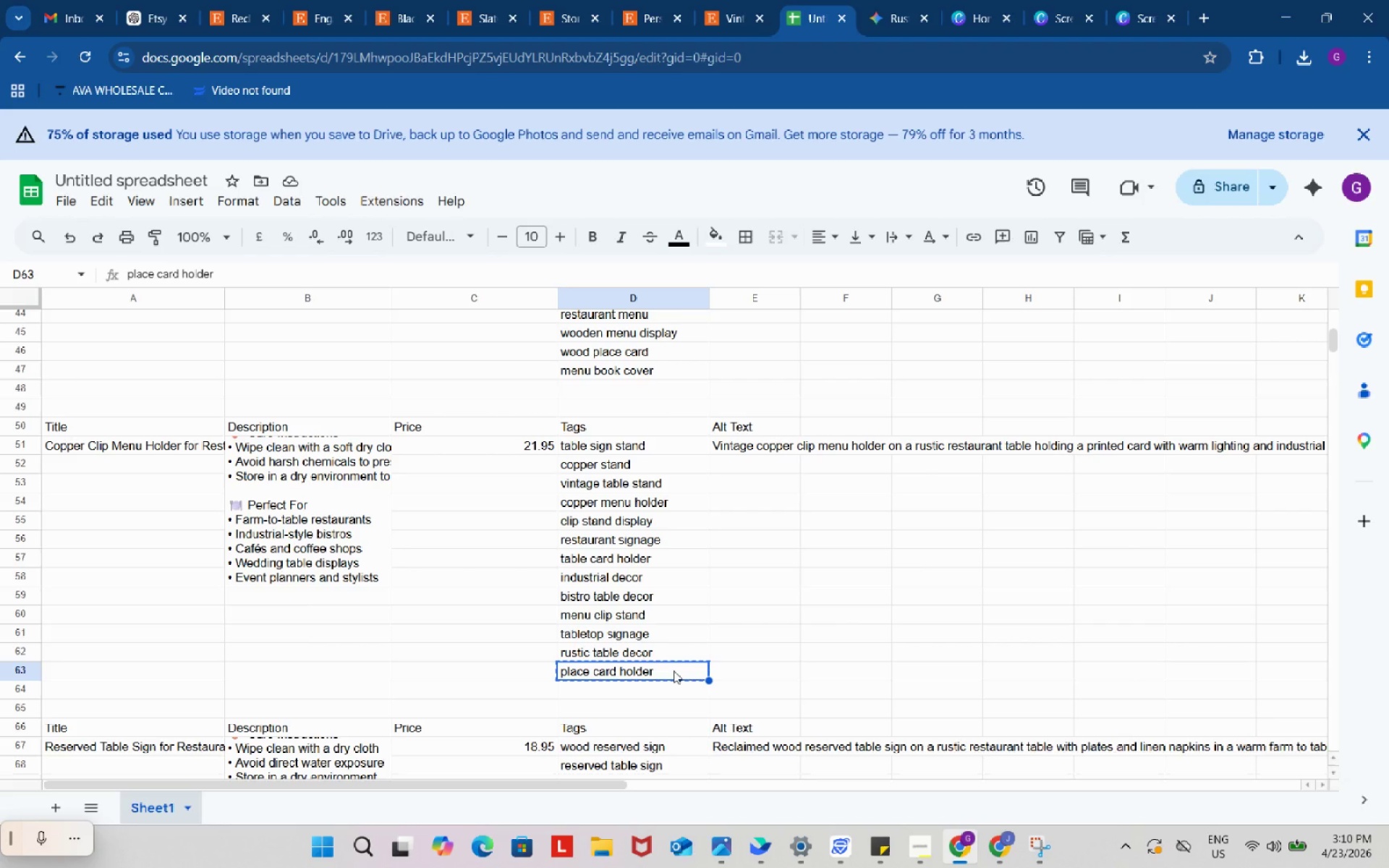 
wait(35.98)
 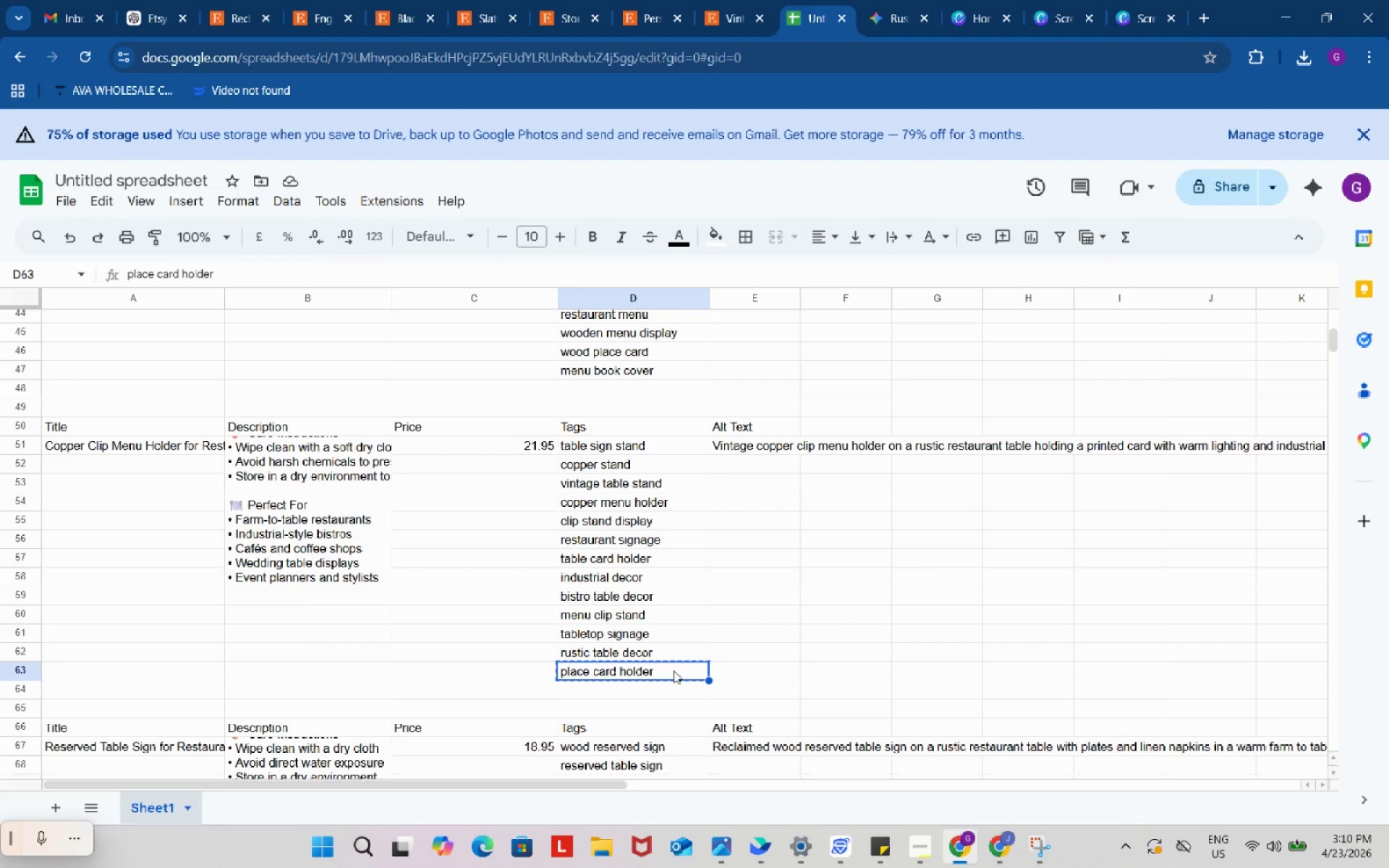 
left_click([998, 850])
 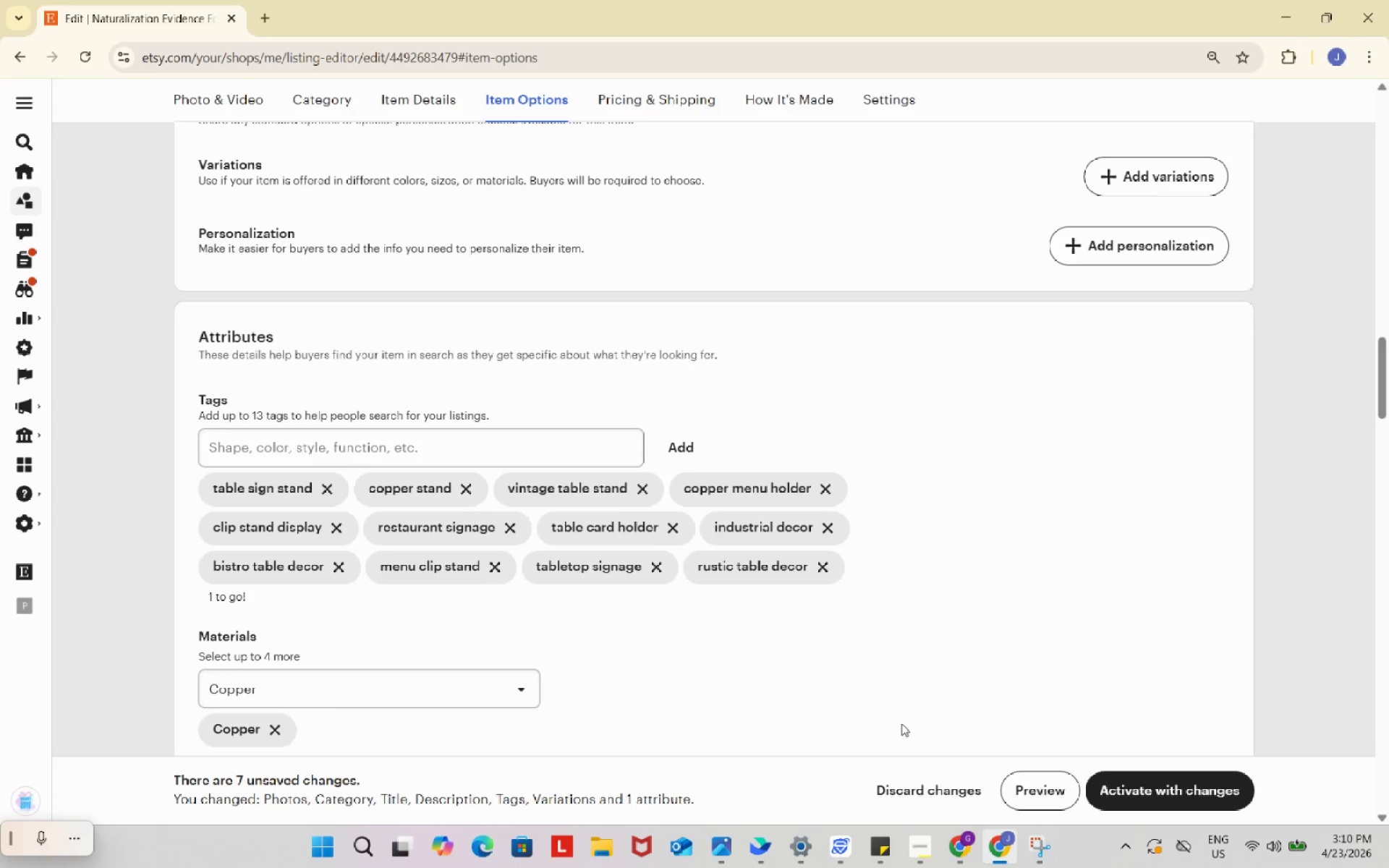 
left_click_drag(start_coordinate=[557, 454], to_coordinate=[553, 461])
 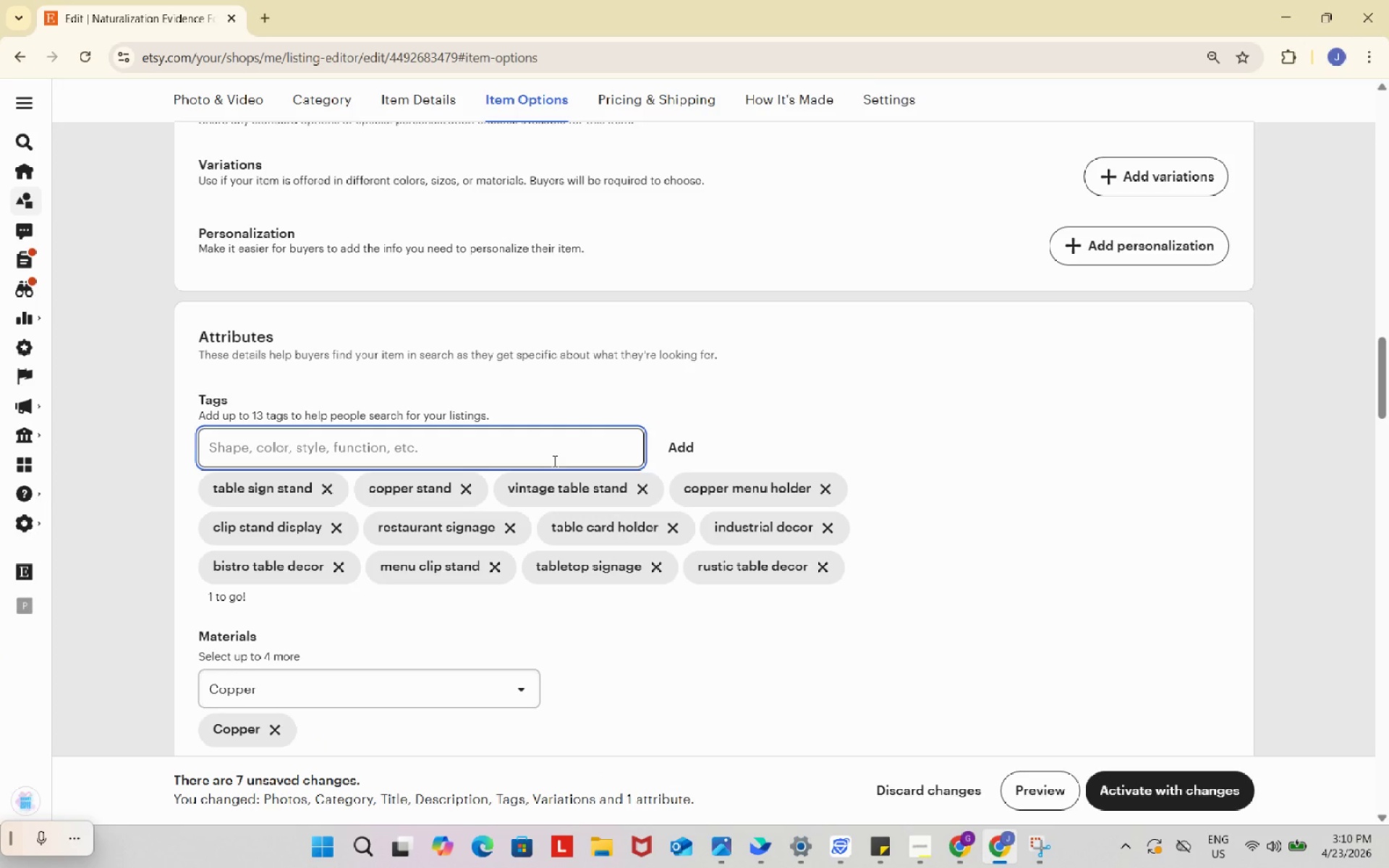 
key(Control+ControlLeft)
 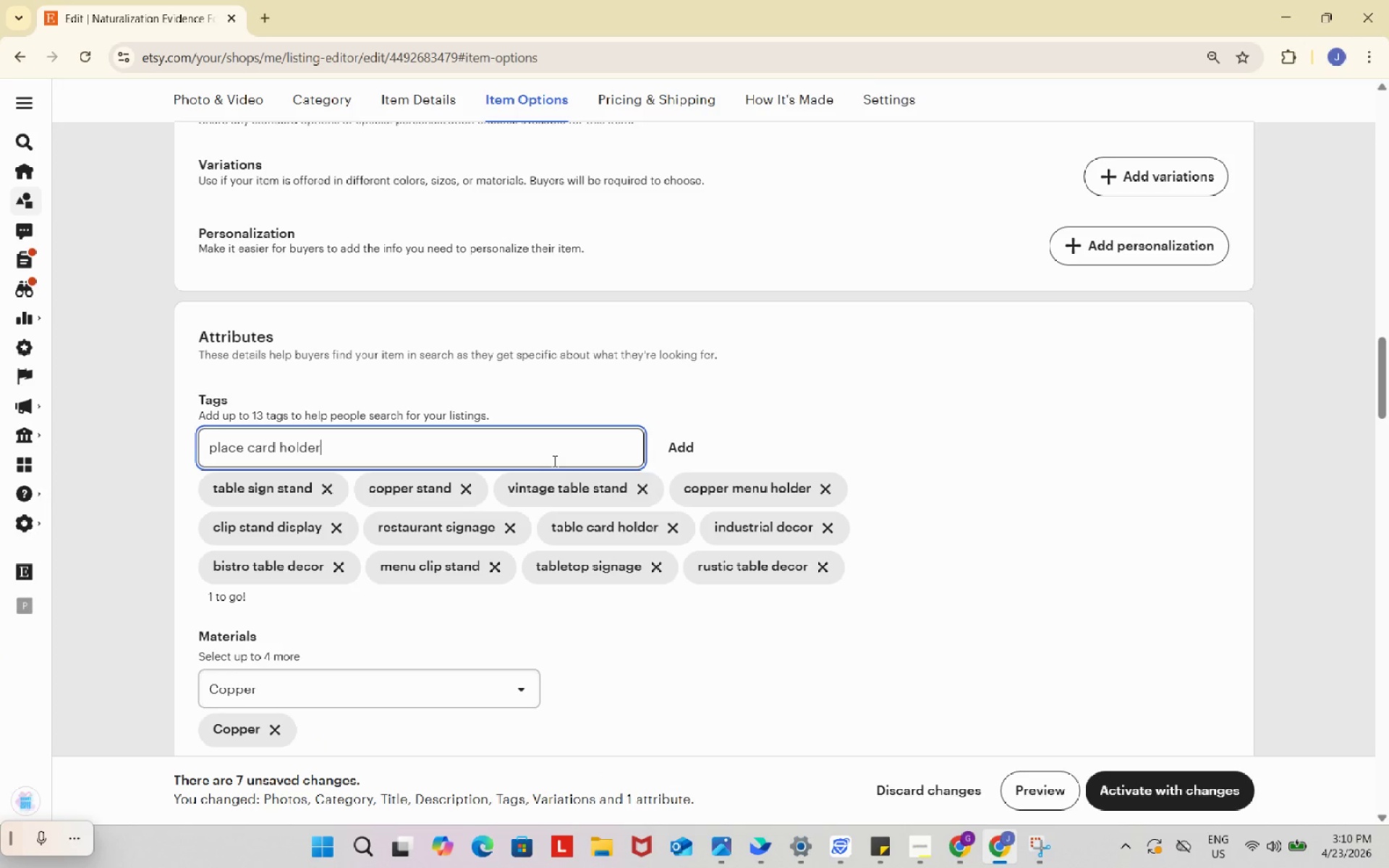 
key(Control+V)
 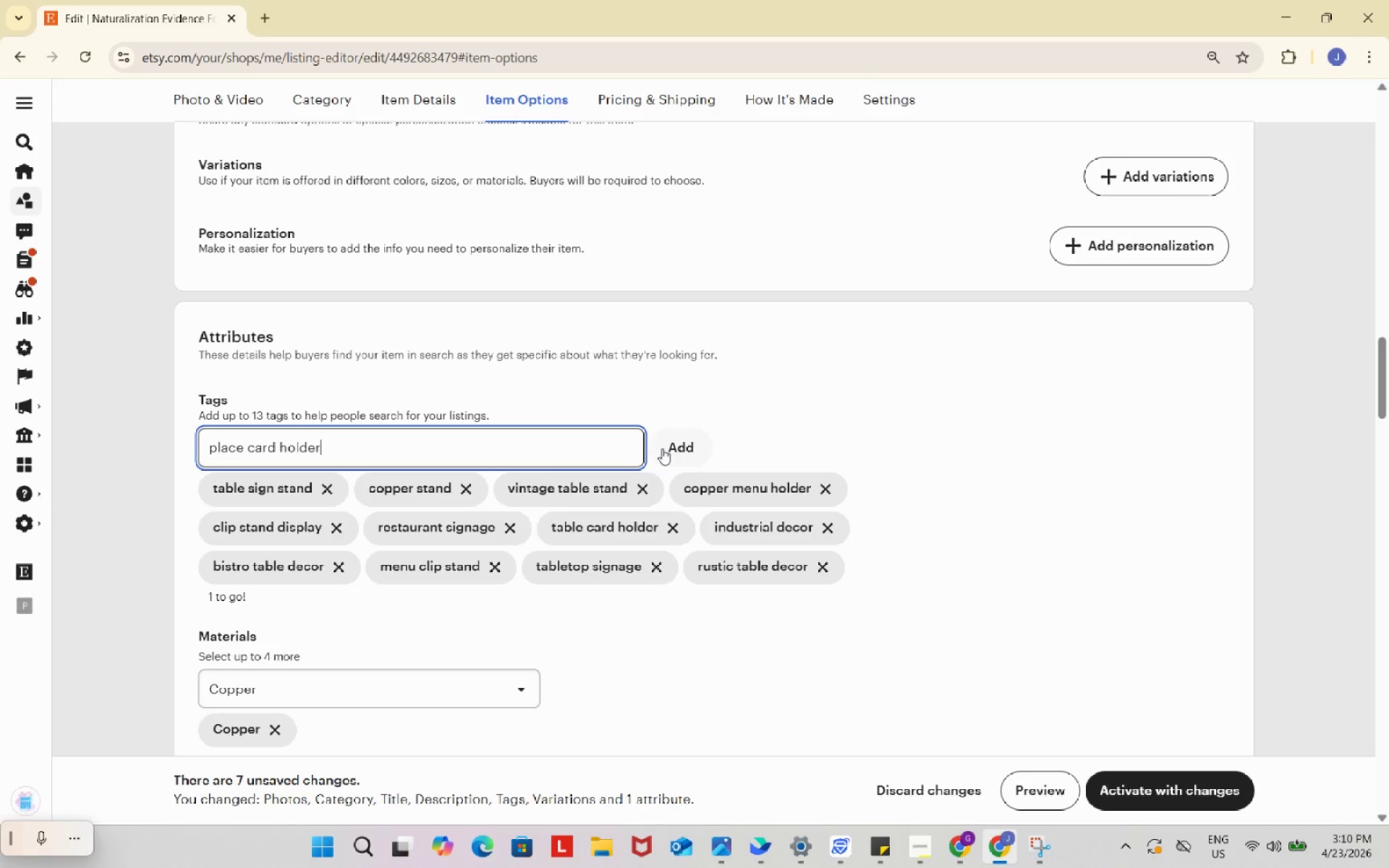 
left_click([668, 446])
 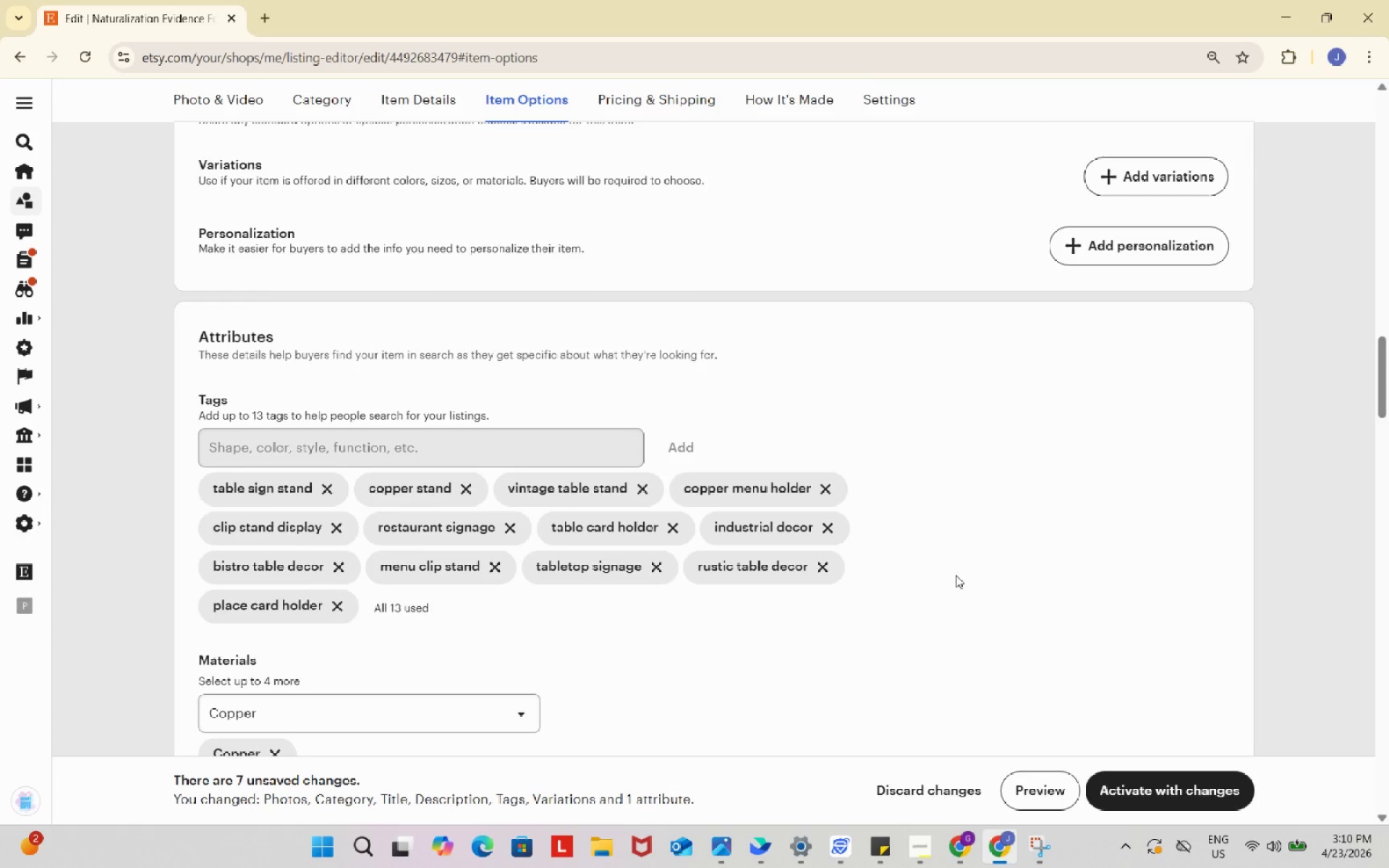 
scroll: coordinate [954, 571], scroll_direction: up, amount: 10.0
 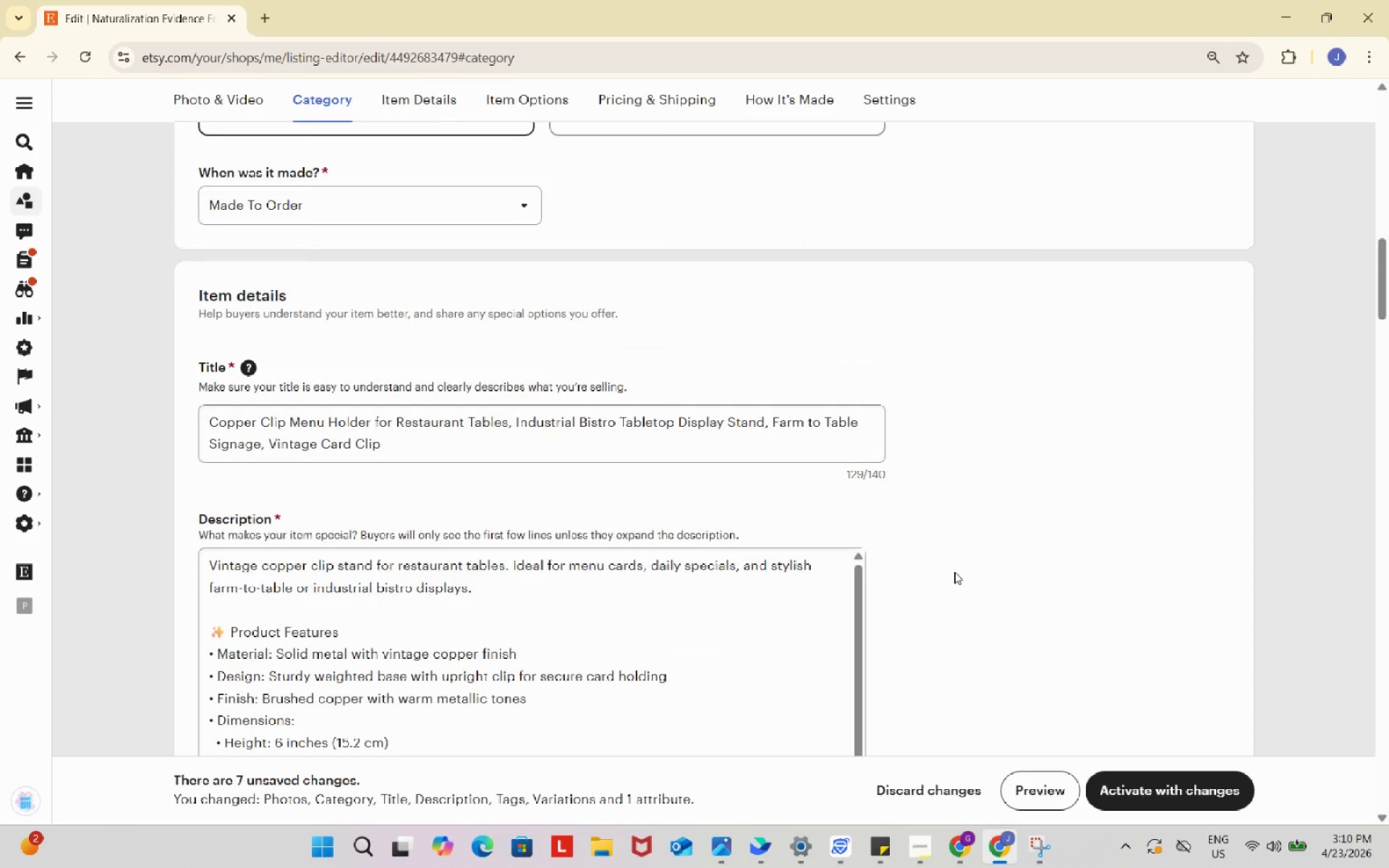 
wait(5.25)
 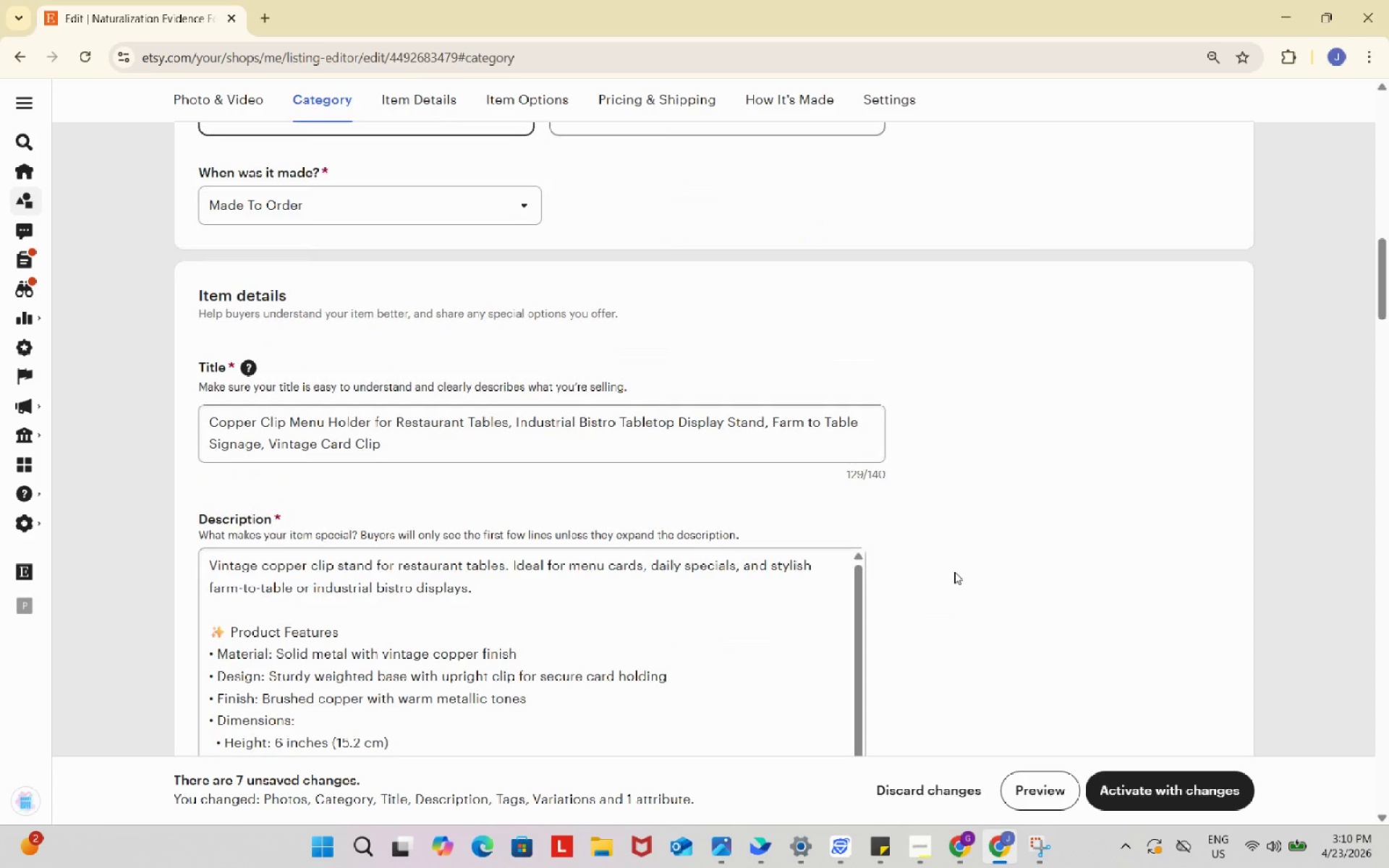 
scroll: coordinate [954, 571], scroll_direction: up, amount: 5.0
 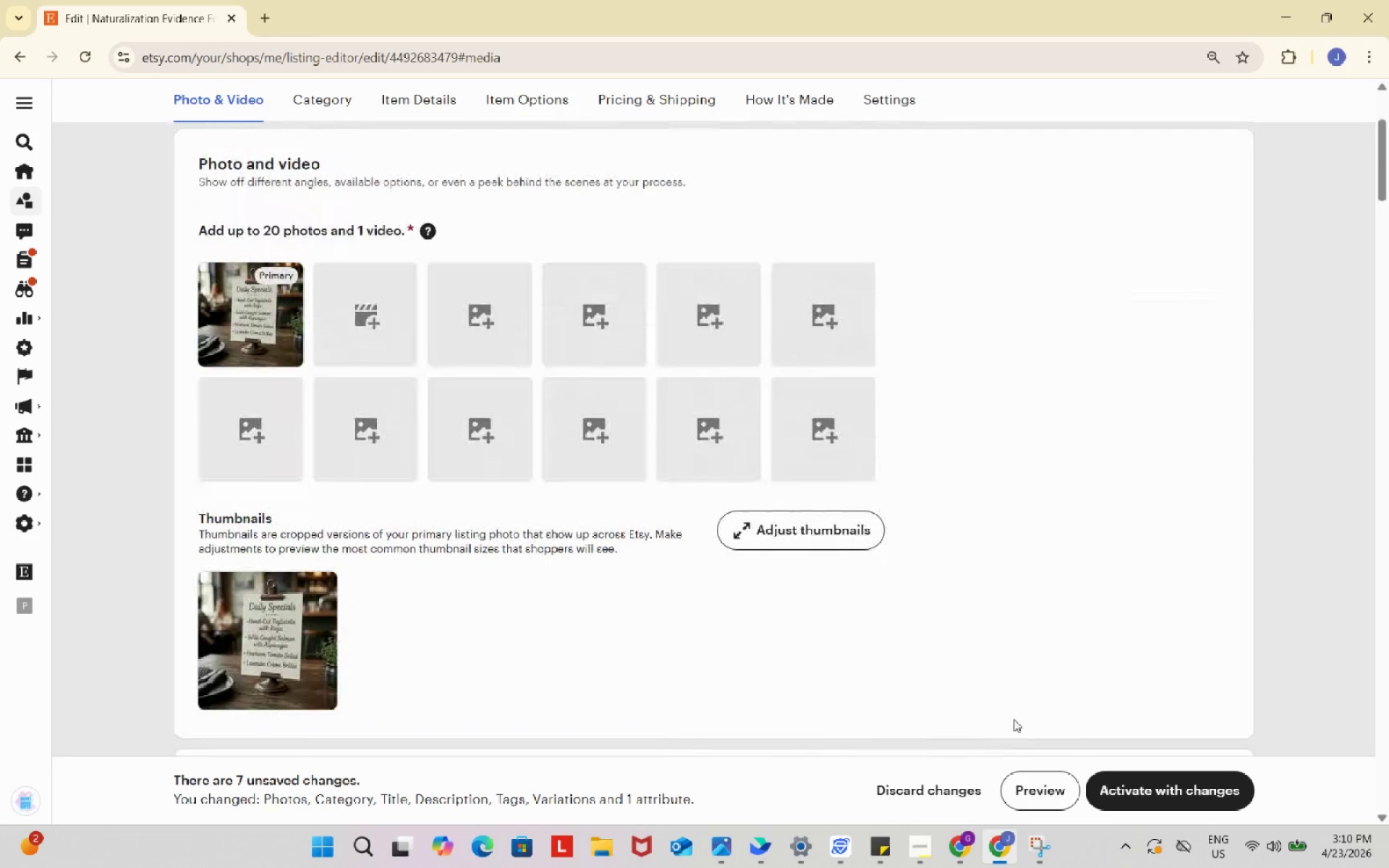 
wait(5.03)
 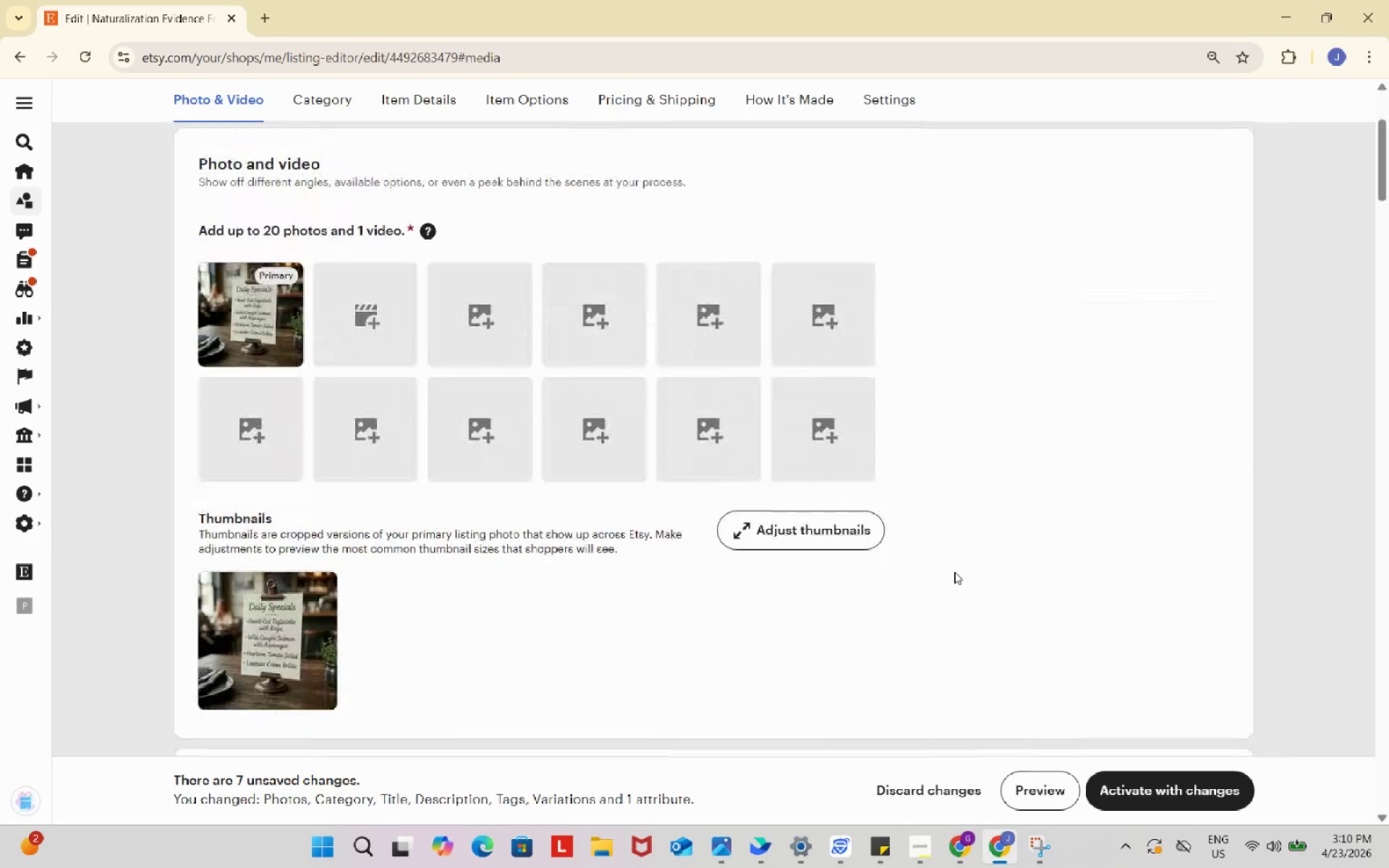 
key(Meta+Shift+S)
 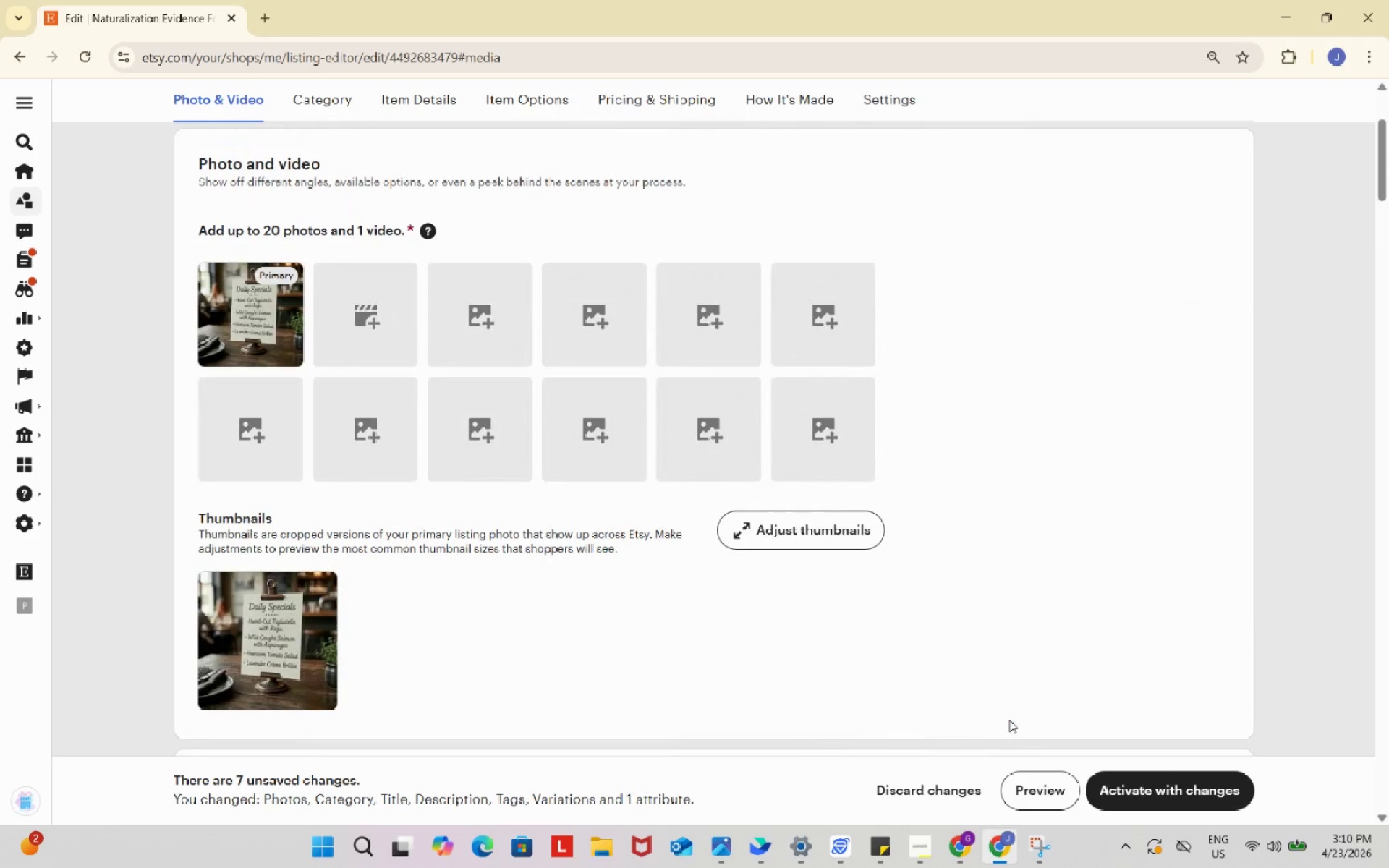 
left_click_drag(start_coordinate=[188, 135], to_coordinate=[1240, 732])
 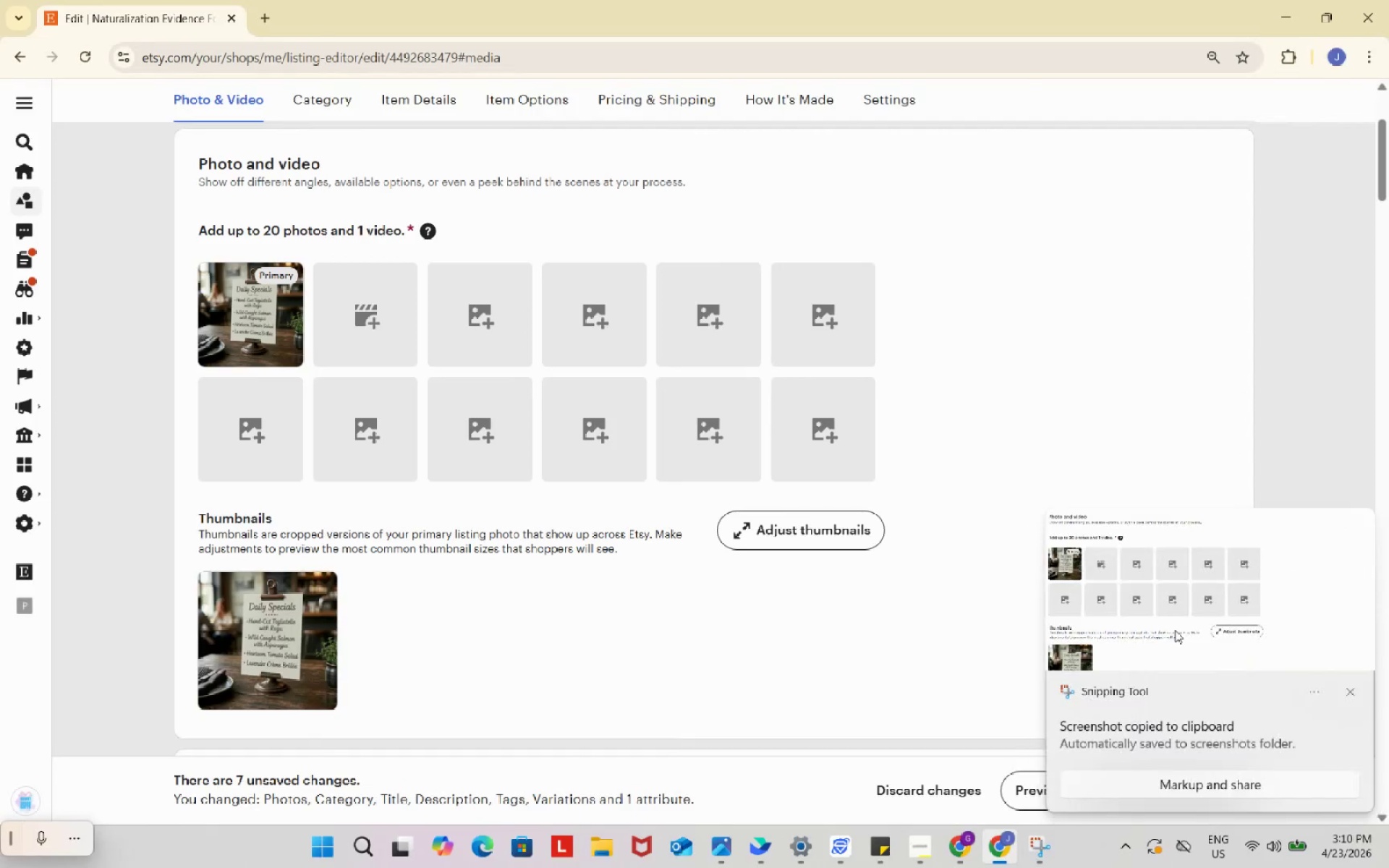 
left_click([1155, 583])
 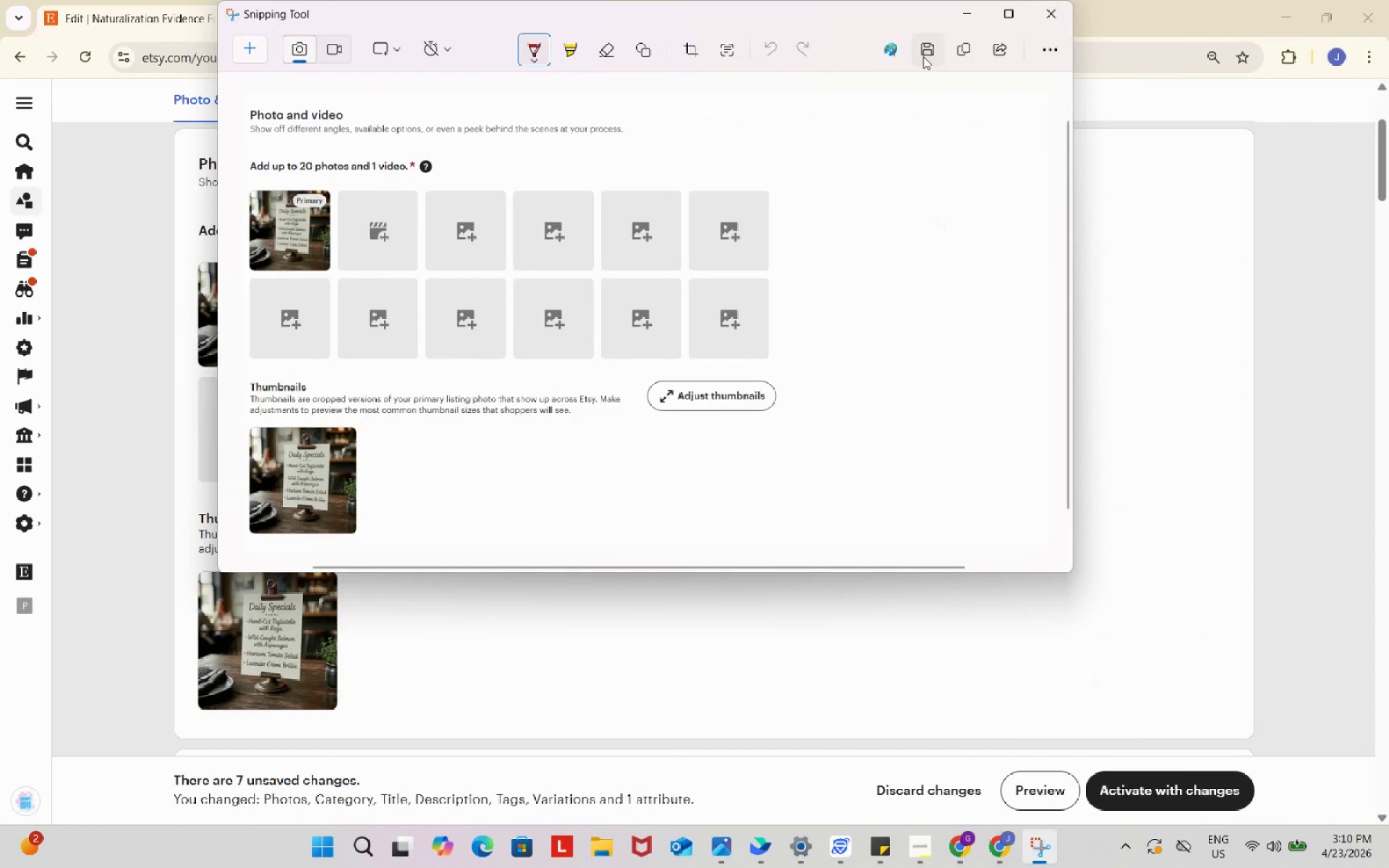 
left_click([925, 53])
 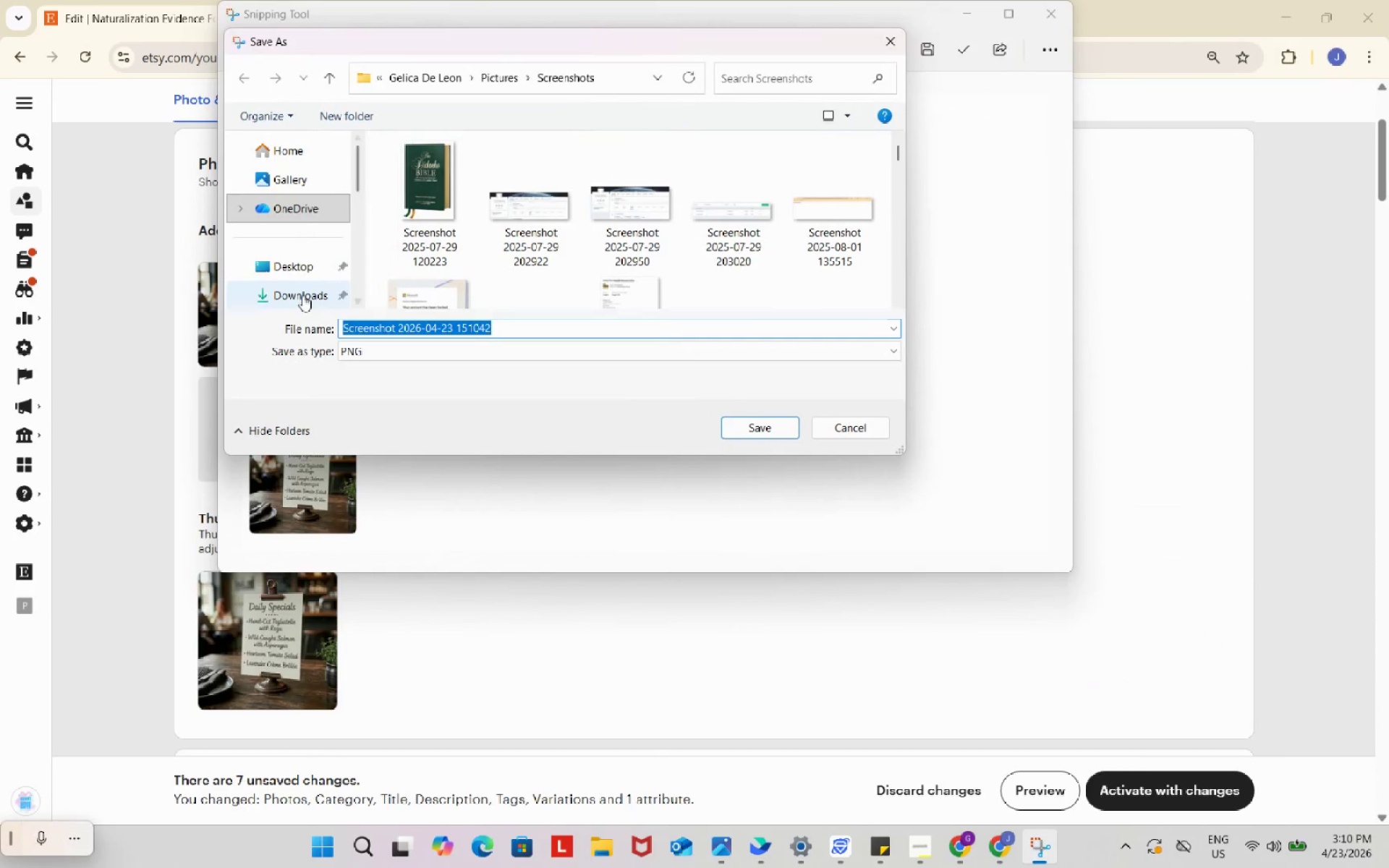 
left_click([284, 292])
 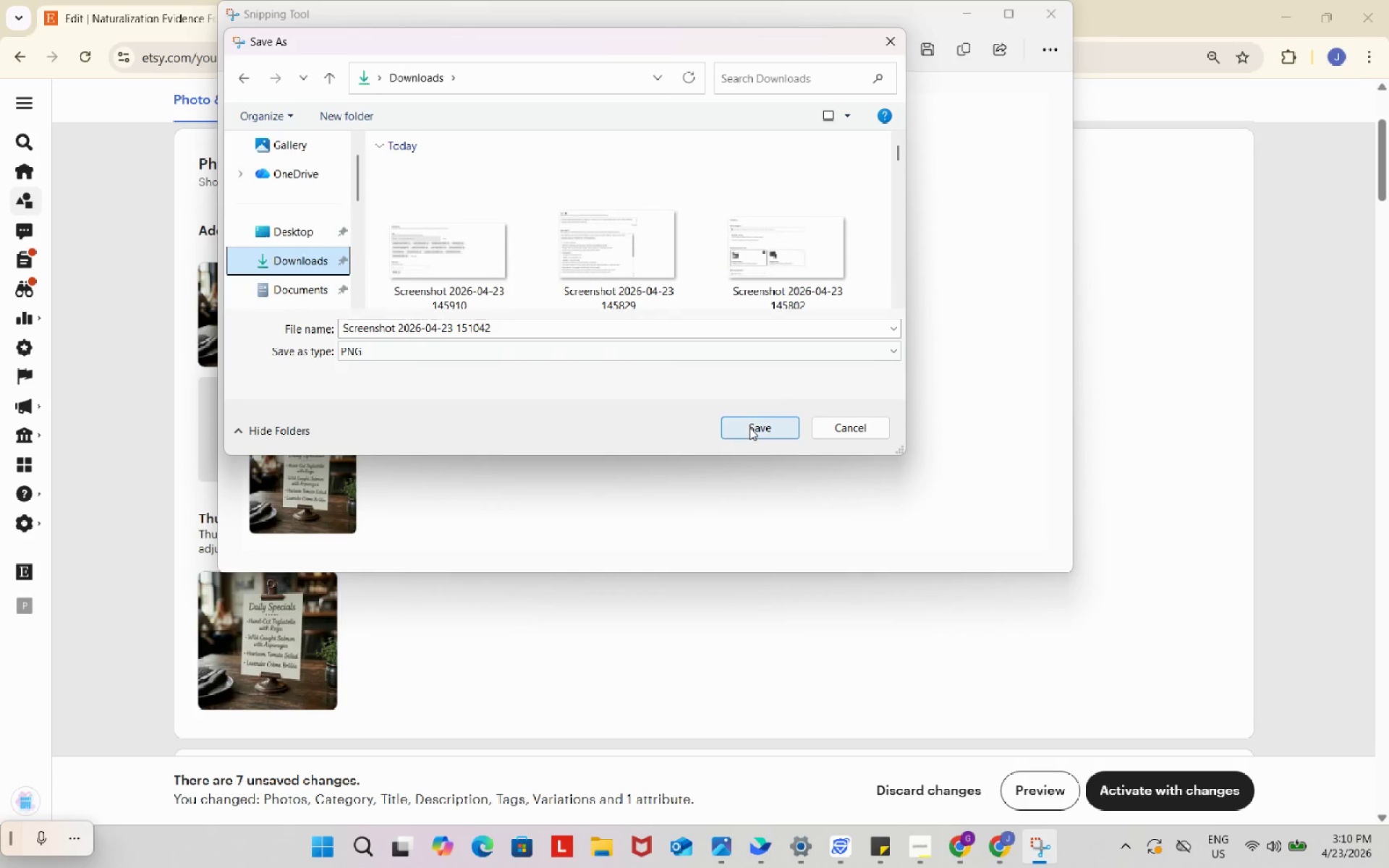 
left_click([749, 427])
 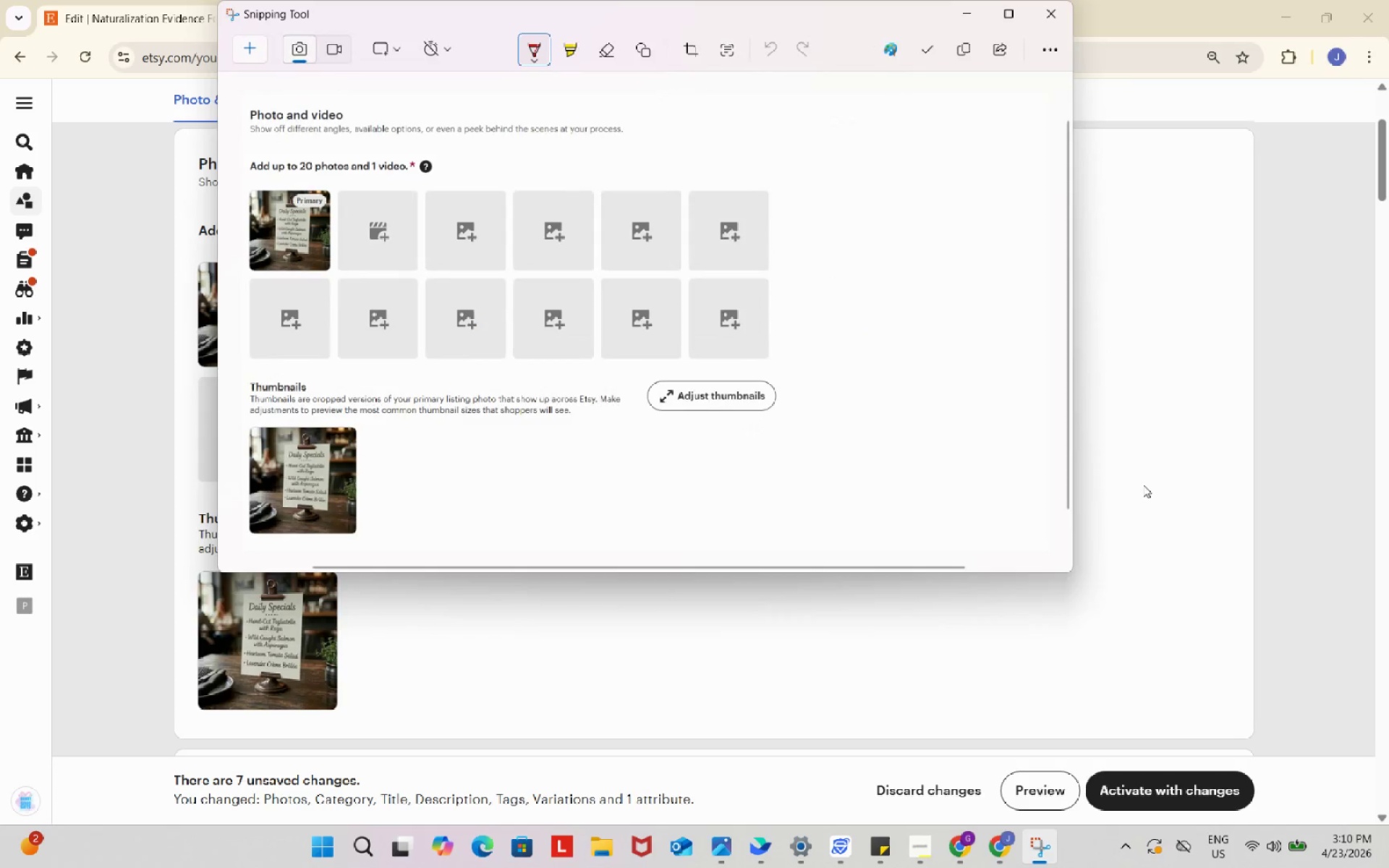 
left_click([1172, 475])
 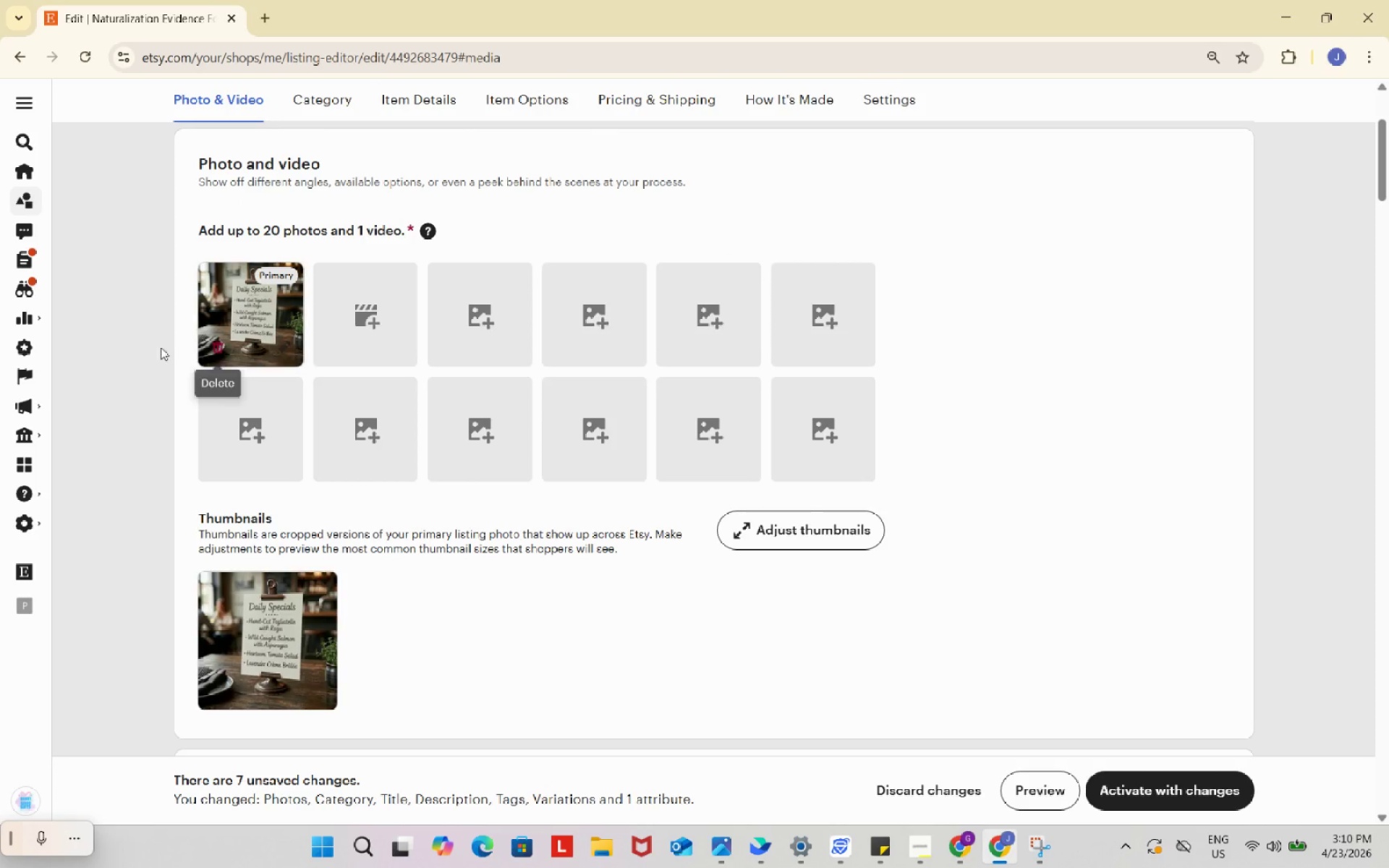 
left_click([247, 307])
 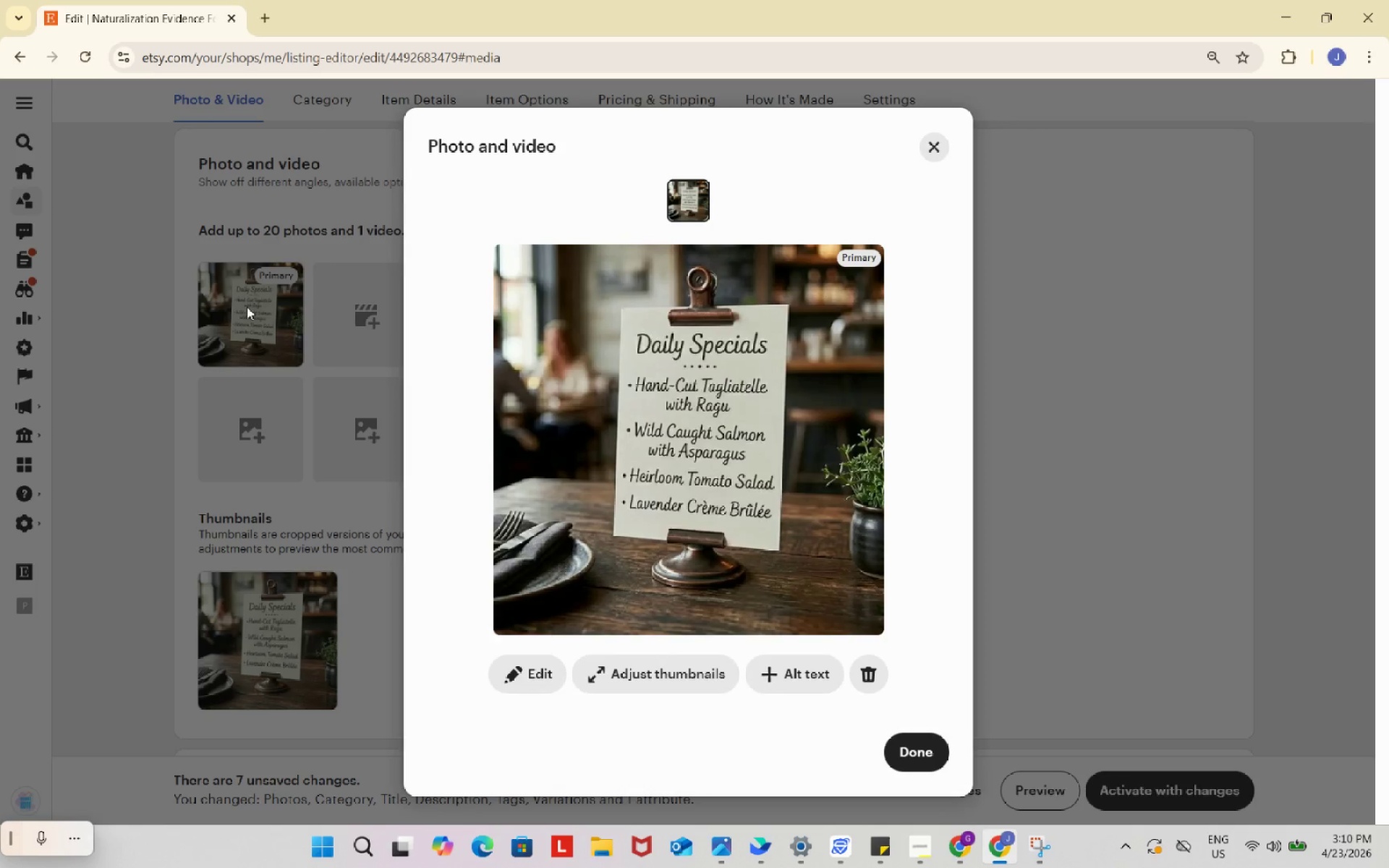 
key(Meta+Shift+S)
 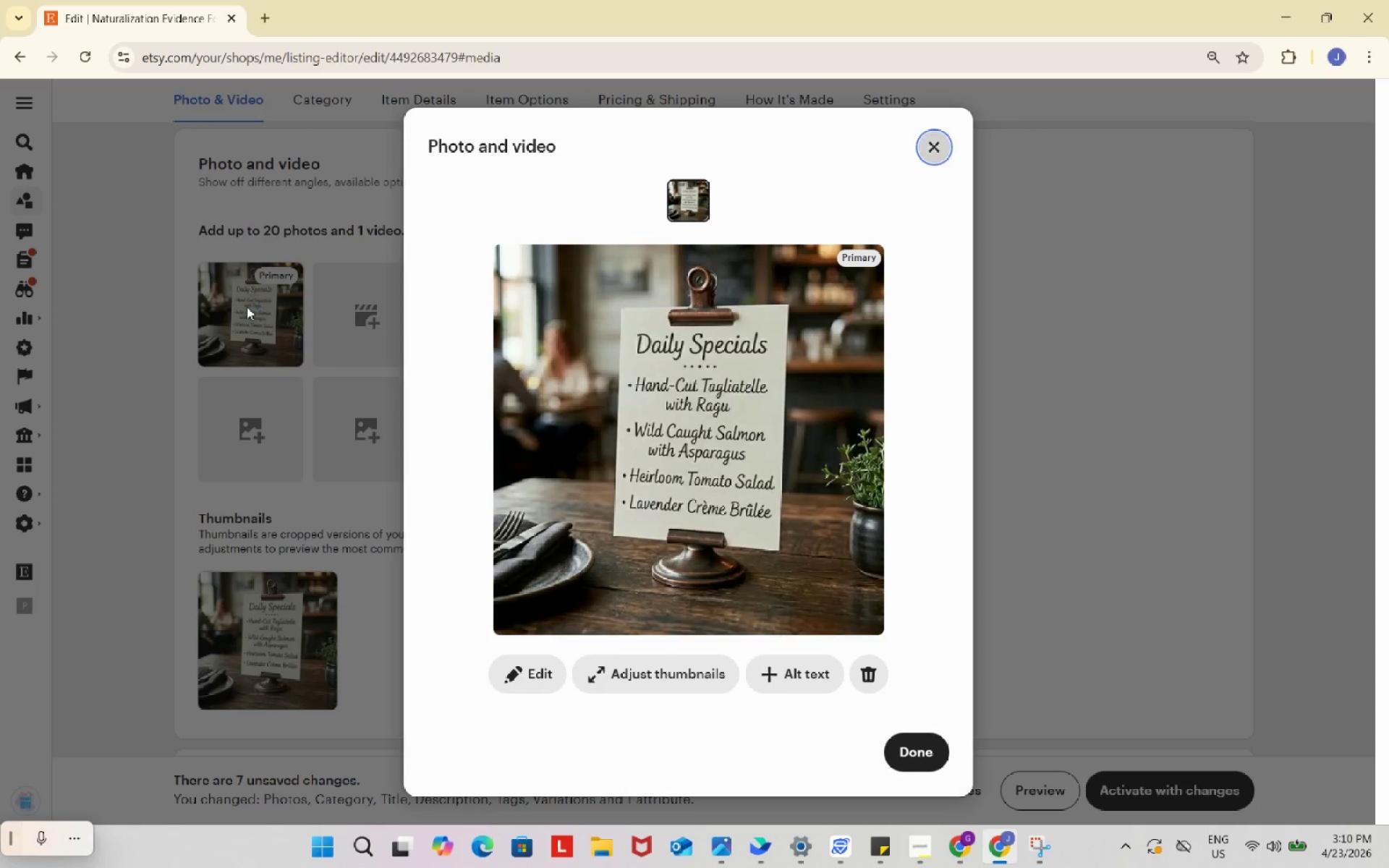 
left_click_drag(start_coordinate=[184, 127], to_coordinate=[1238, 762])
 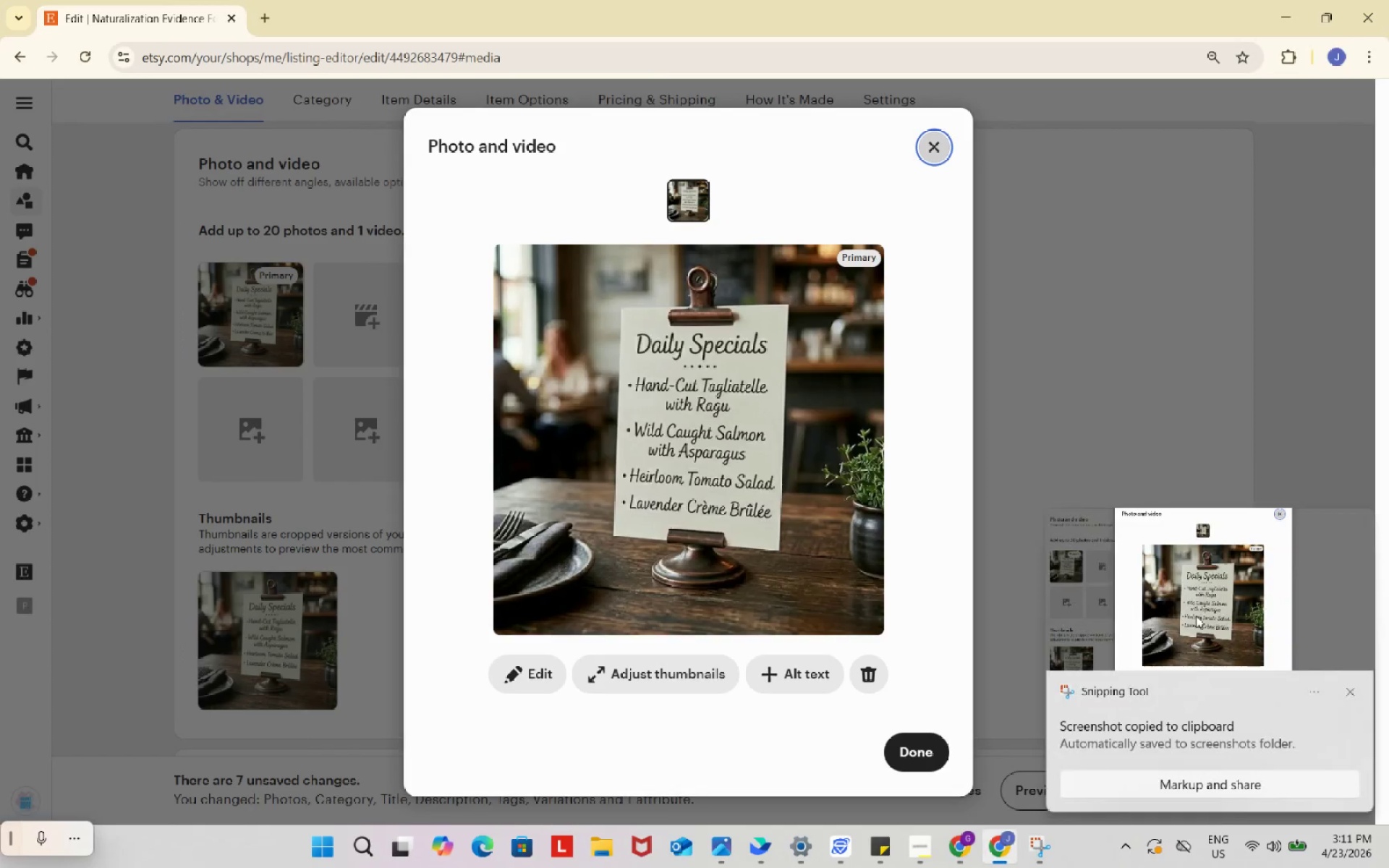 
left_click([1194, 610])
 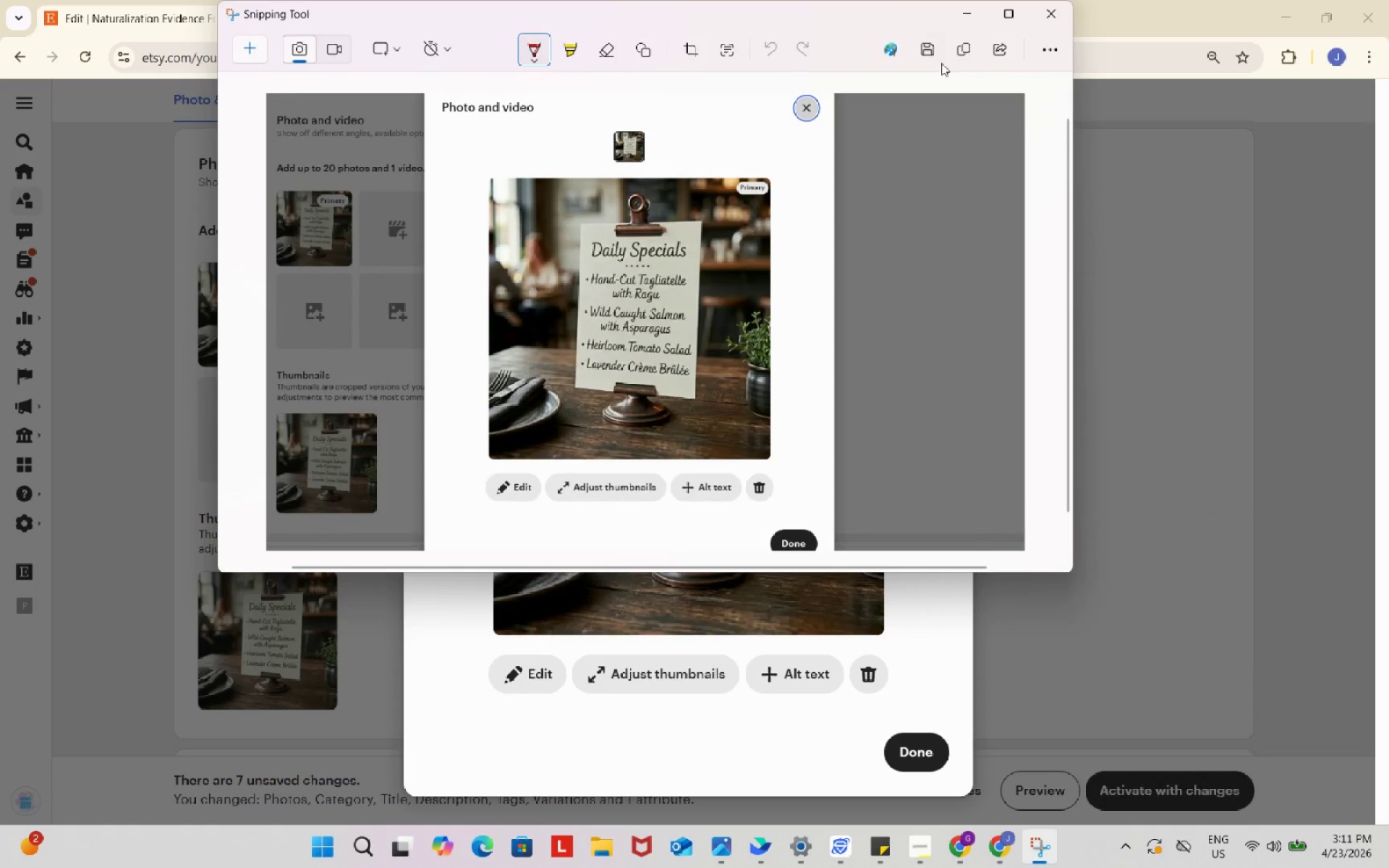 
left_click([934, 53])
 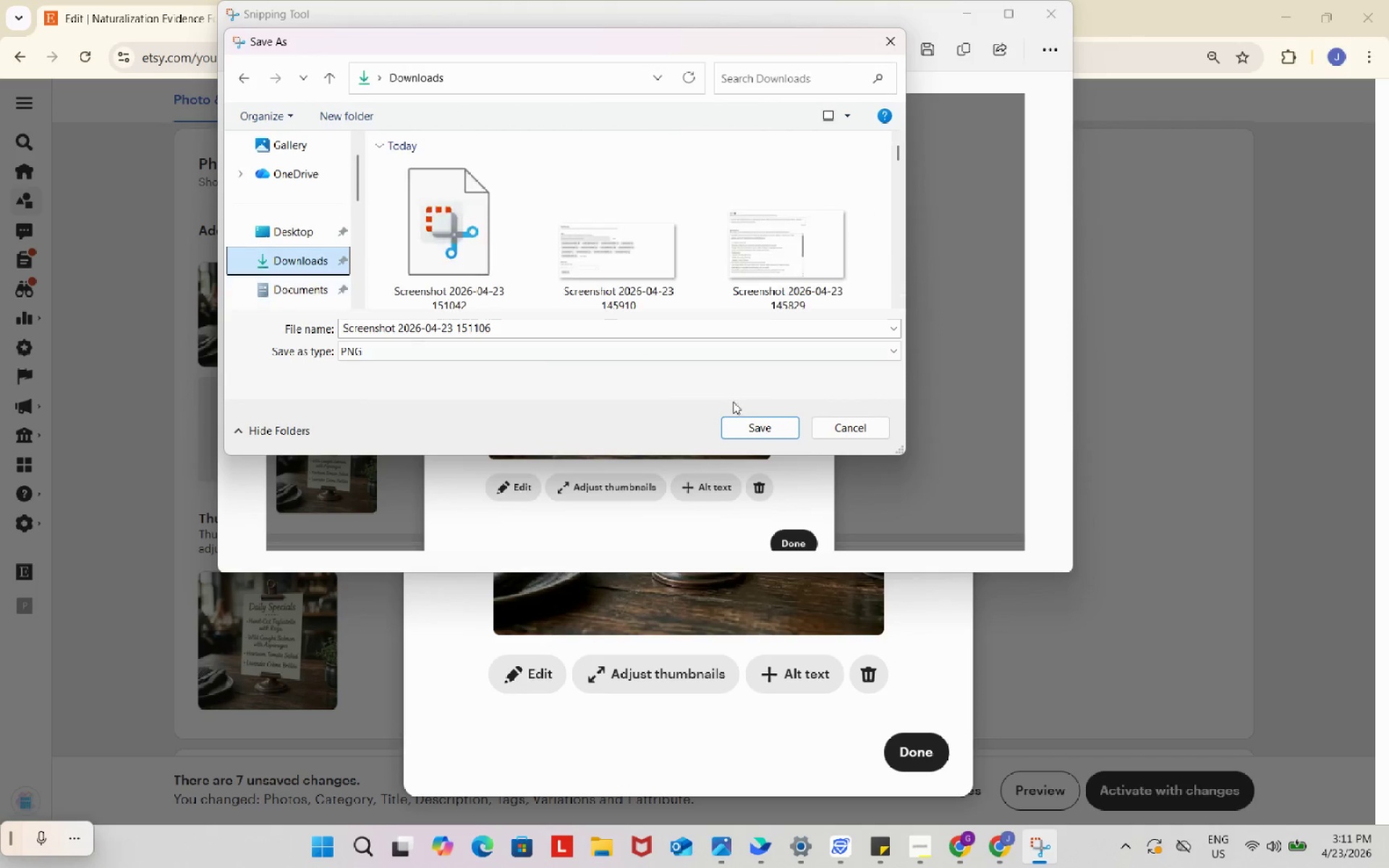 
left_click([749, 429])
 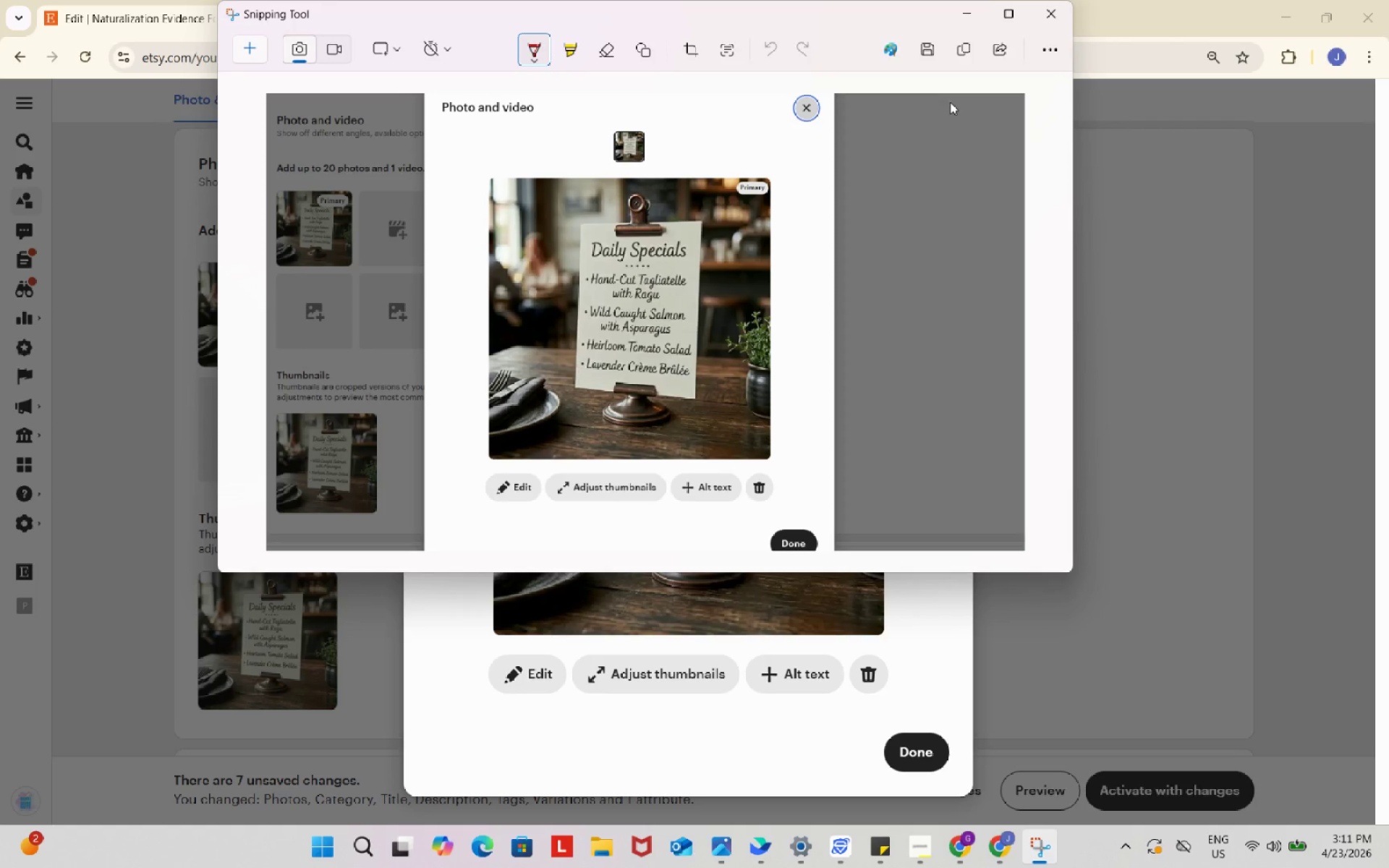 
left_click([1053, 17])
 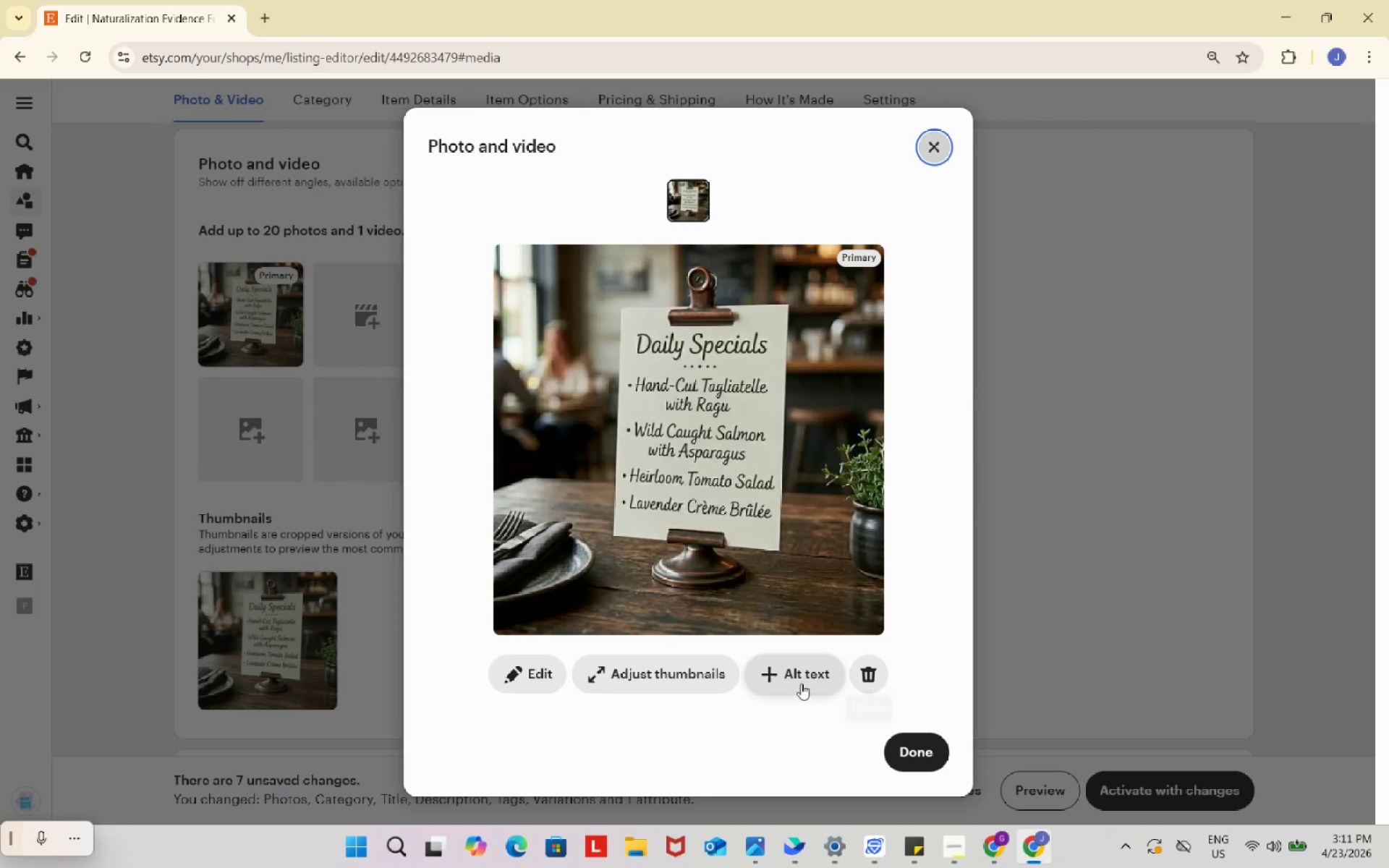 
left_click([794, 683])
 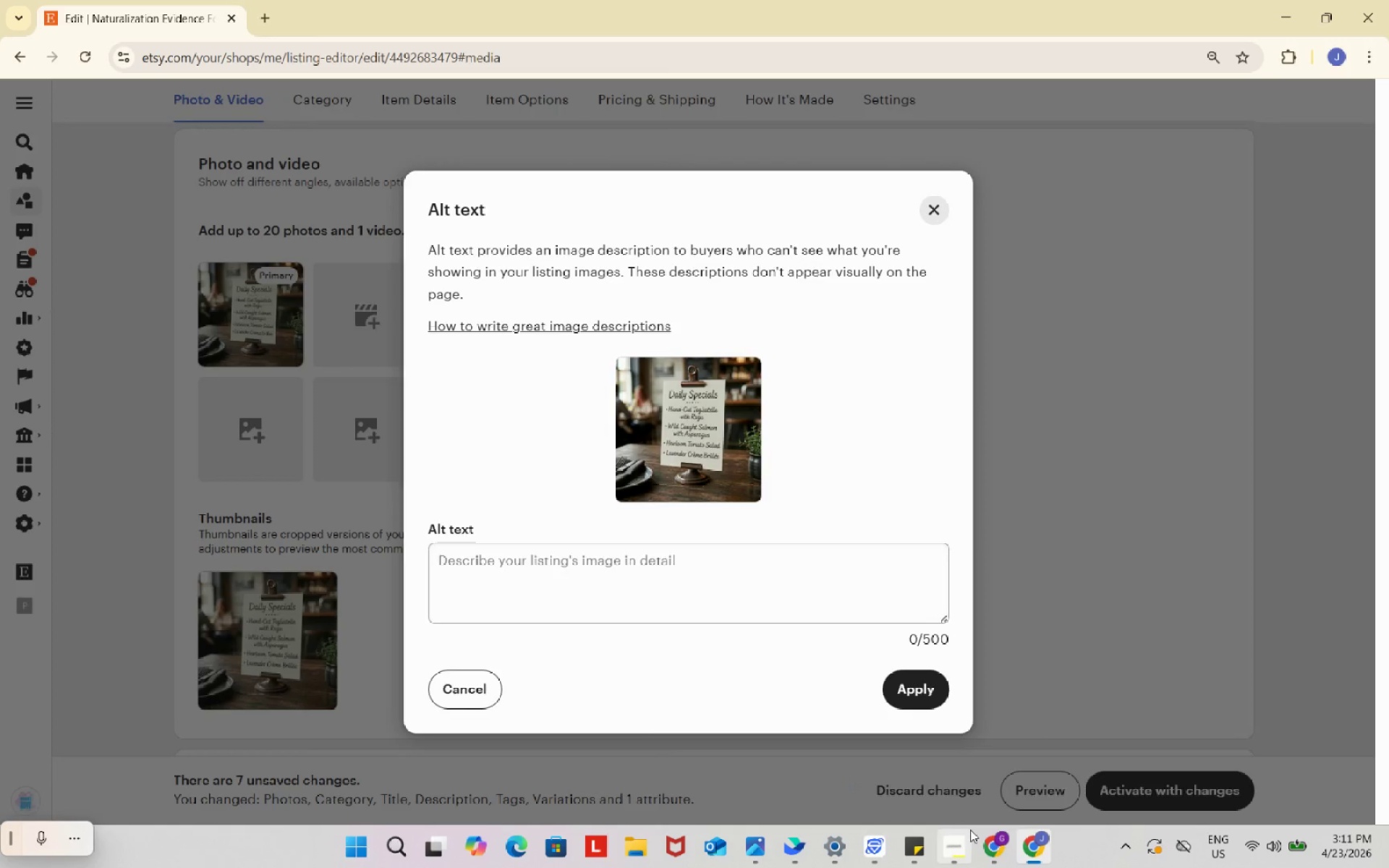 
left_click([990, 843])
 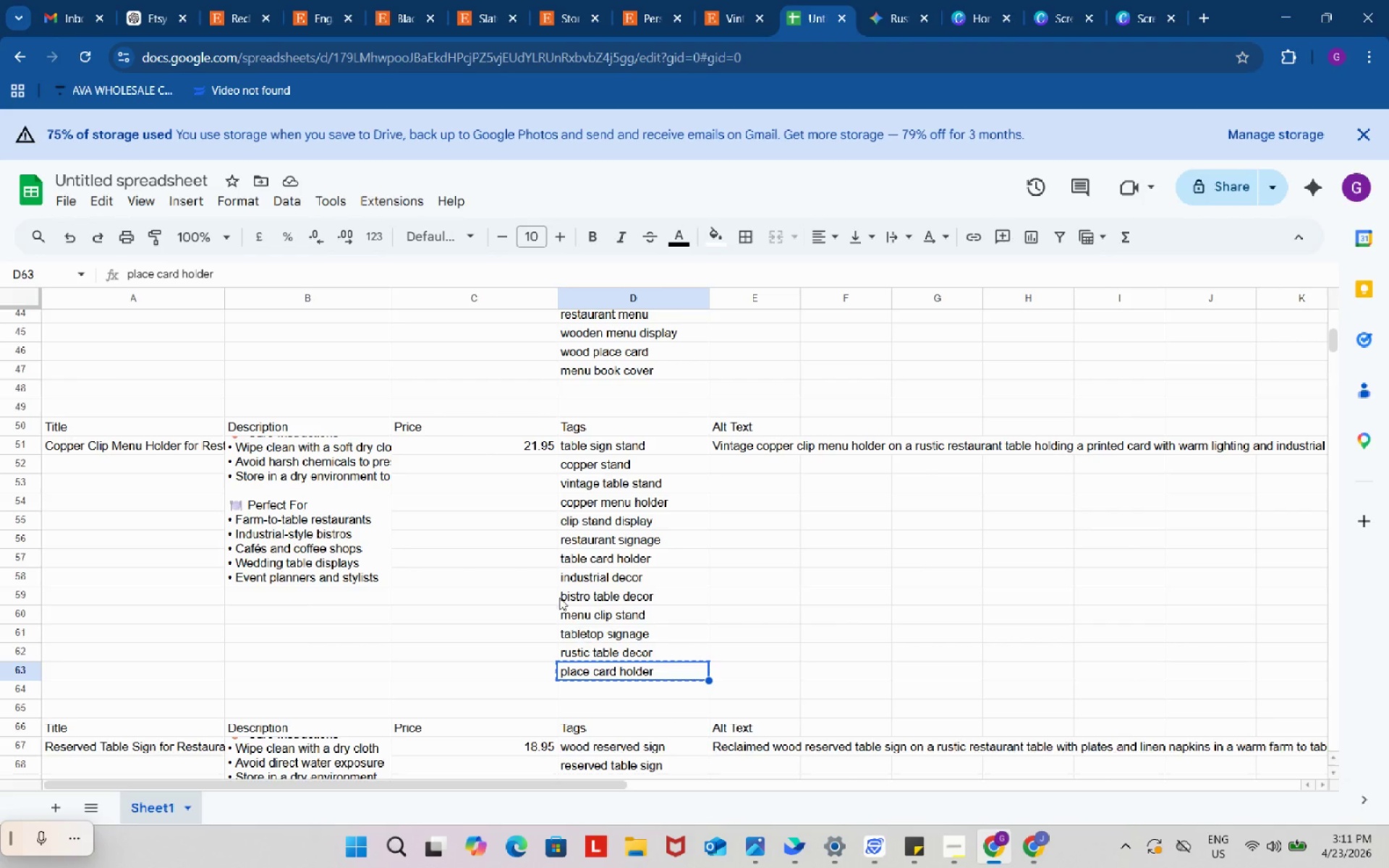 
scroll: coordinate [559, 597], scroll_direction: down, amount: 1.0
 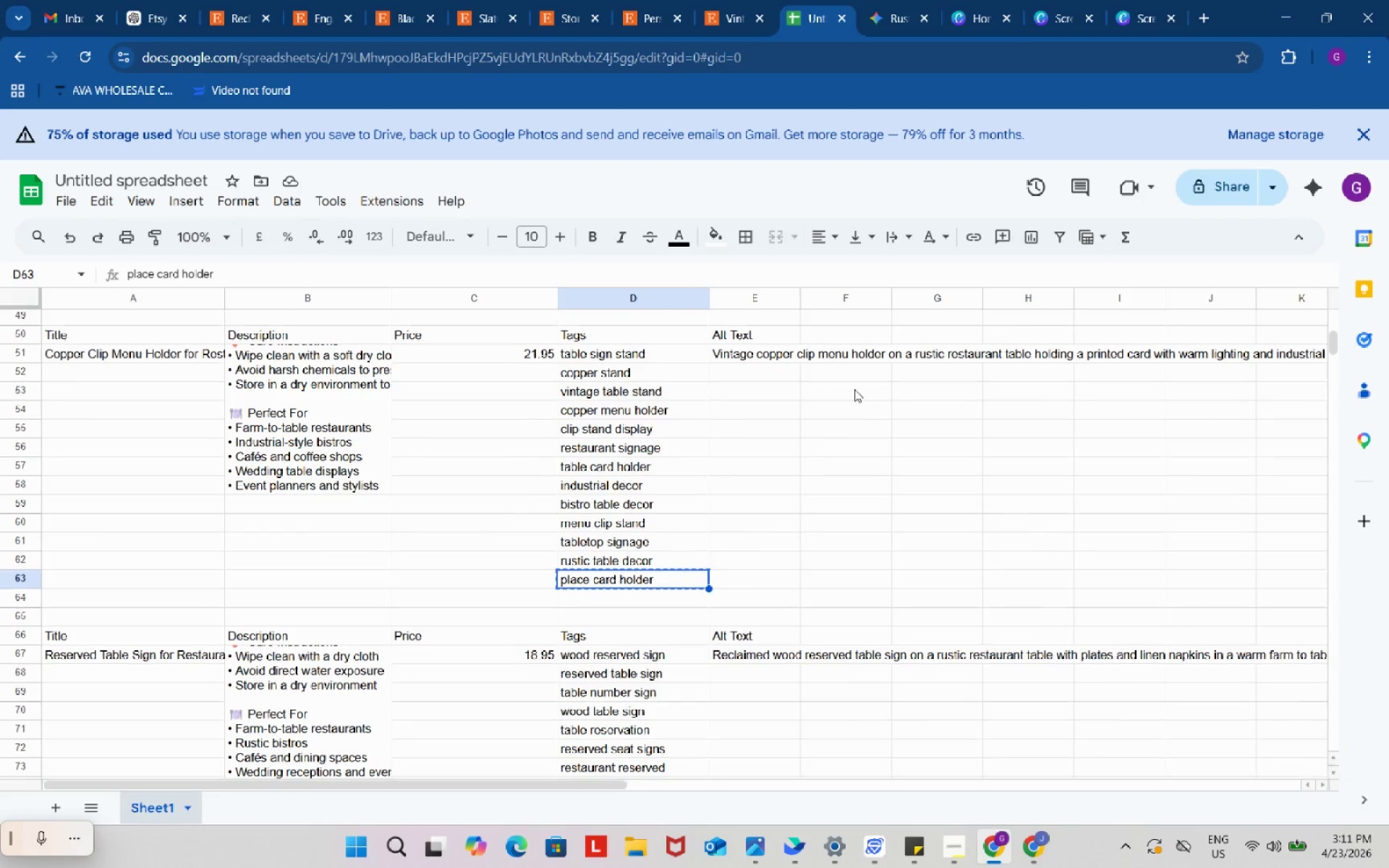 
left_click_drag(start_coordinate=[772, 350], to_coordinate=[750, 358])
 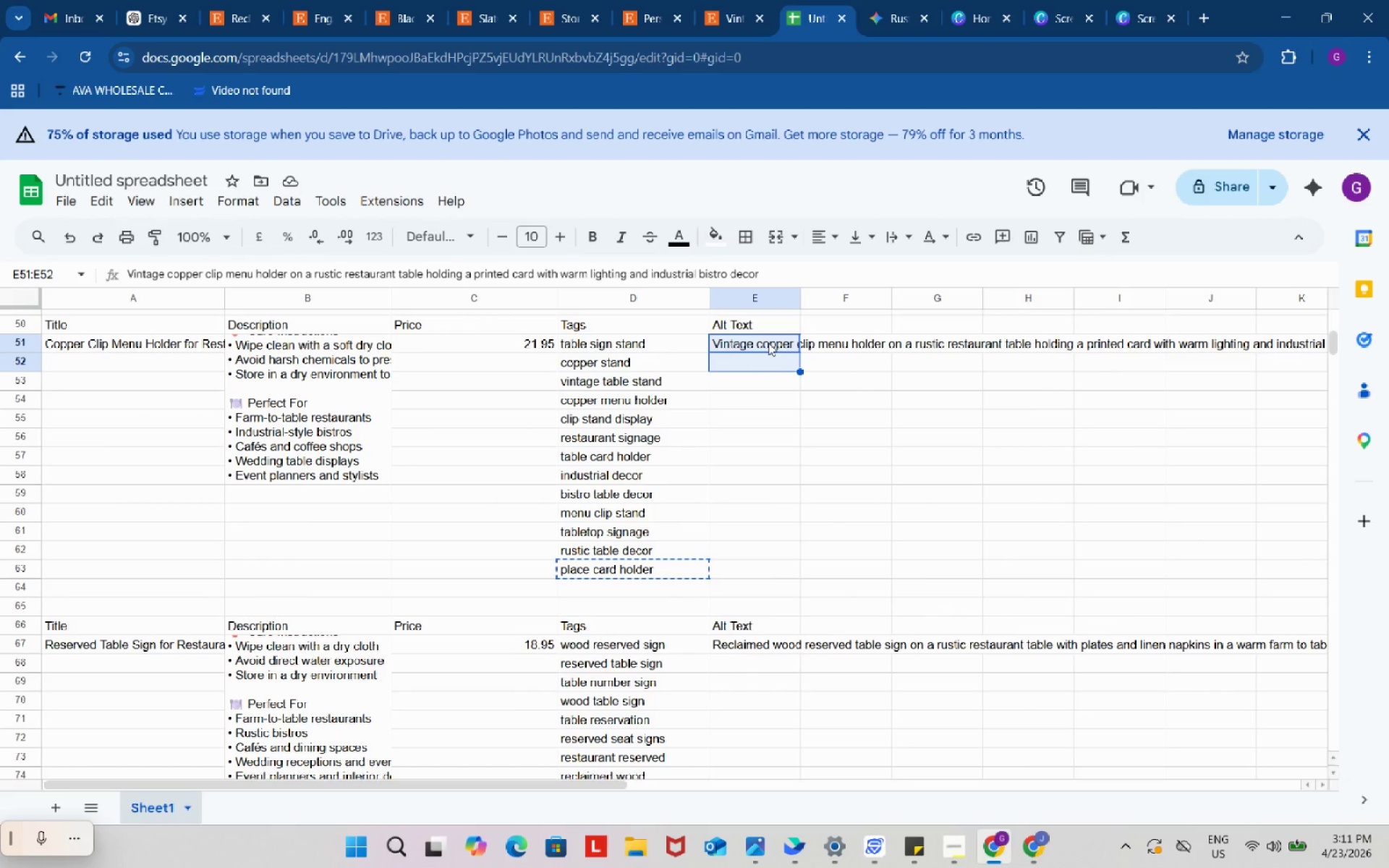 
left_click([768, 344])
 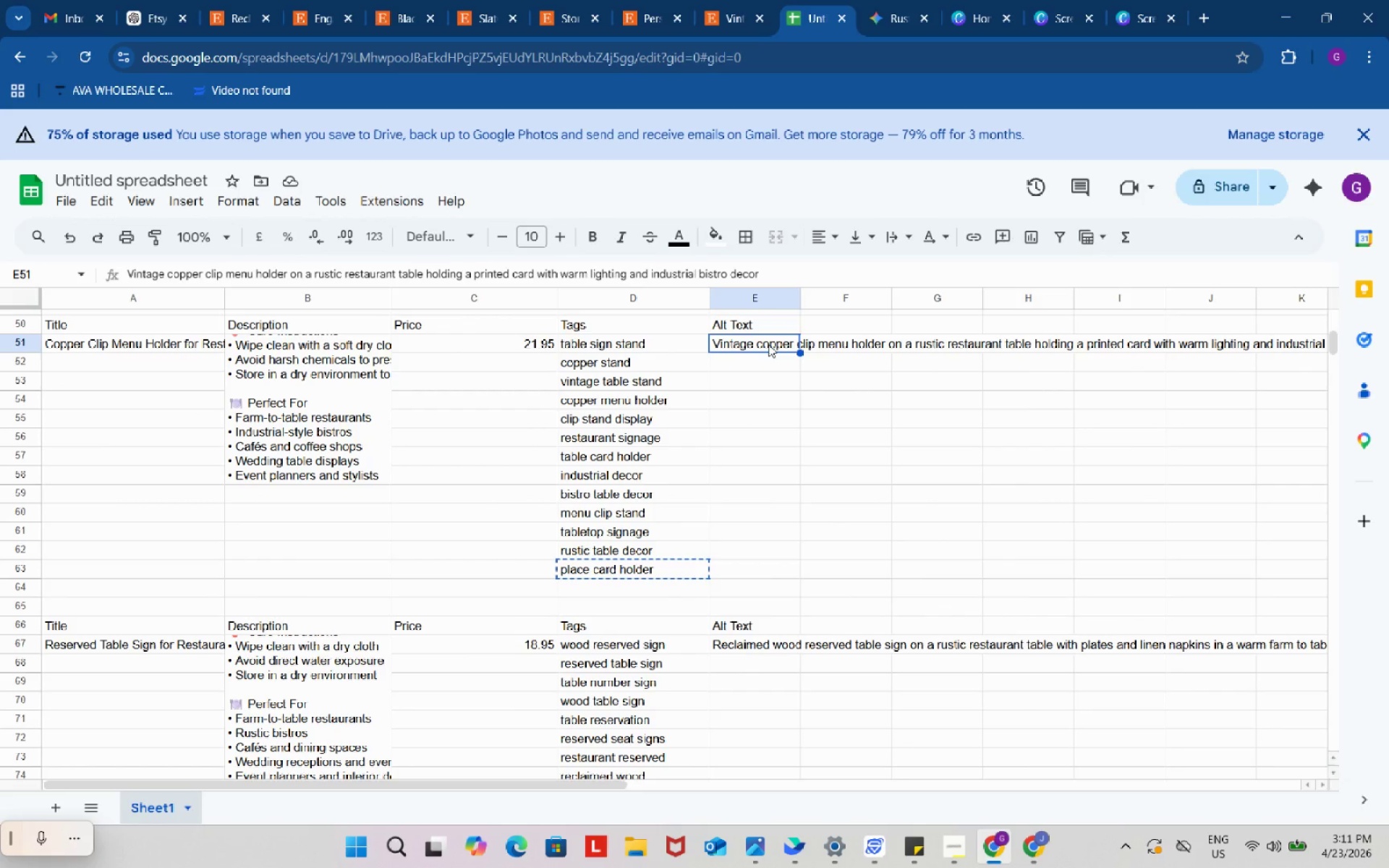 
key(Control+C)
 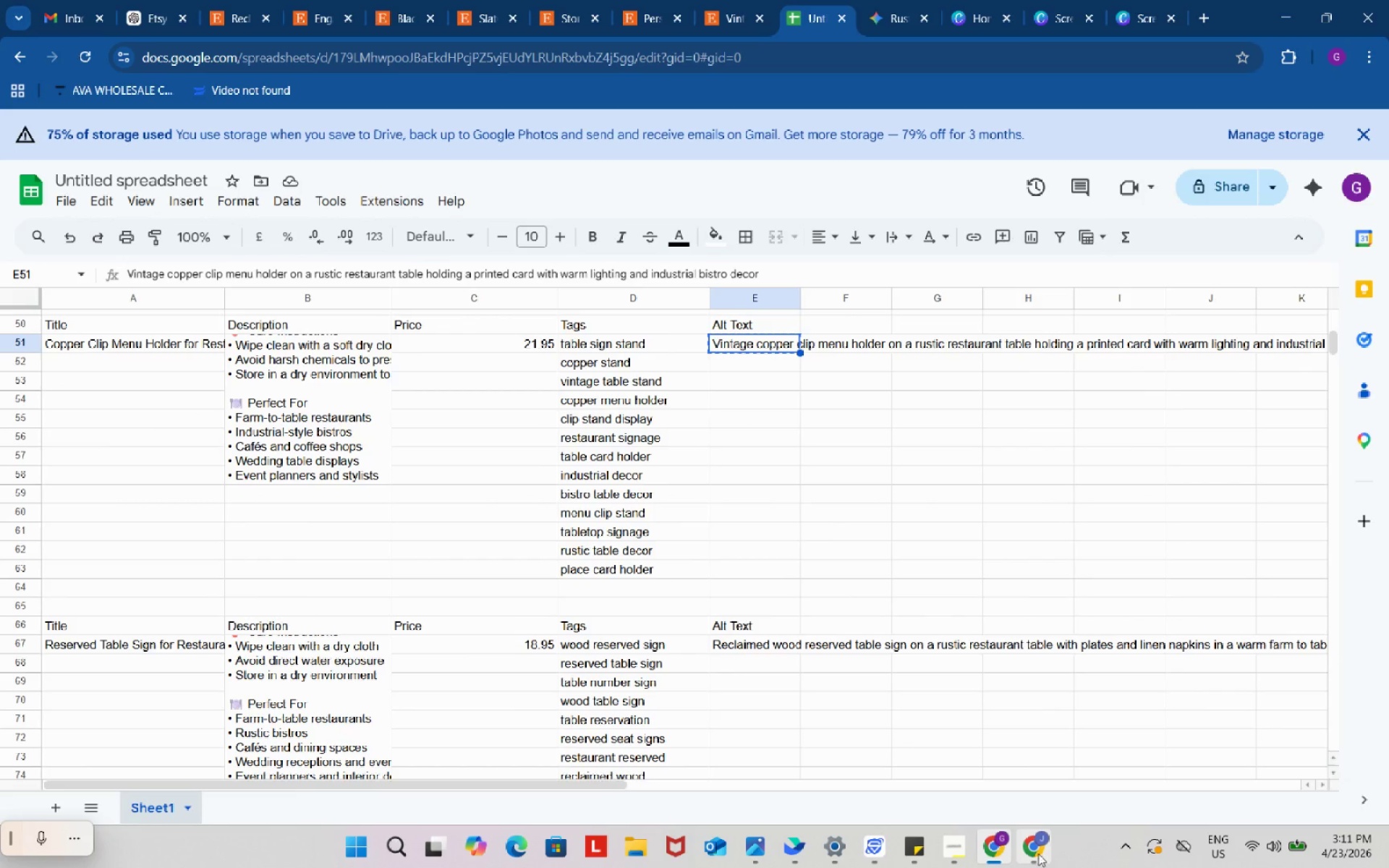 
left_click([1038, 853])
 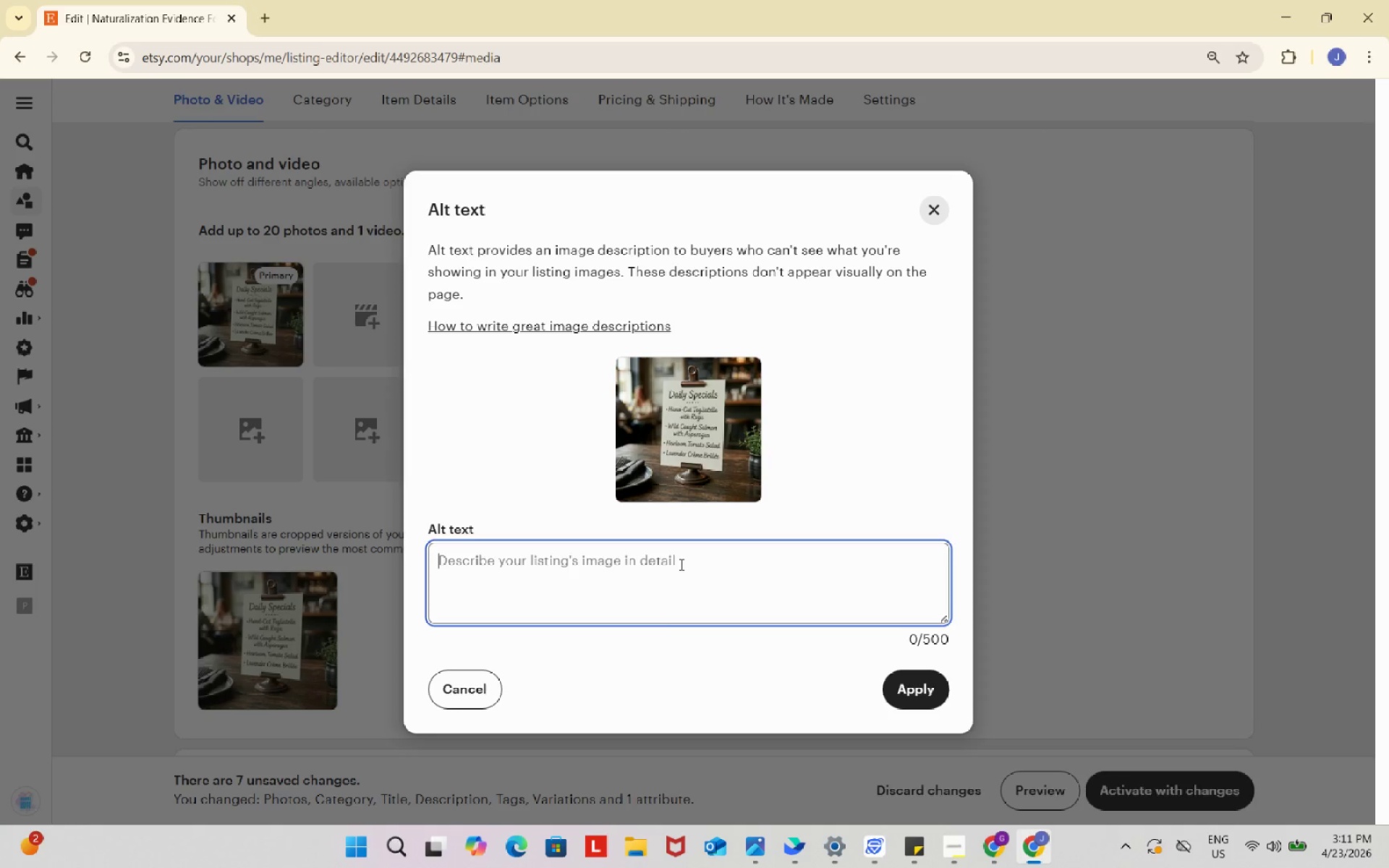 
left_click([680, 564])
 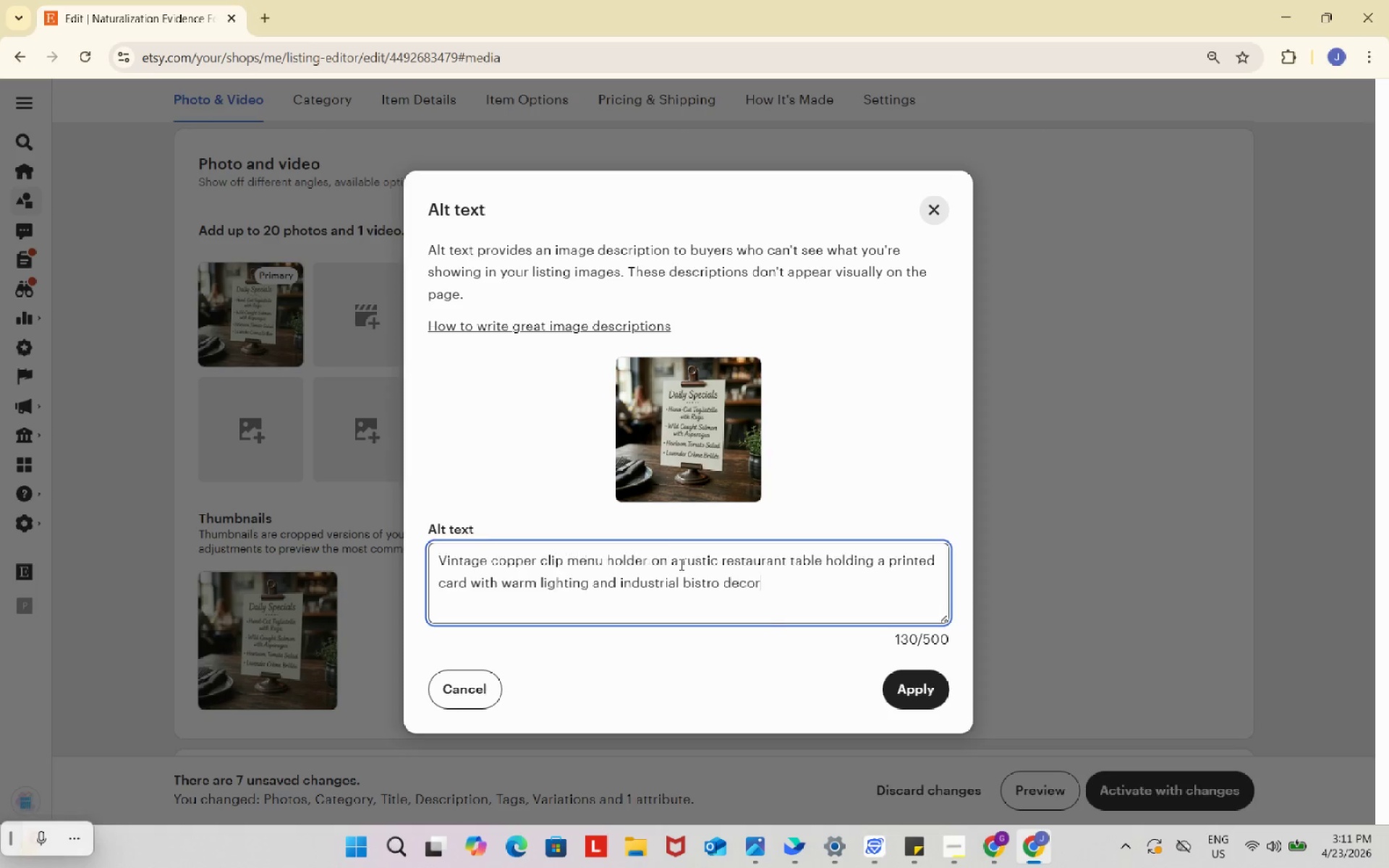 
key(Control+ControlLeft)
 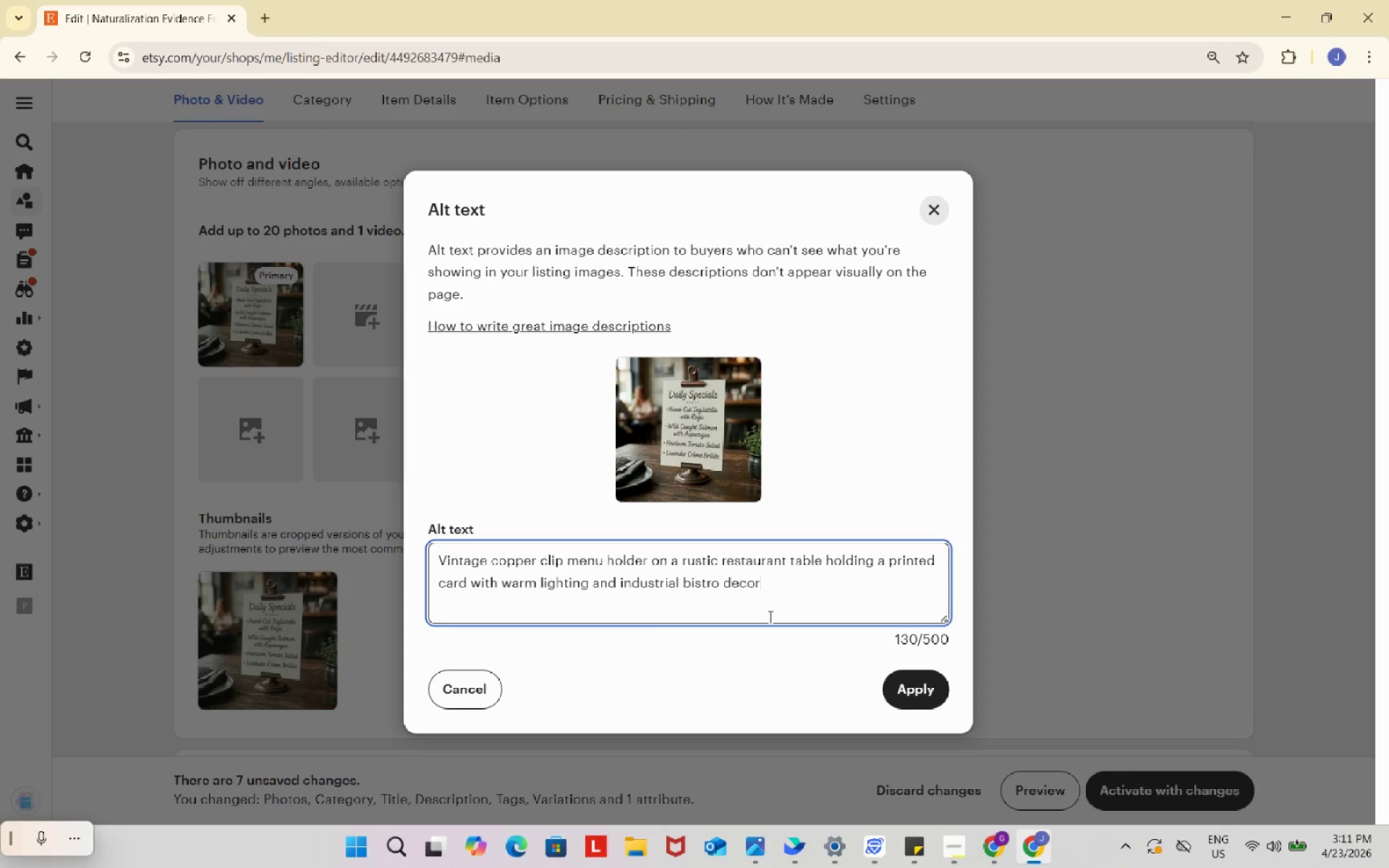 
key(Control+V)
 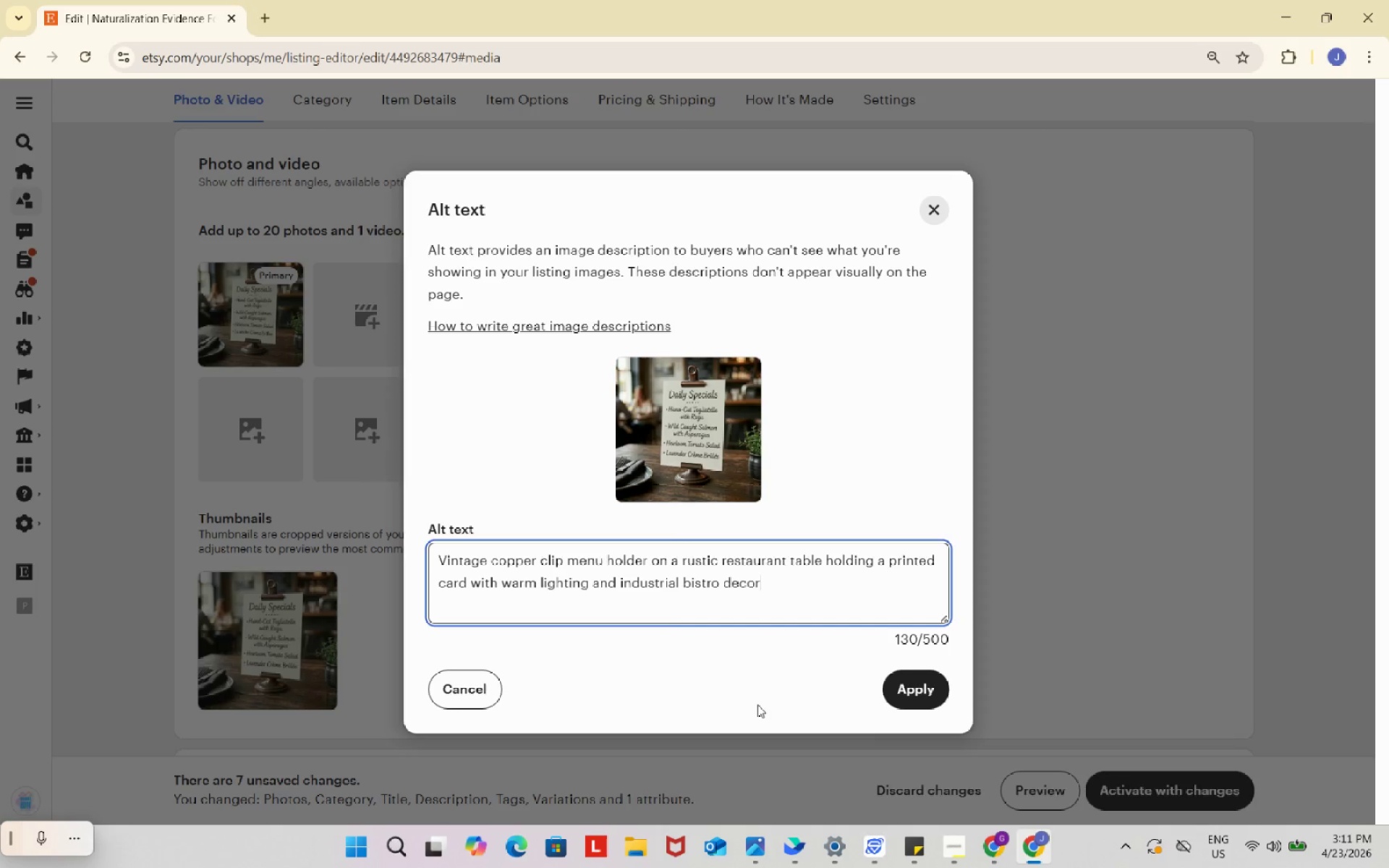 
left_click([757, 705])
 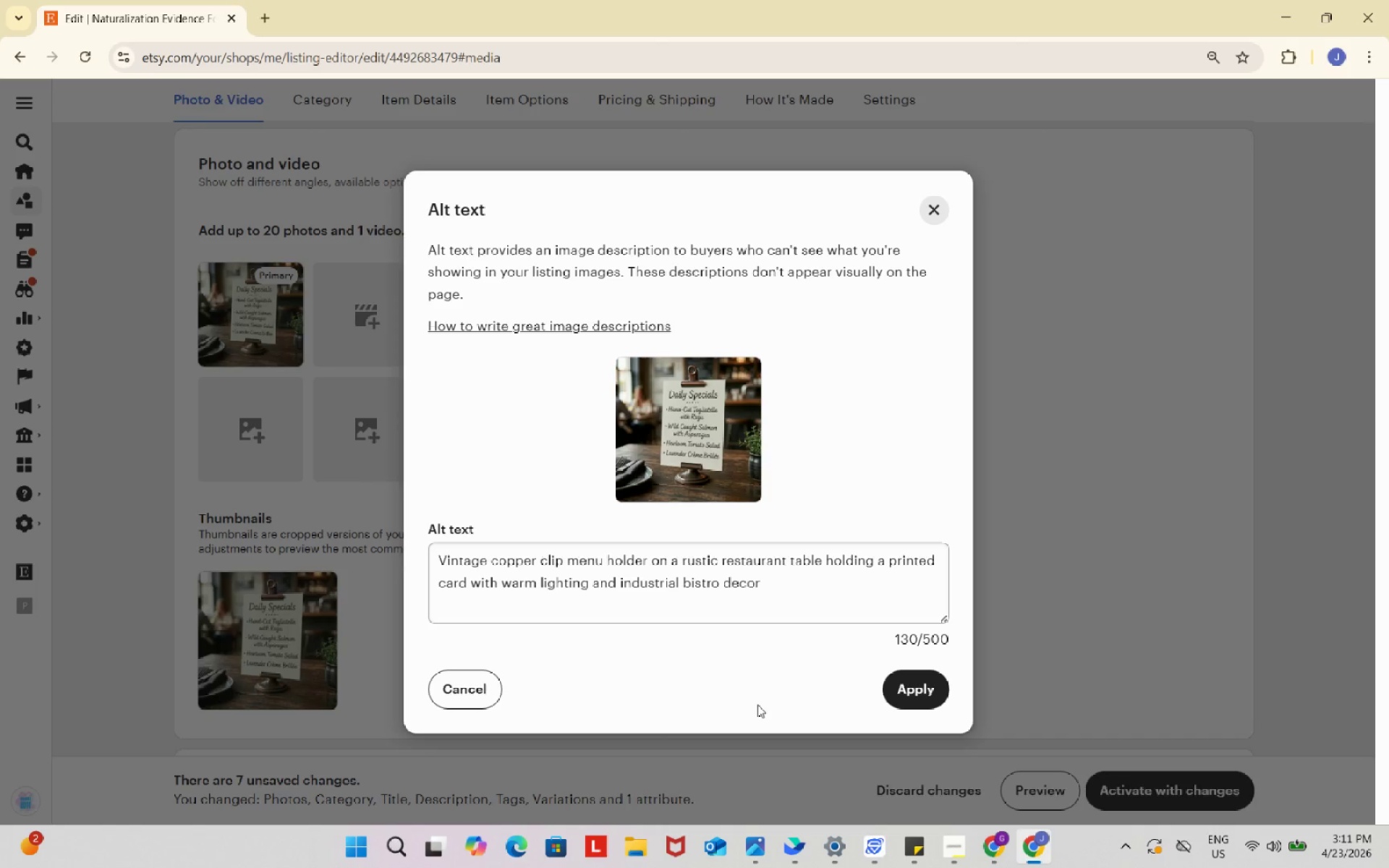 
key(Meta+Shift+S)
 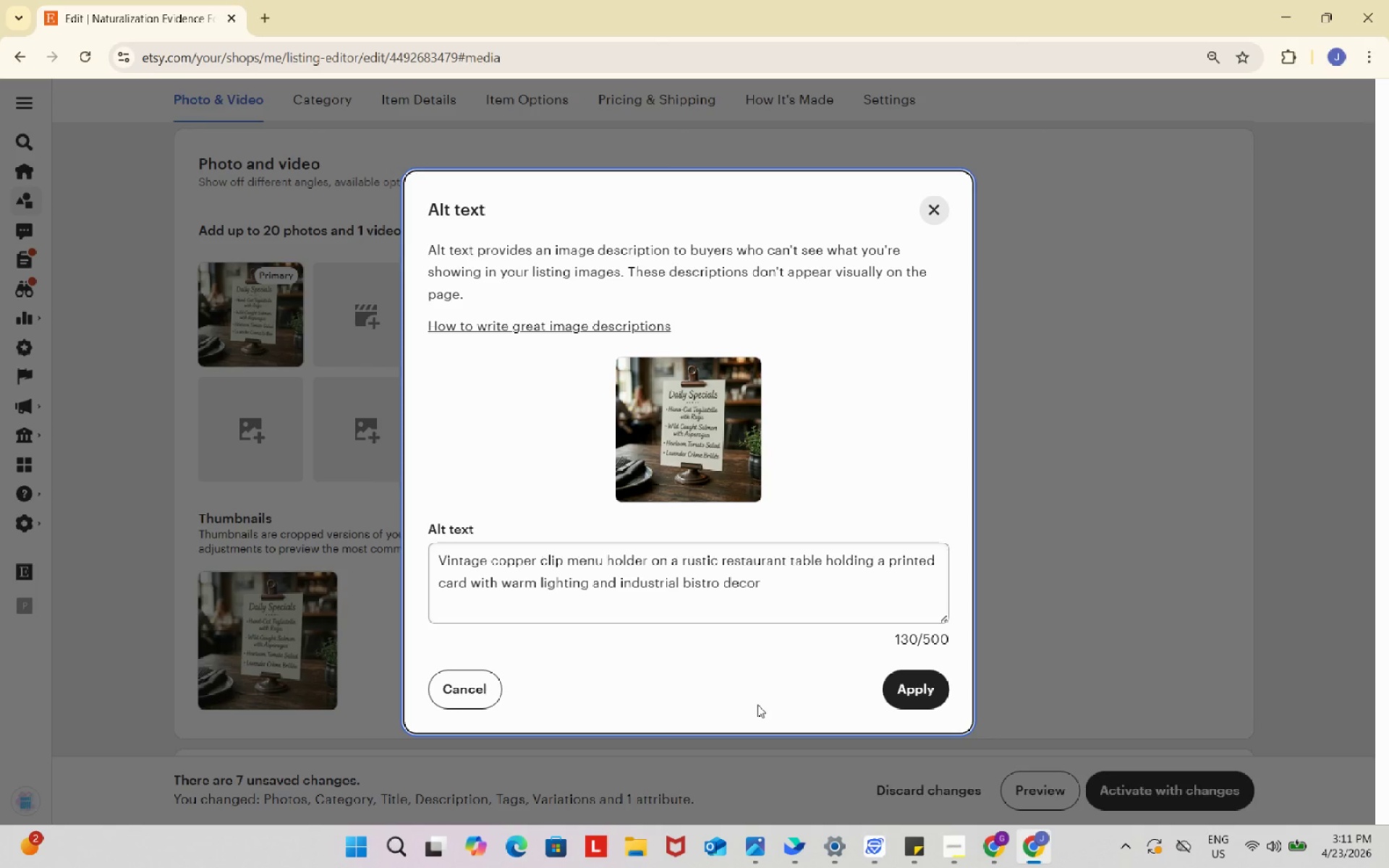 
left_click_drag(start_coordinate=[185, 139], to_coordinate=[1237, 739])
 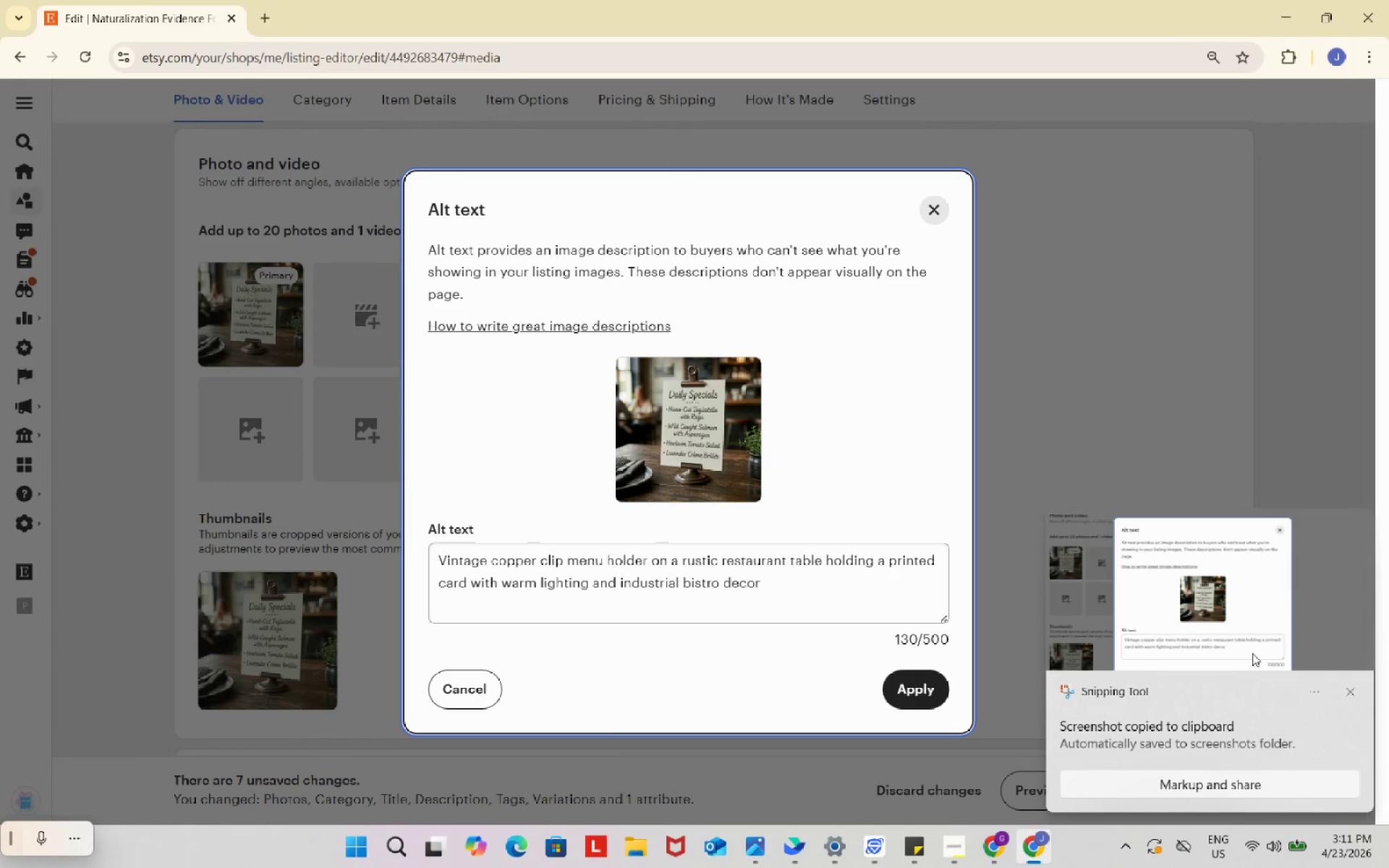 
left_click([1278, 581])
 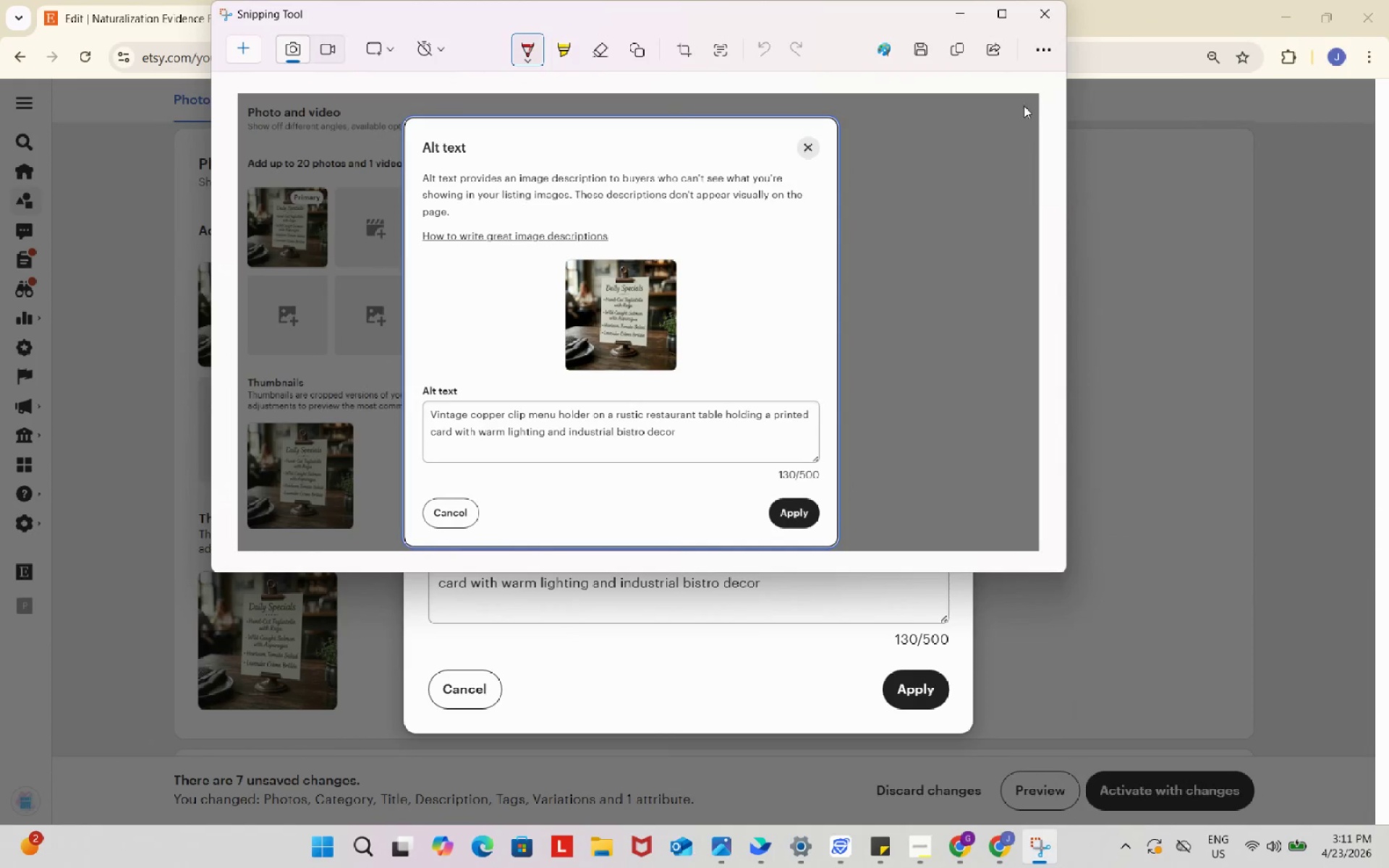 
left_click([918, 43])
 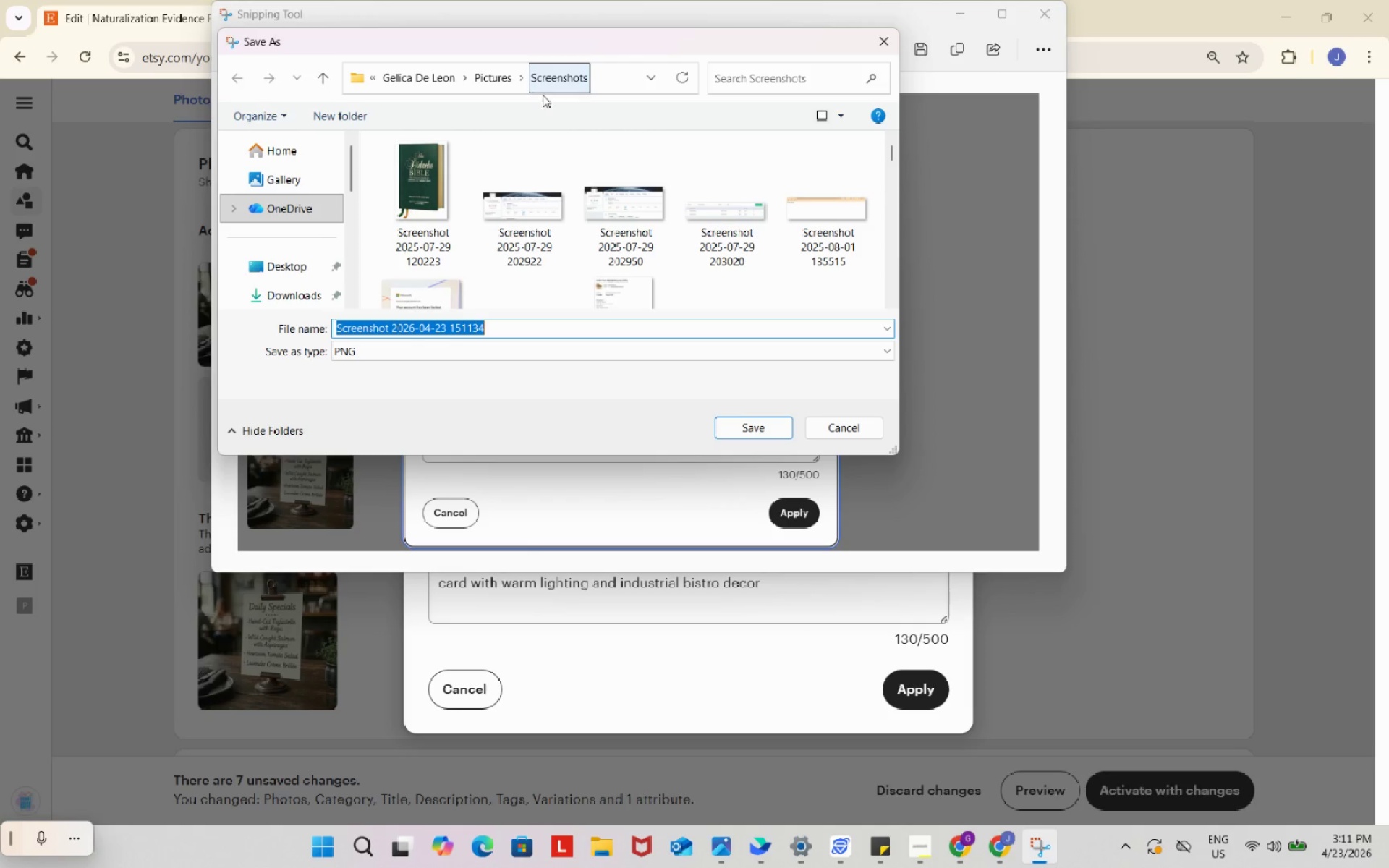 
left_click([311, 291])
 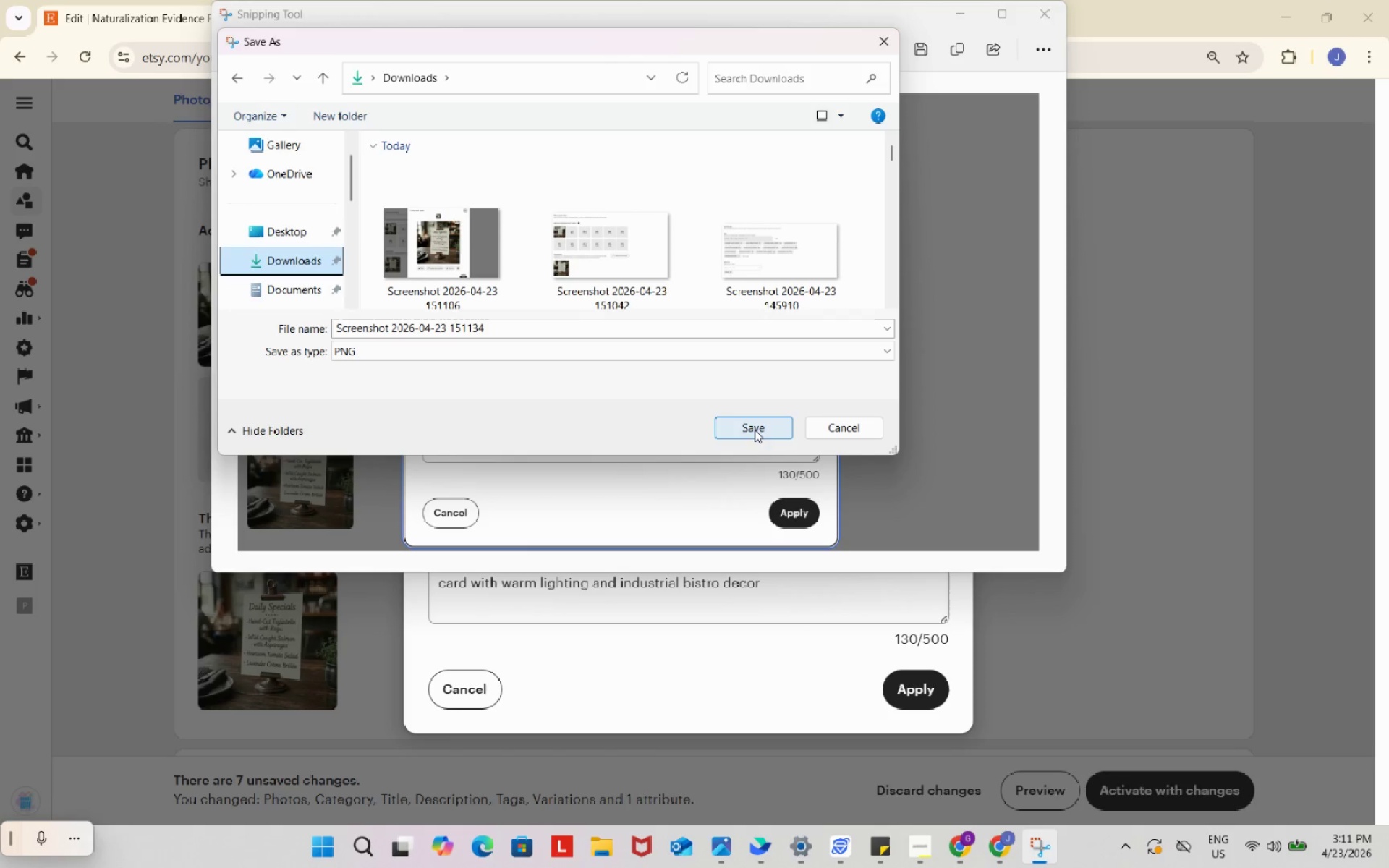 
left_click([755, 428])
 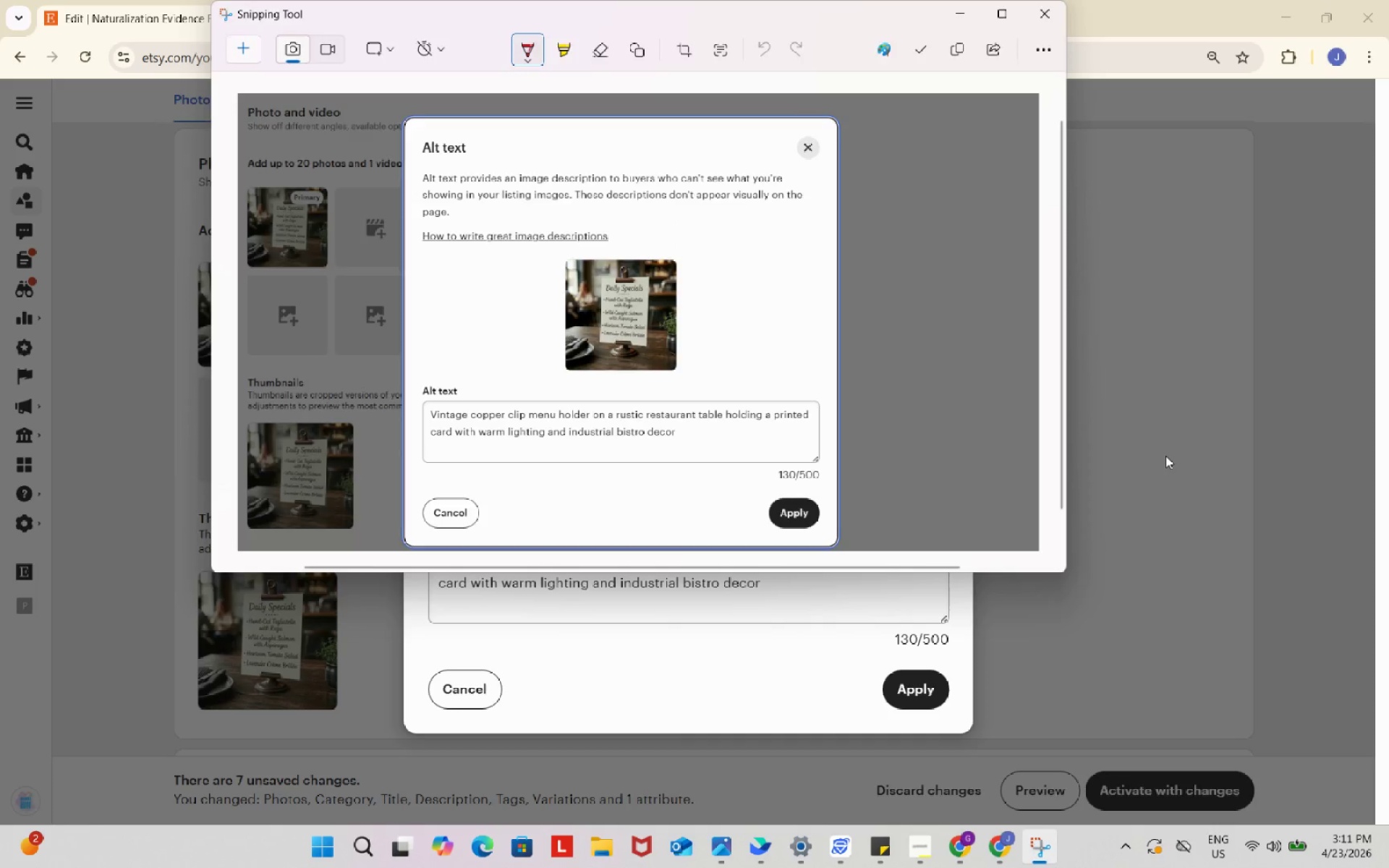 
left_click([1165, 456])
 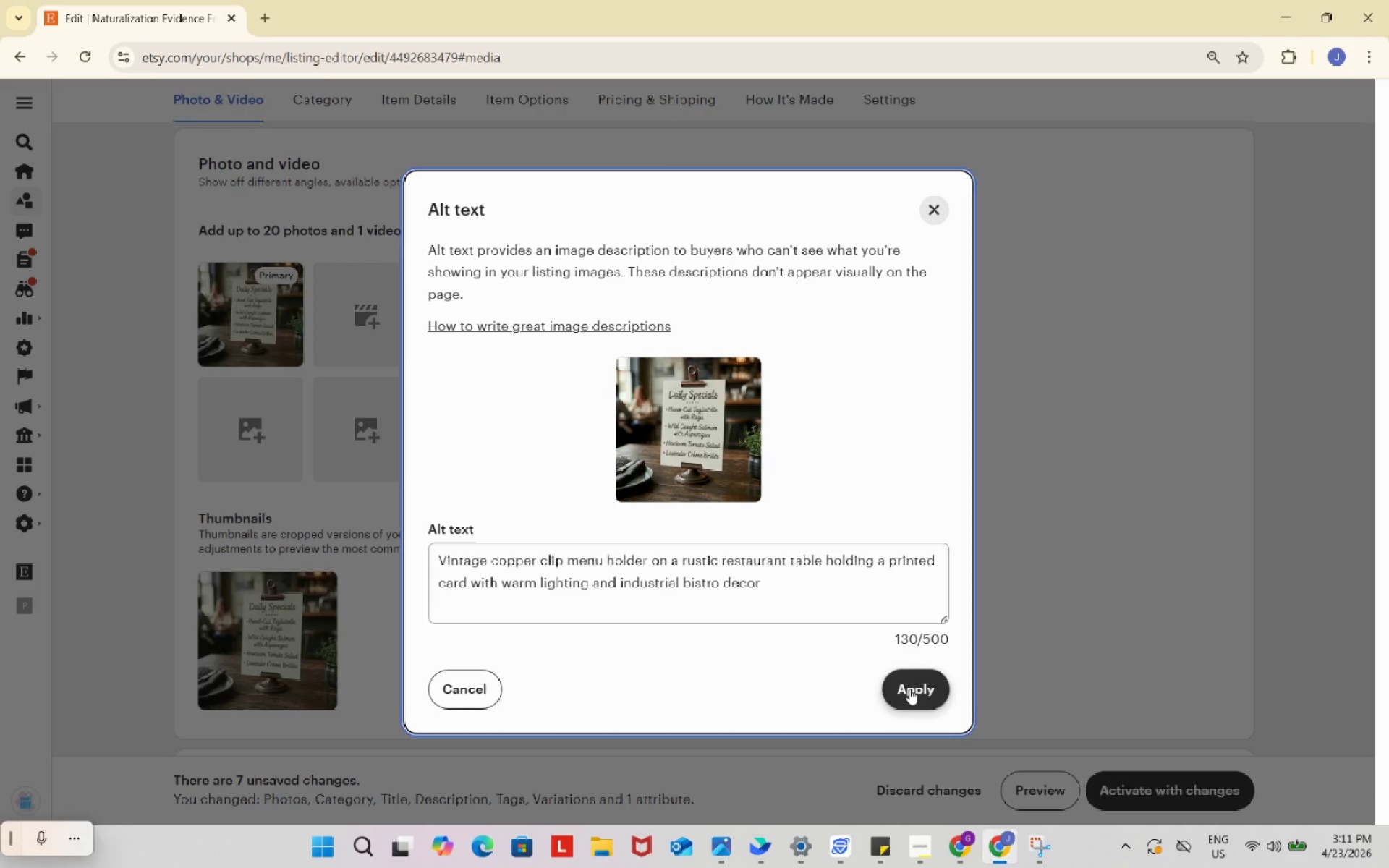 
left_click([909, 689])
 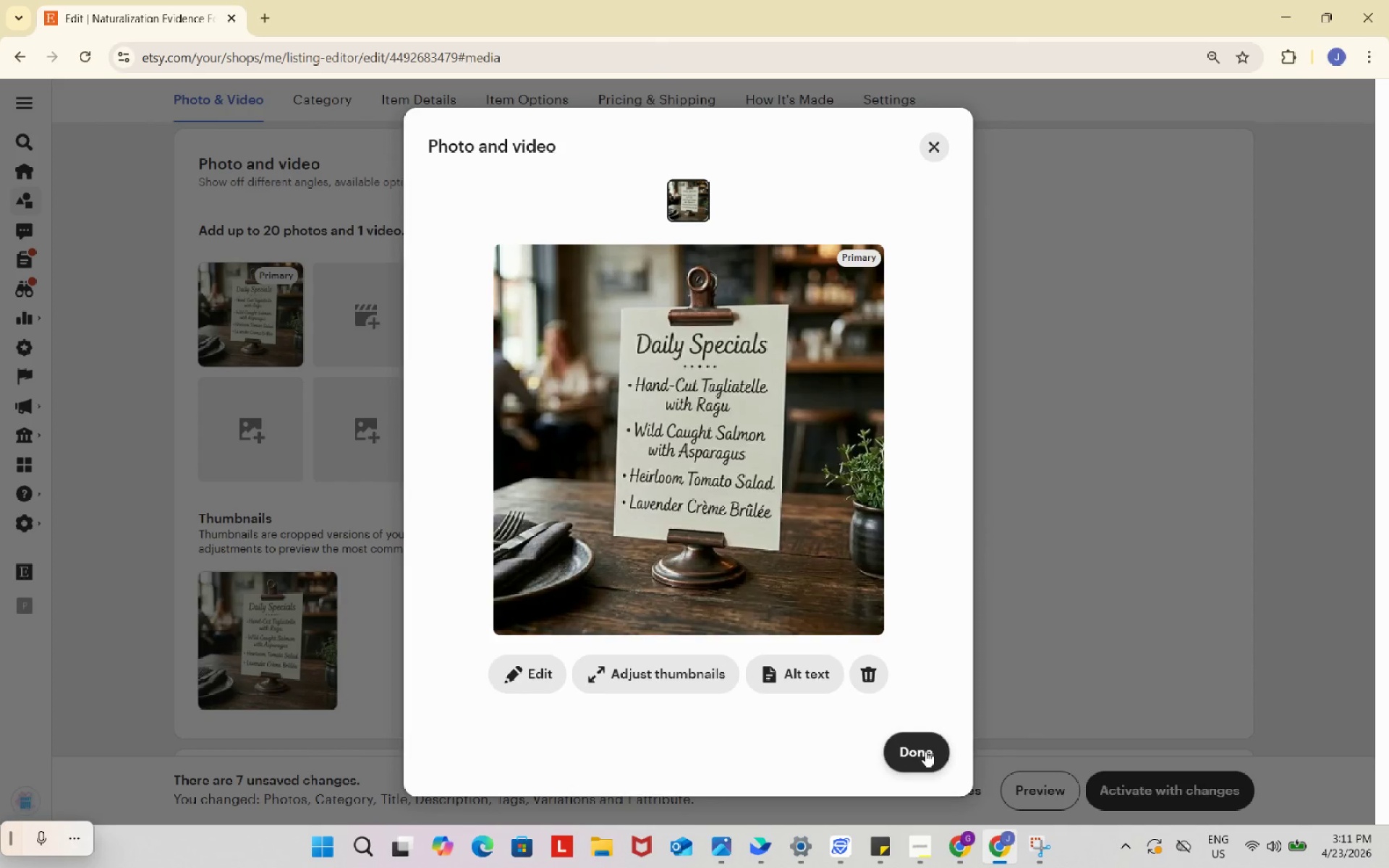 
left_click([924, 760])
 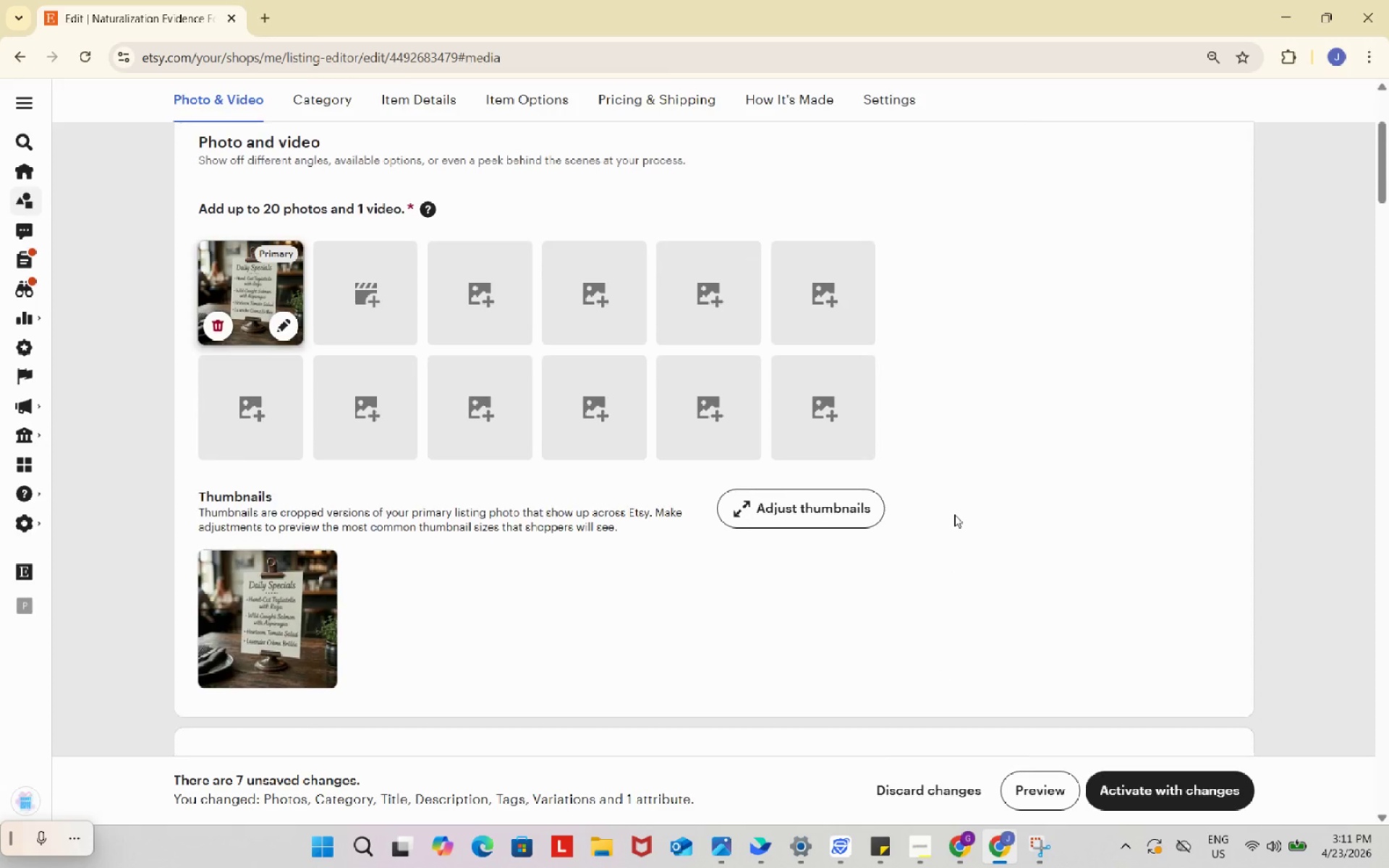 
scroll: coordinate [954, 514], scroll_direction: down, amount: 7.0
 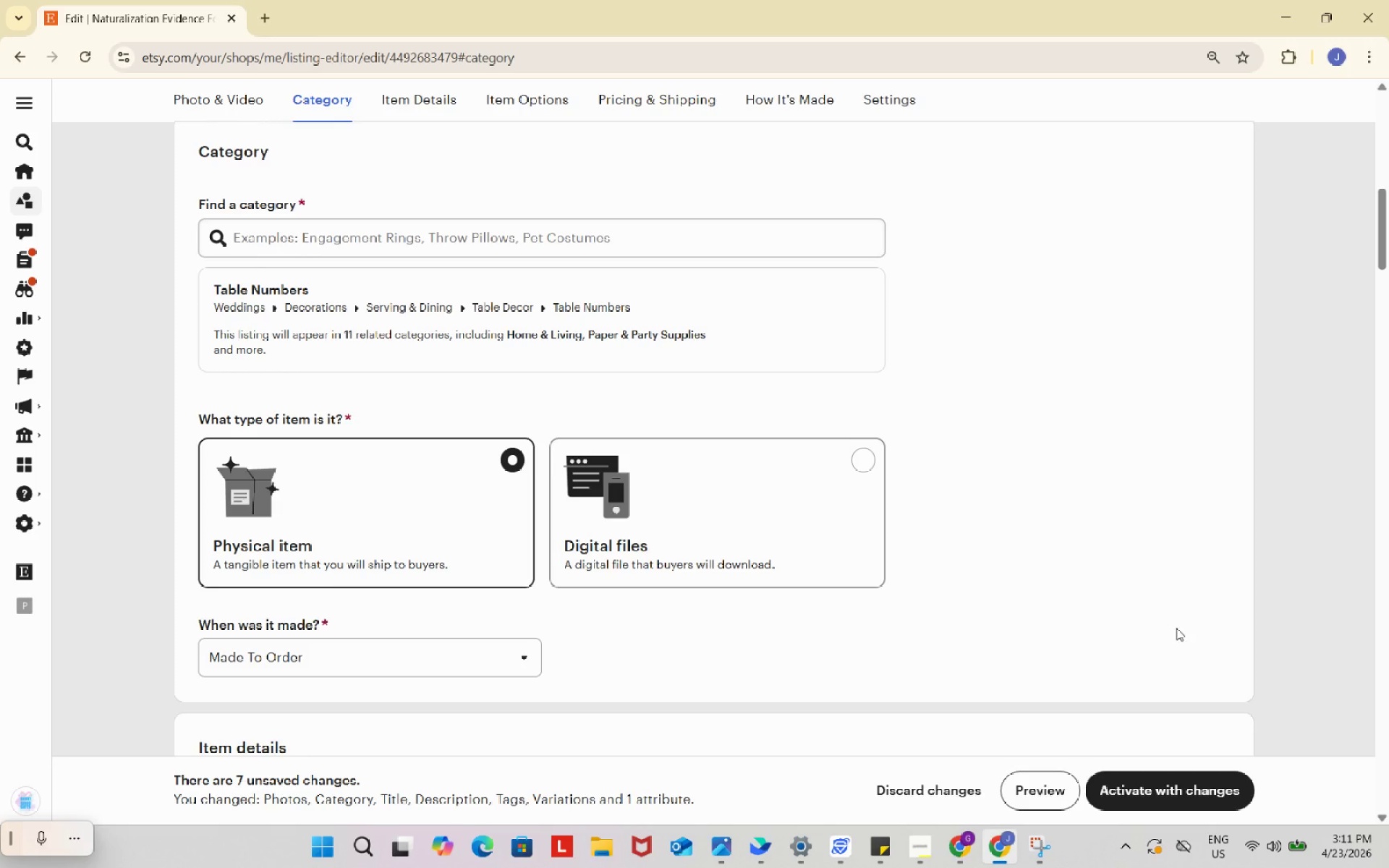 
key(Meta+Shift+S)
 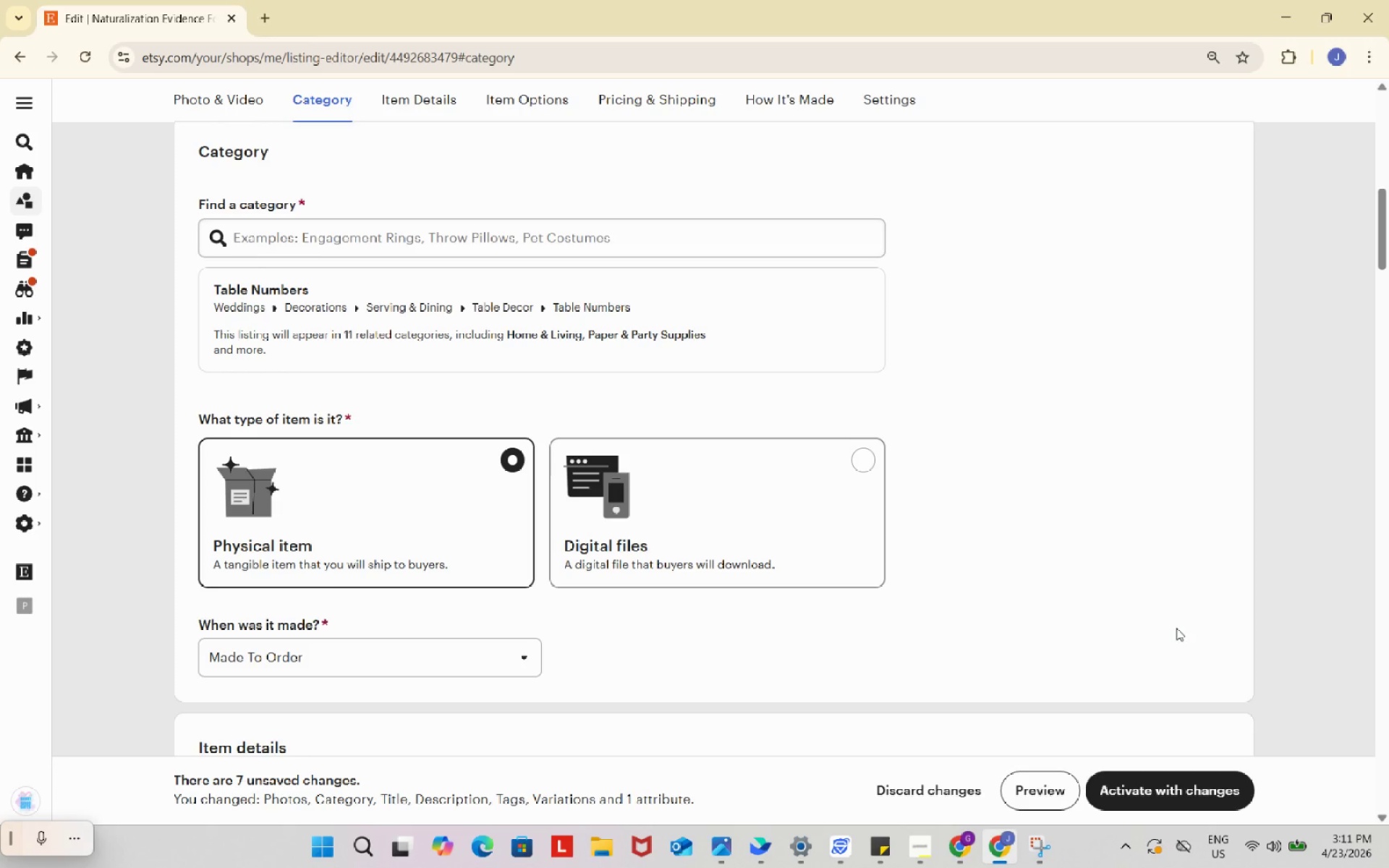 
left_click_drag(start_coordinate=[185, 132], to_coordinate=[1243, 697])
 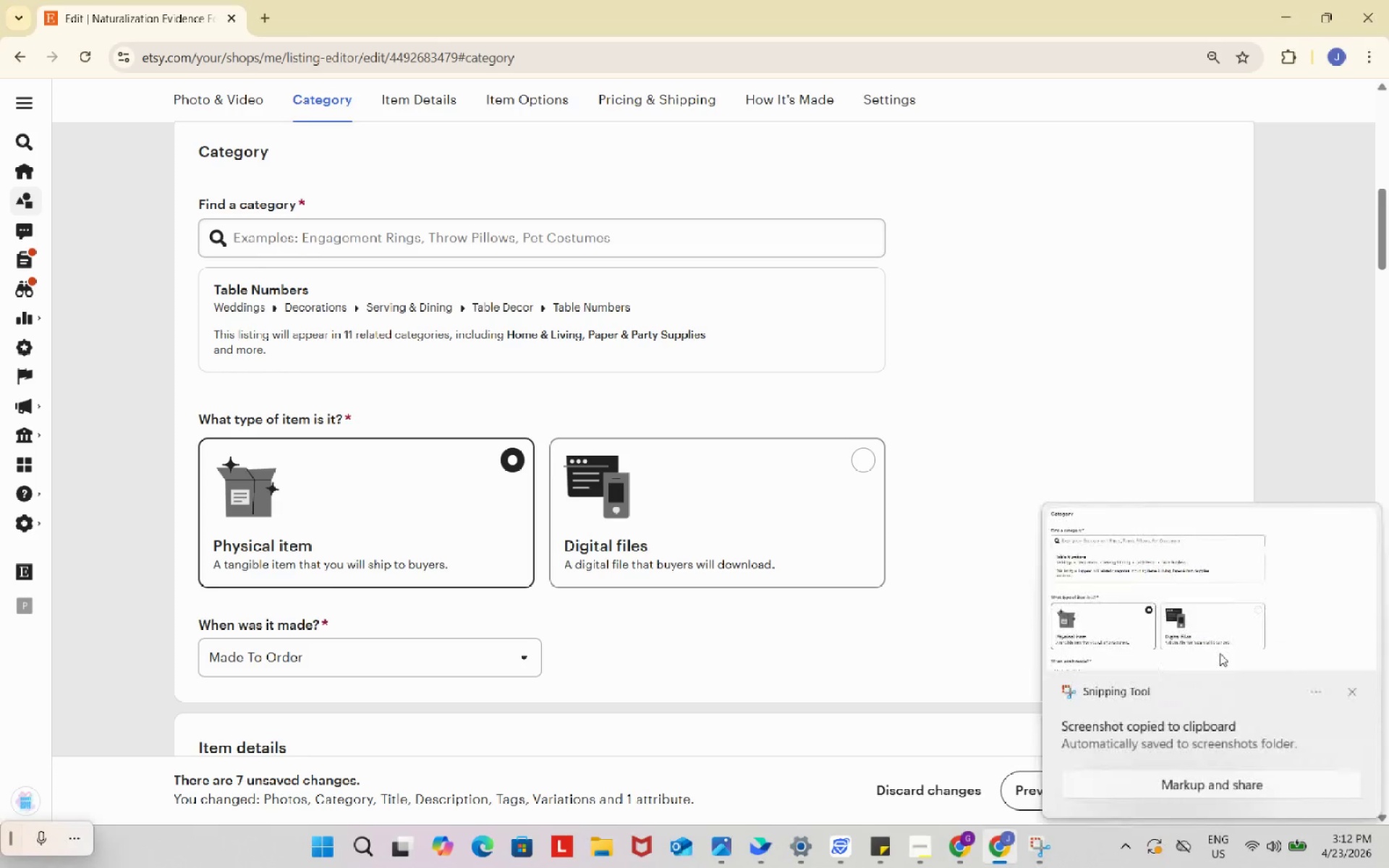 
left_click([1212, 627])
 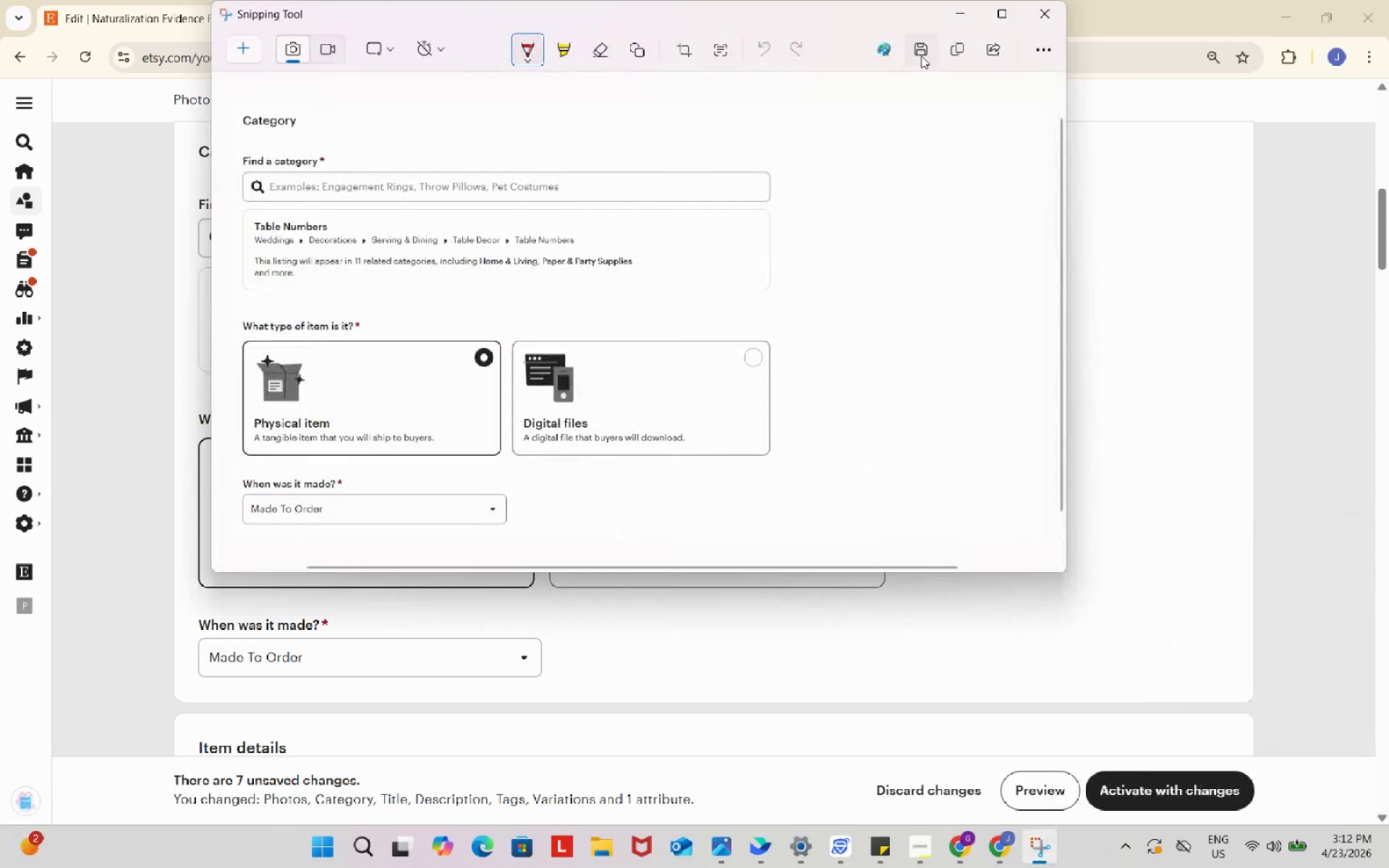 
left_click([920, 56])
 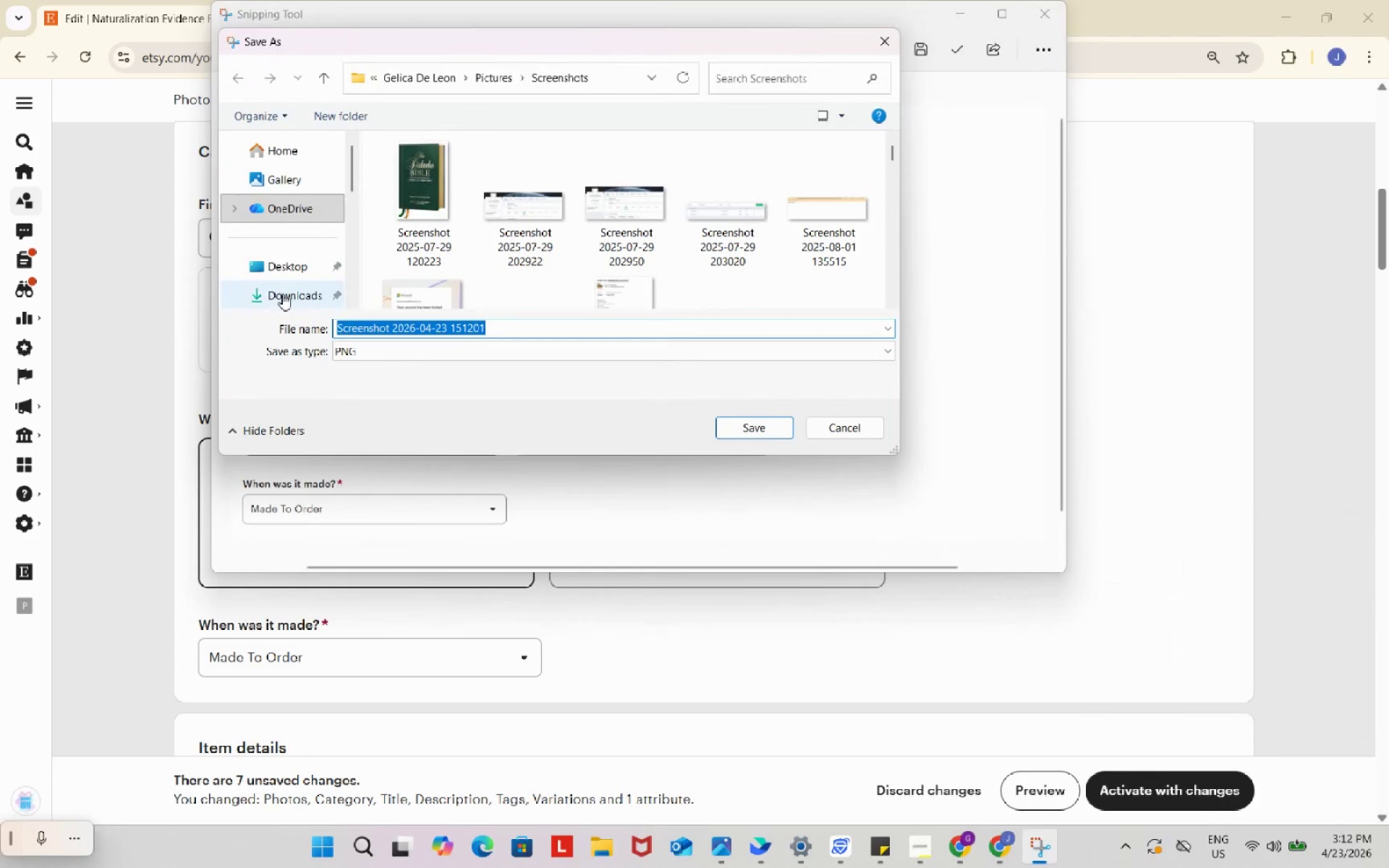 
left_click([282, 294])
 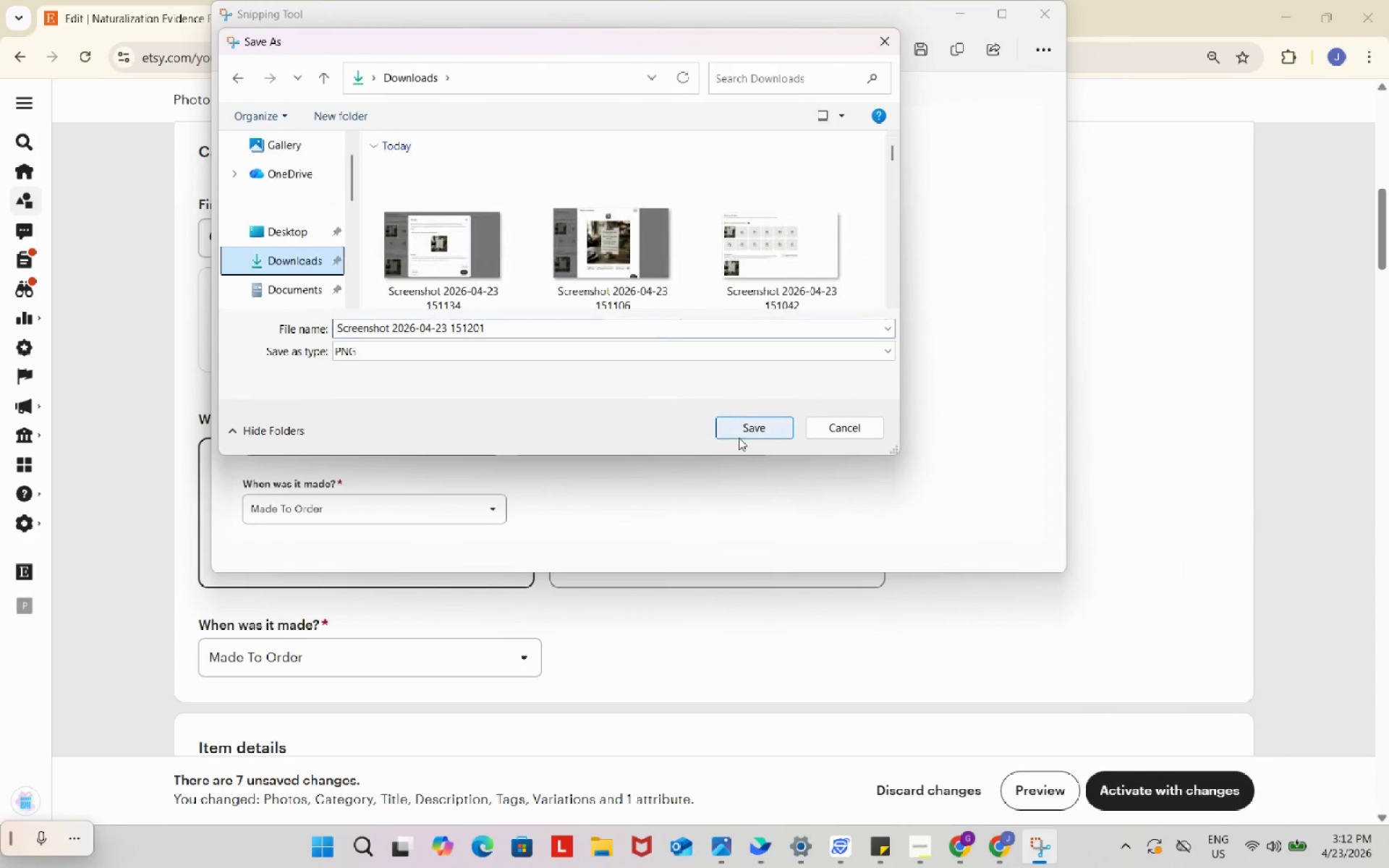 
left_click([739, 438])
 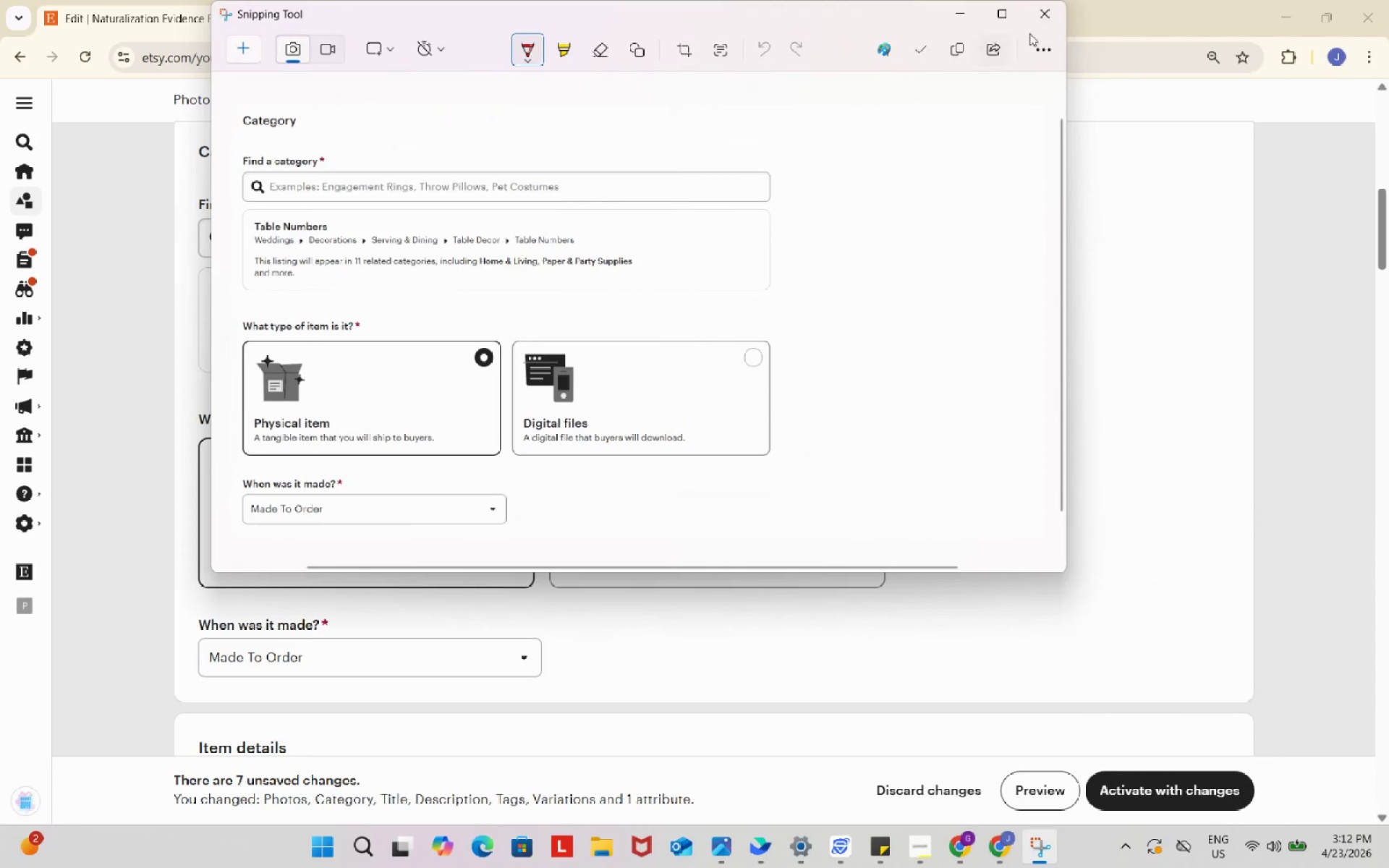 
left_click([1037, 22])
 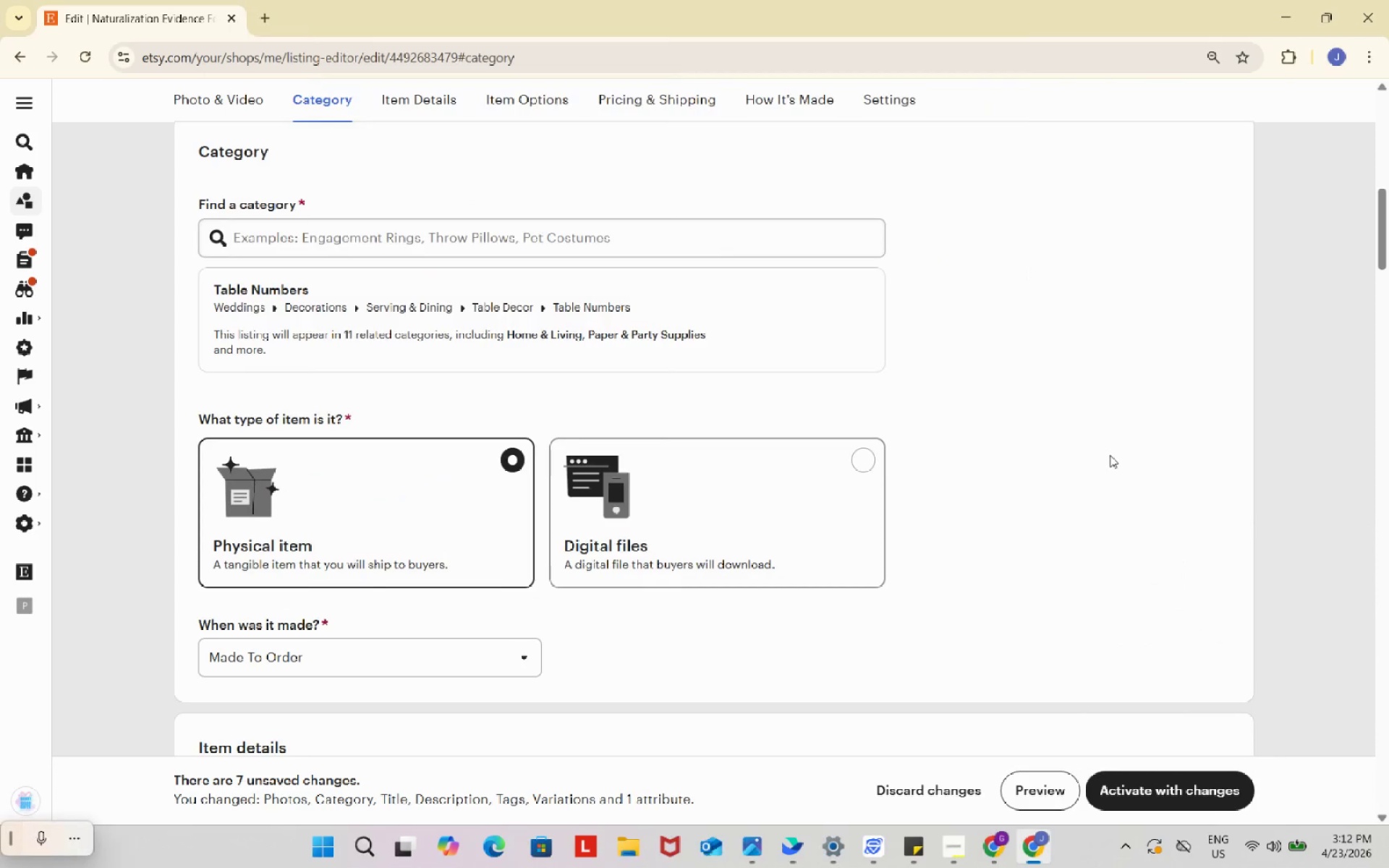 
left_click([1110, 455])
 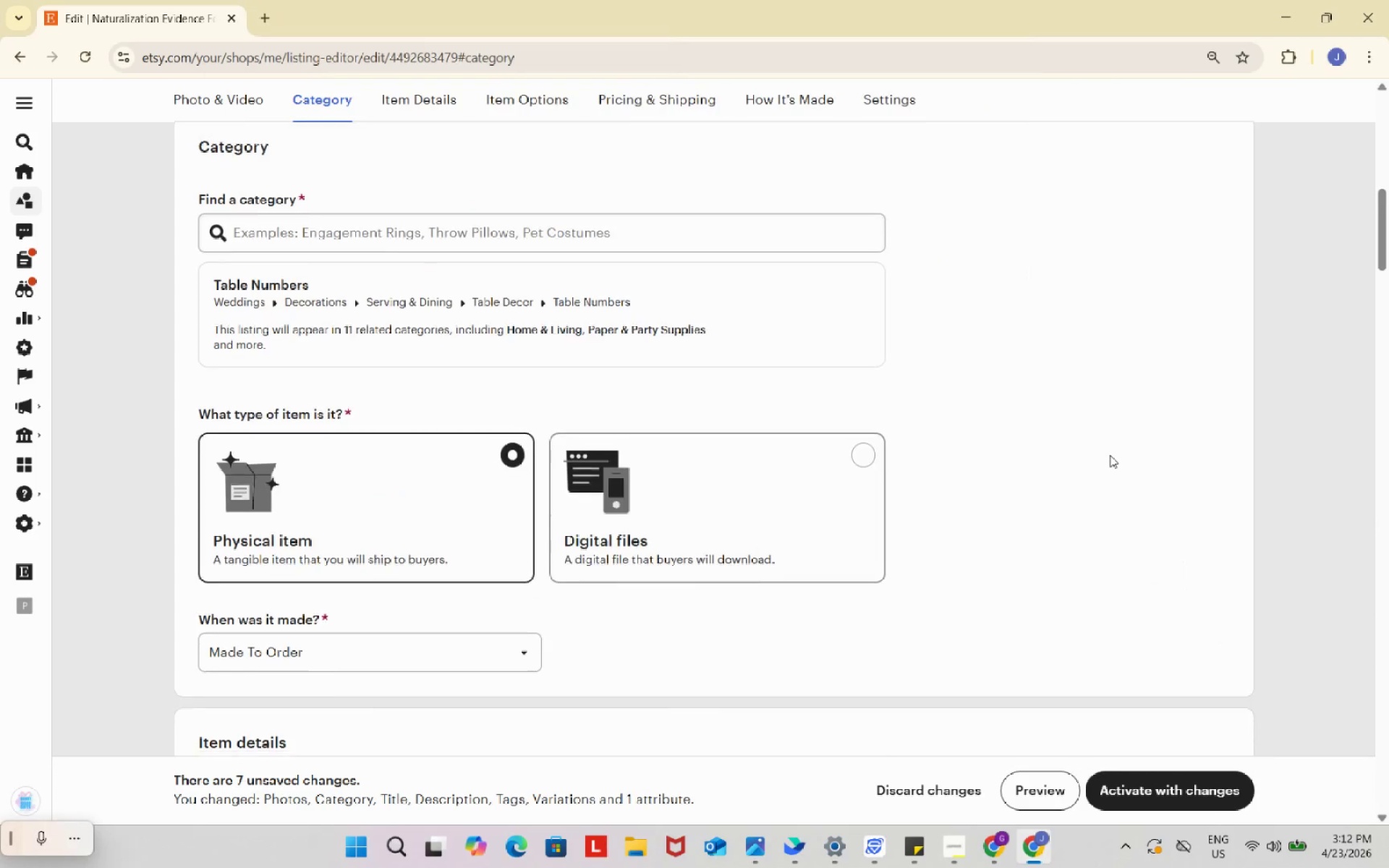 
scroll: coordinate [1110, 455], scroll_direction: down, amount: 6.0
 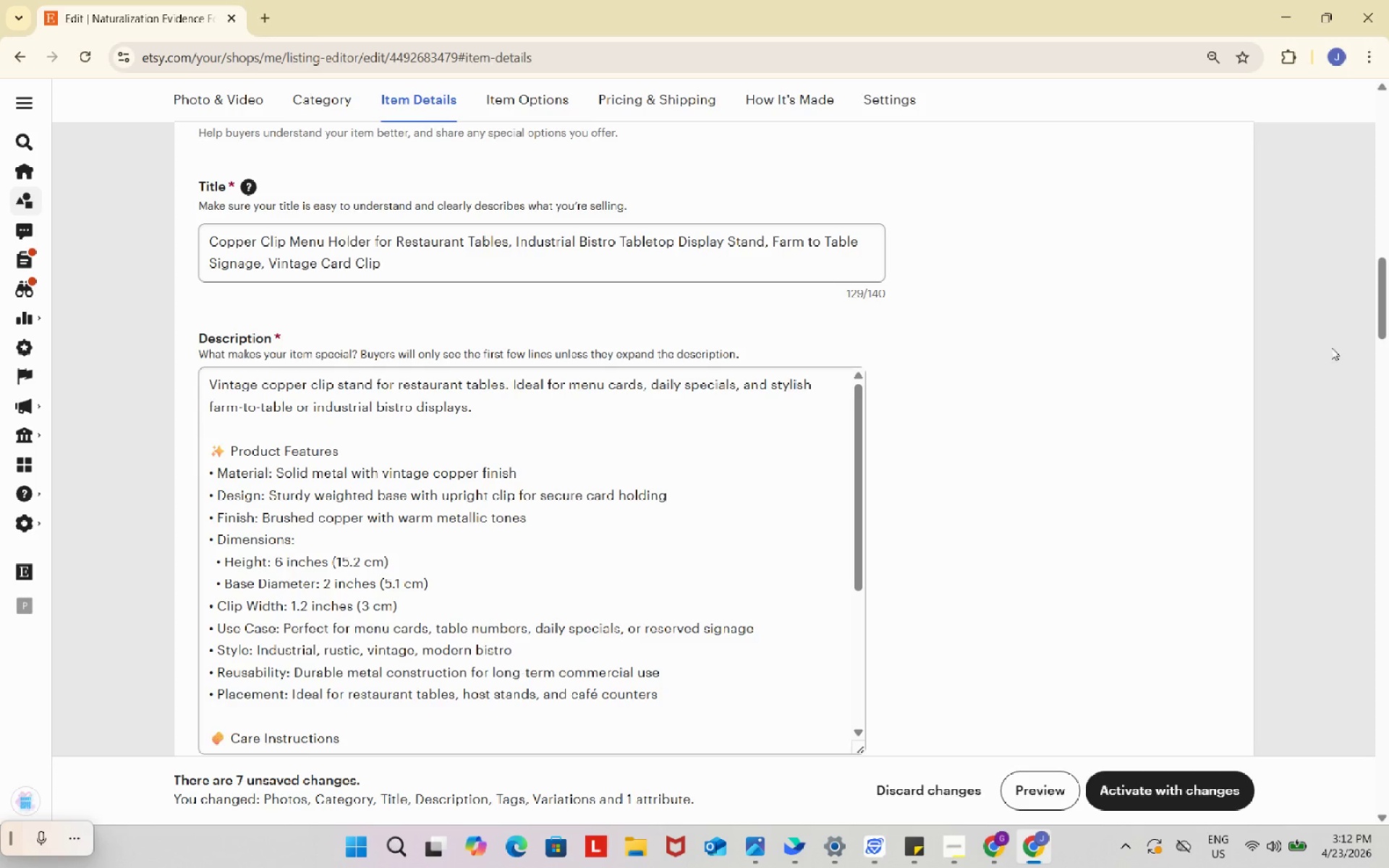 
left_click_drag(start_coordinate=[1385, 294], to_coordinate=[1385, 298])
 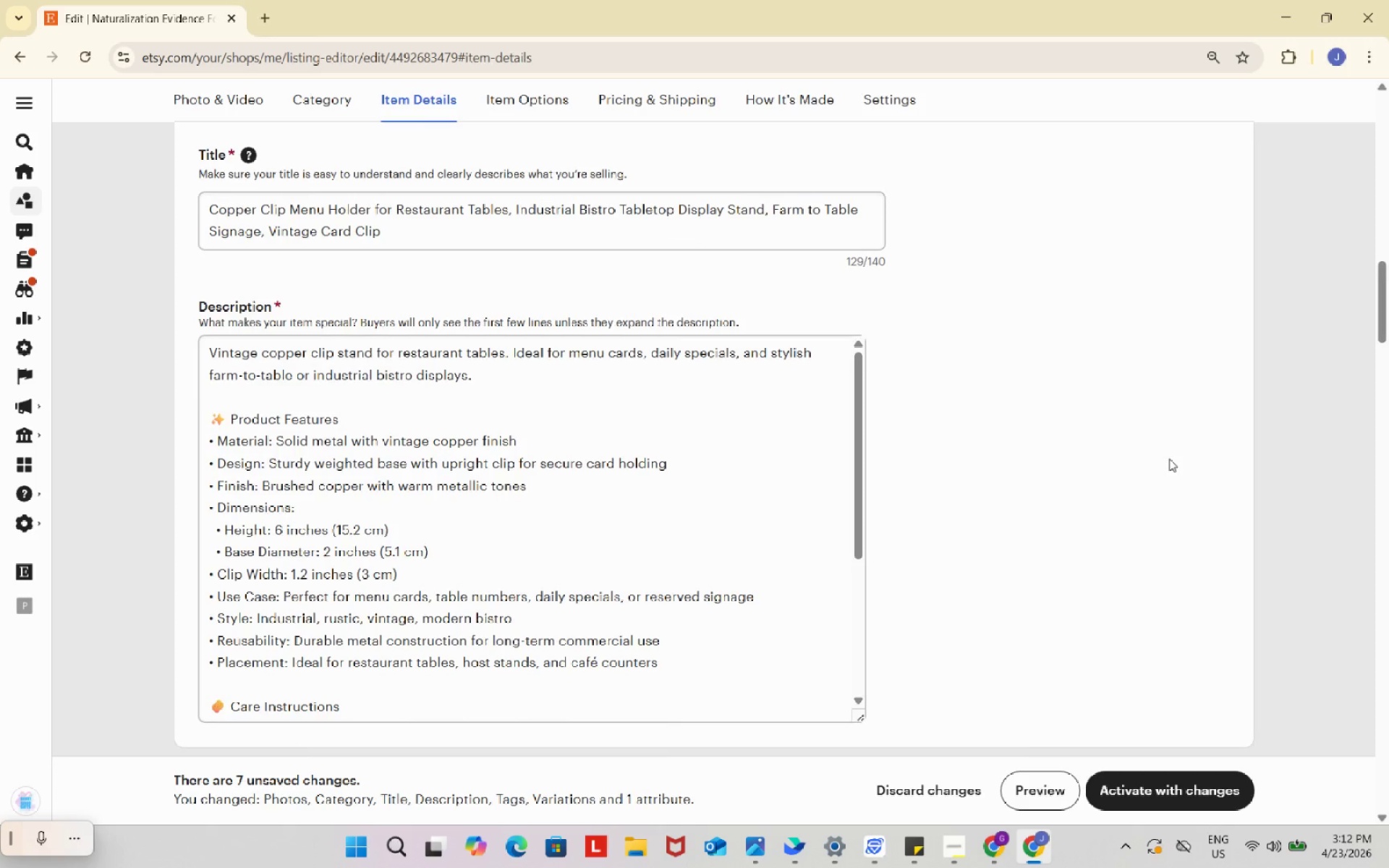 
key(Meta+Shift+S)
 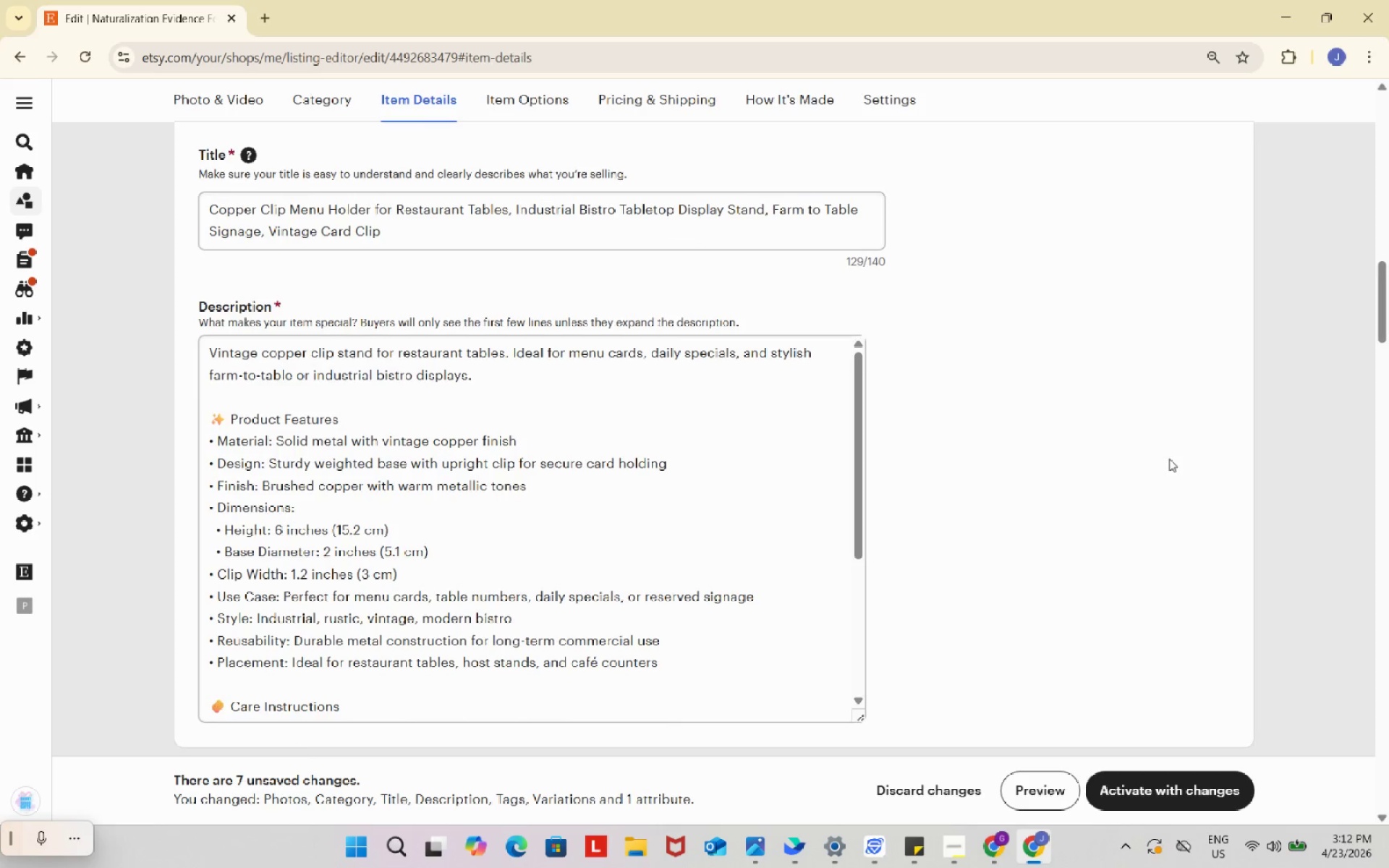 
left_click_drag(start_coordinate=[188, 133], to_coordinate=[1241, 737])
 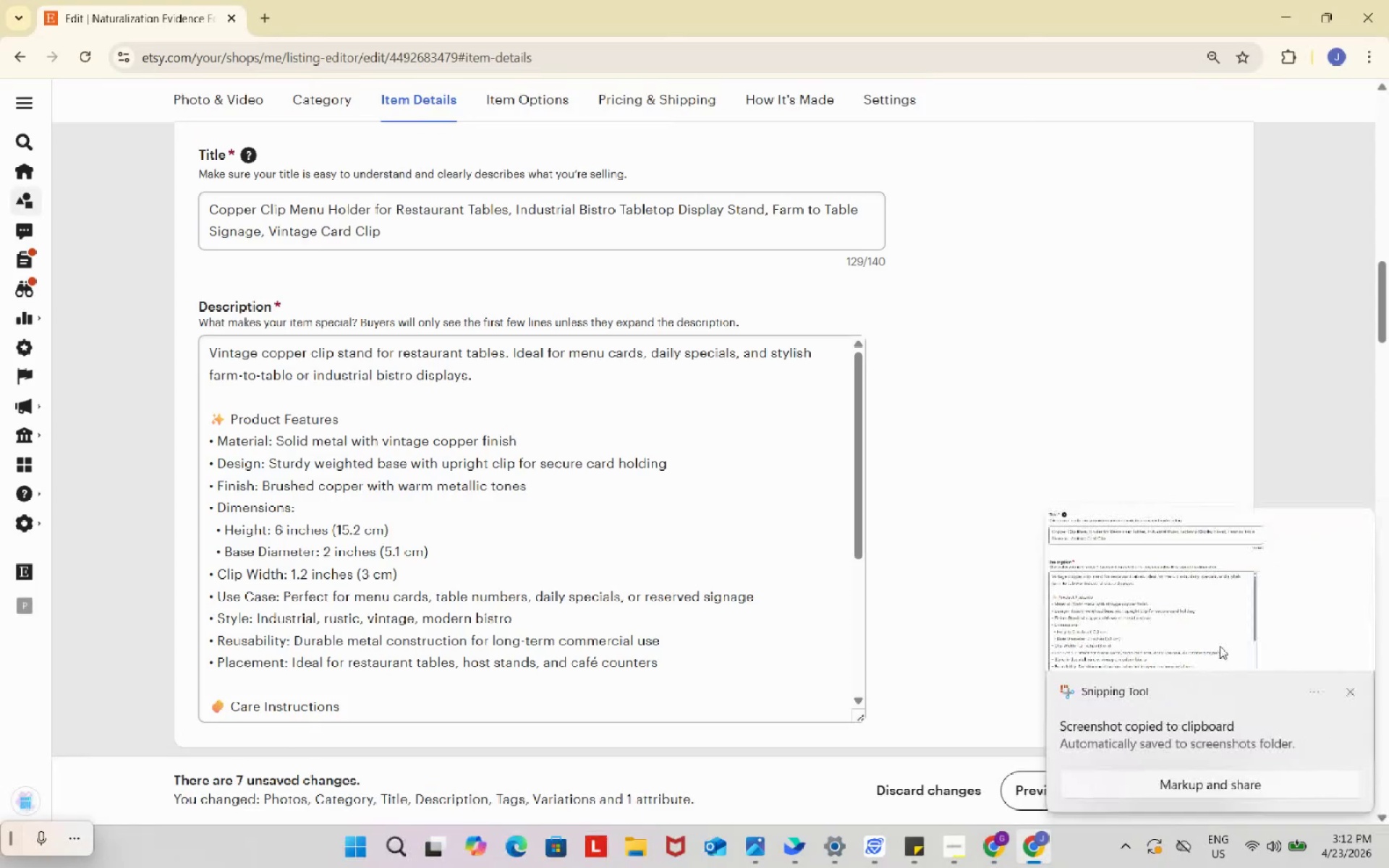 
left_click([1183, 579])
 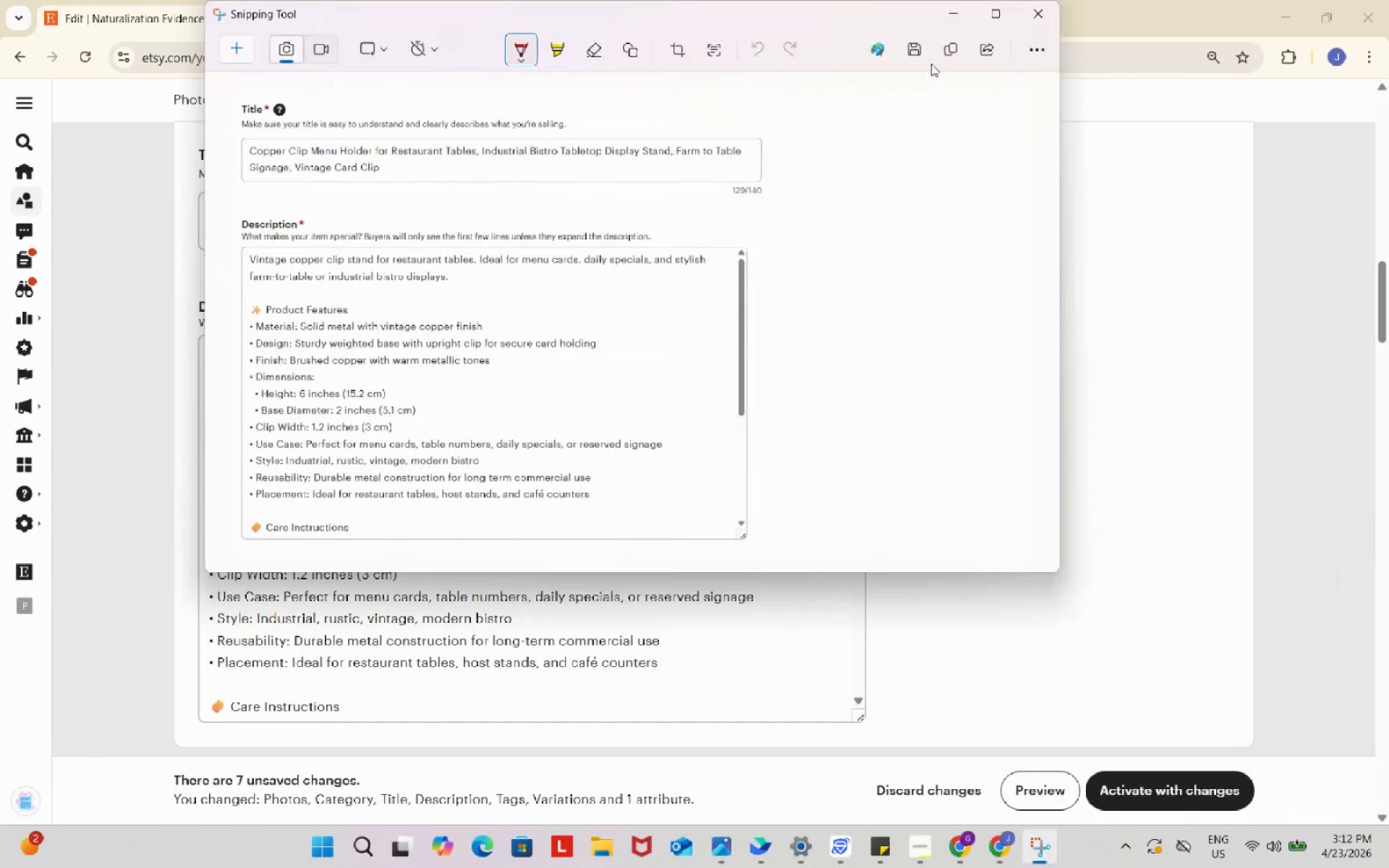 
left_click([918, 47])
 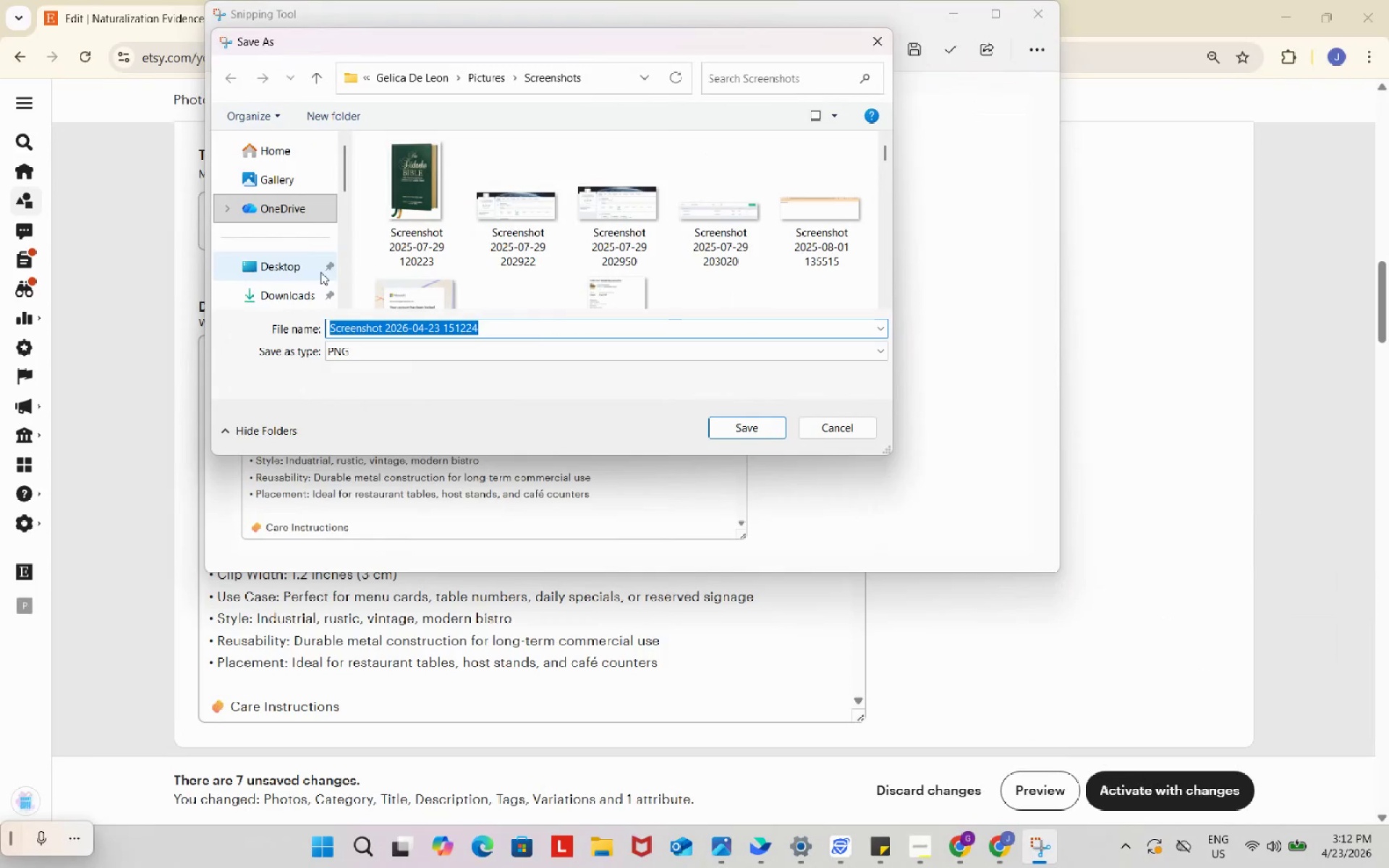 
left_click([301, 296])
 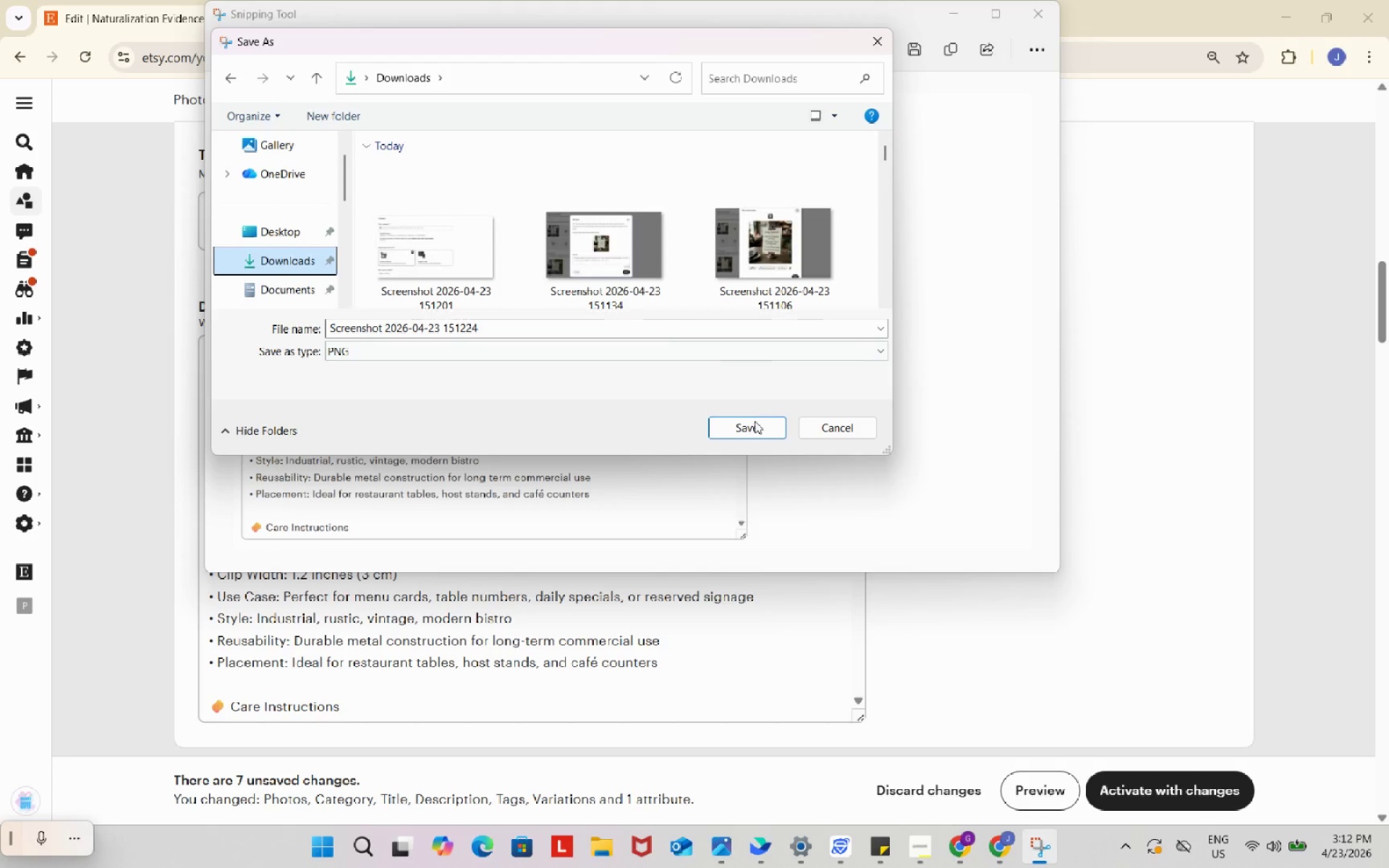 
left_click([755, 425])
 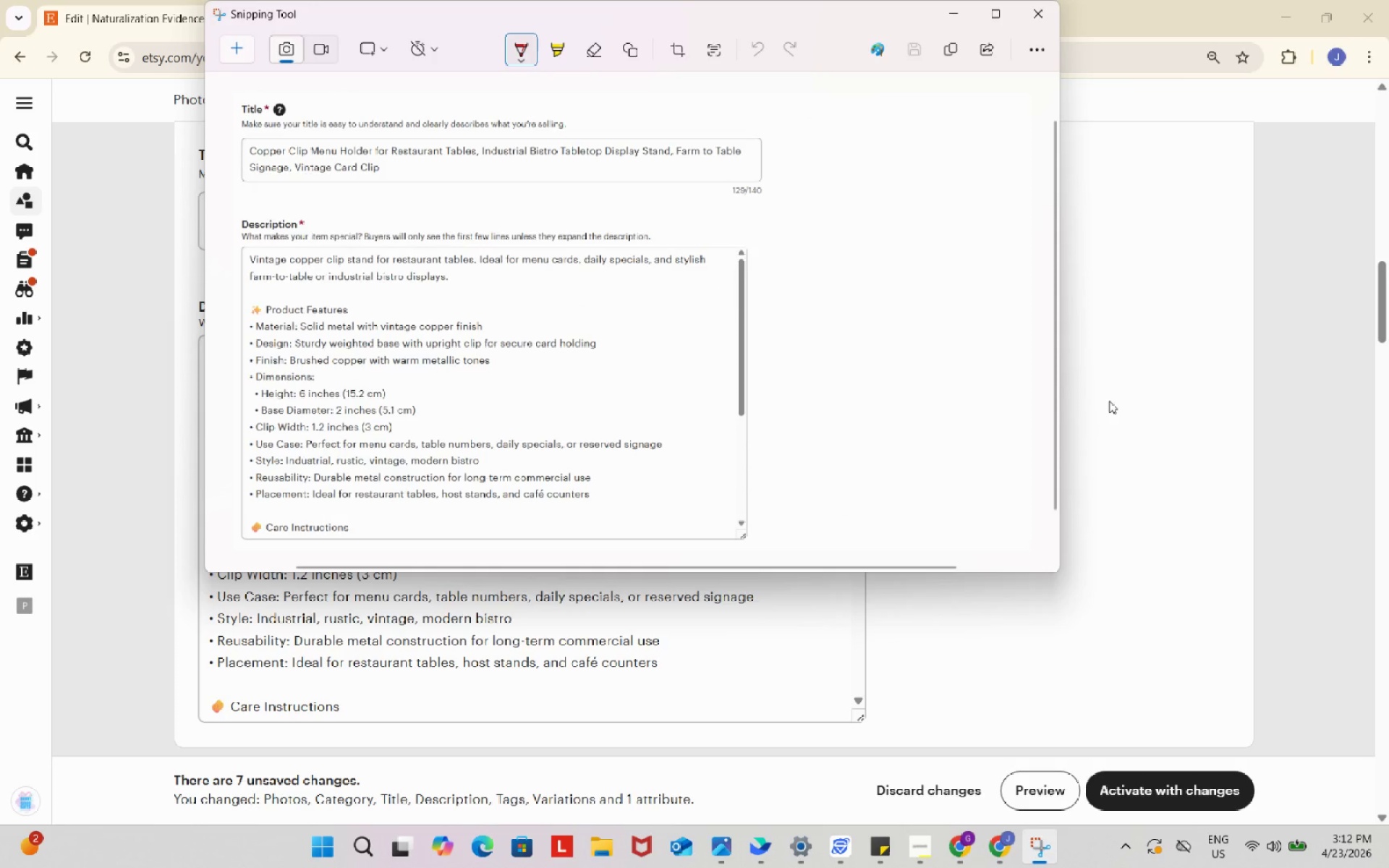 
left_click([1109, 401])
 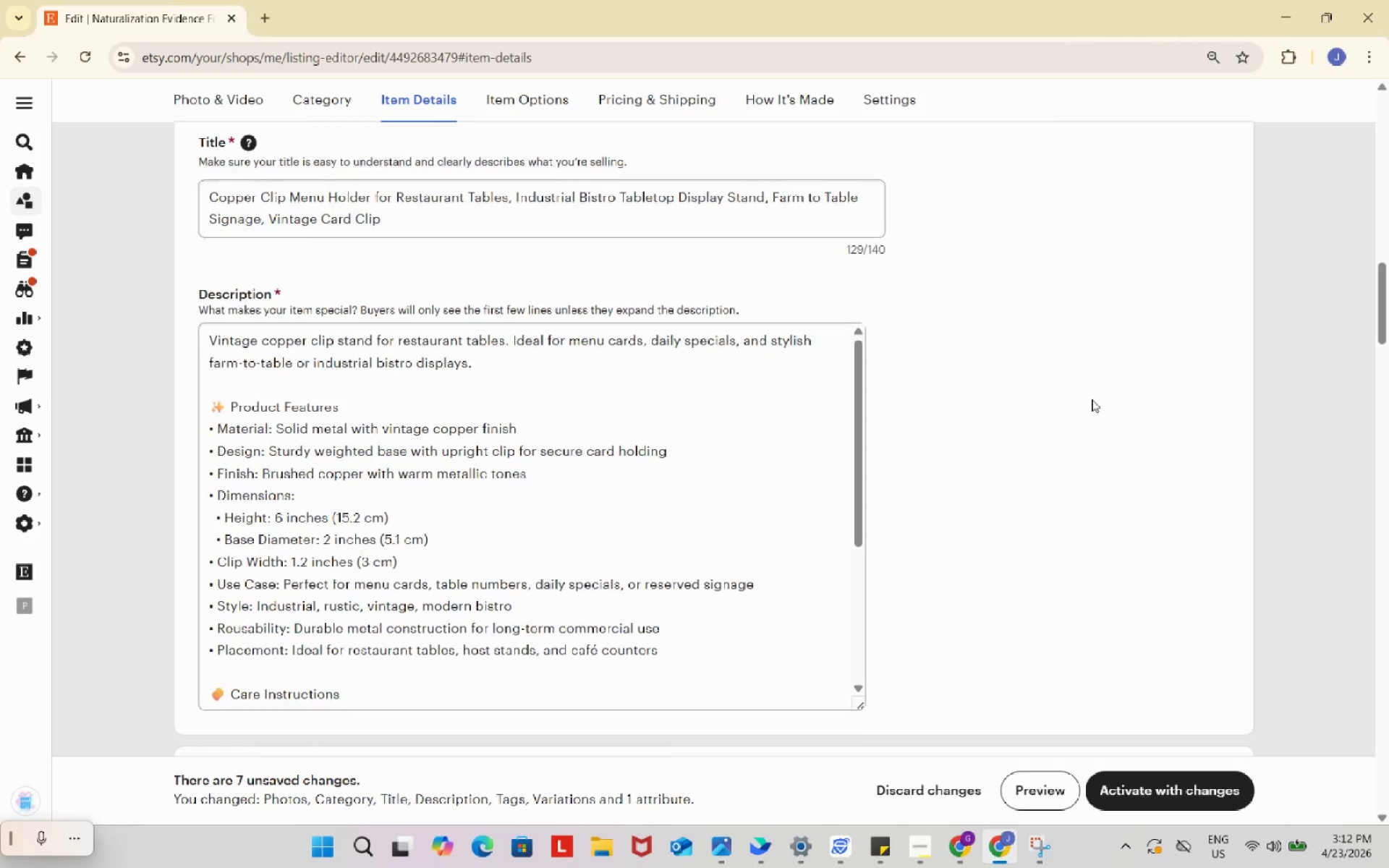 
scroll: coordinate [1104, 450], scroll_direction: down, amount: 9.0
 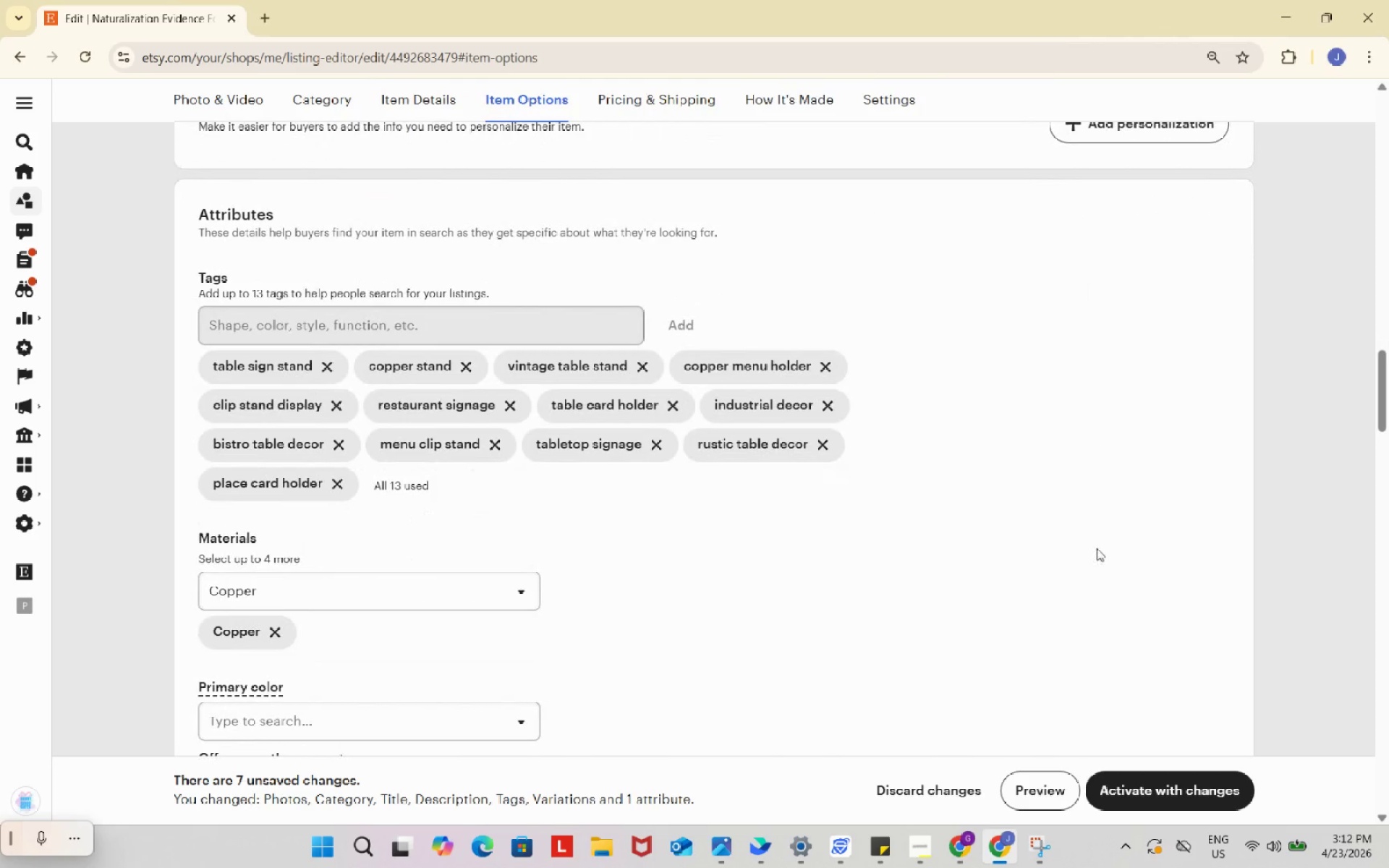 
key(Meta+Shift+S)
 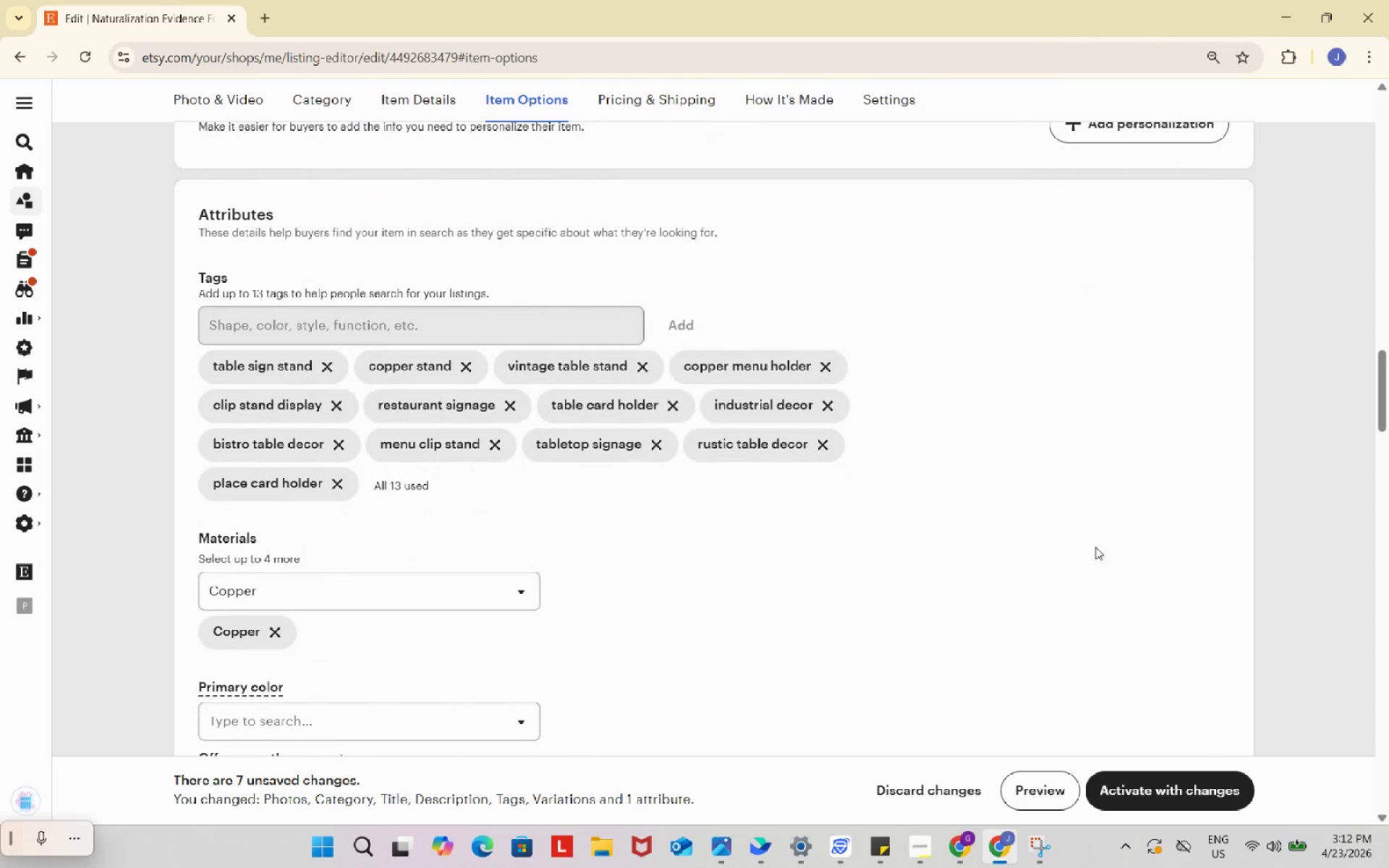 
left_click_drag(start_coordinate=[185, 187], to_coordinate=[1237, 677])
 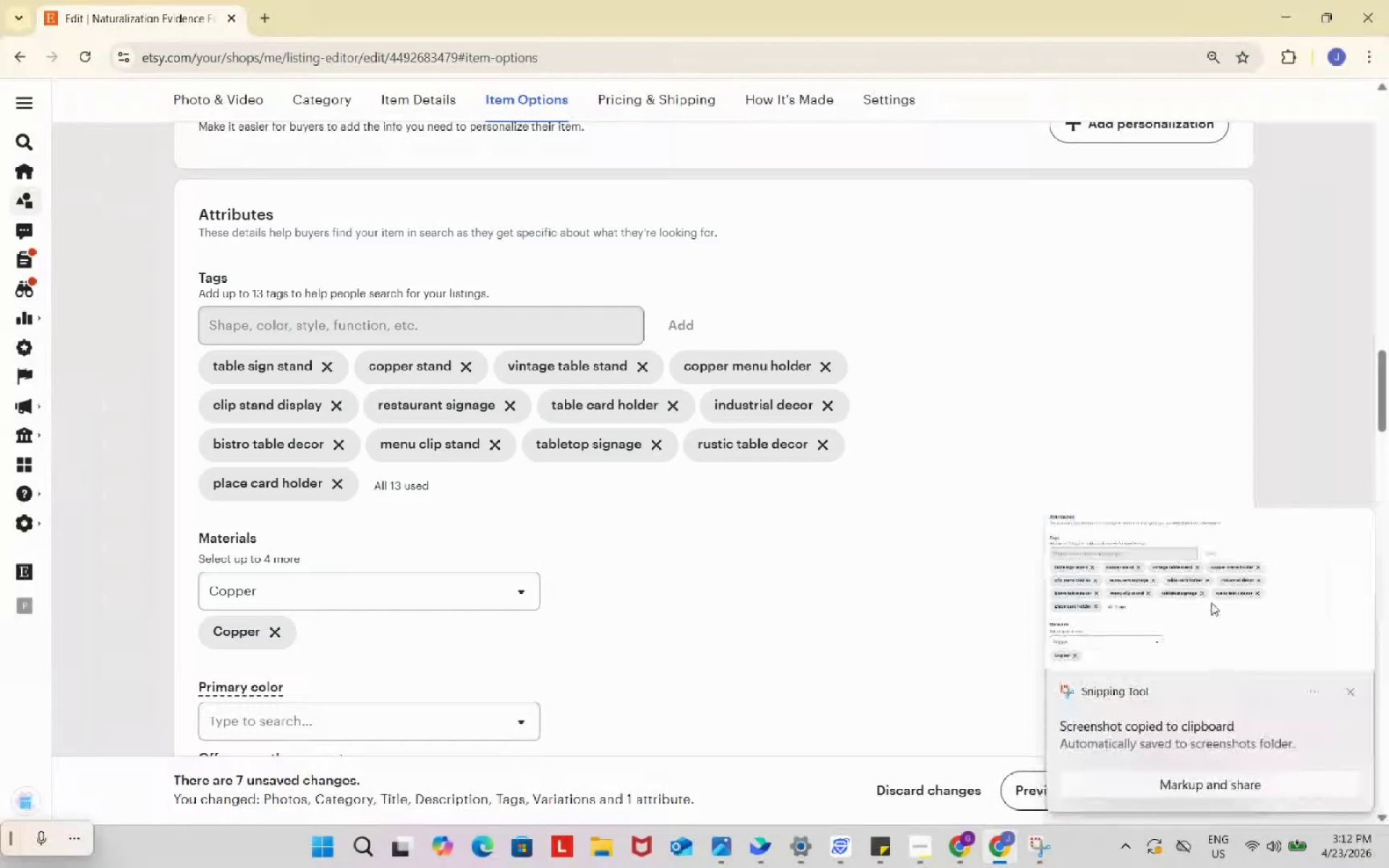 
left_click([1210, 598])
 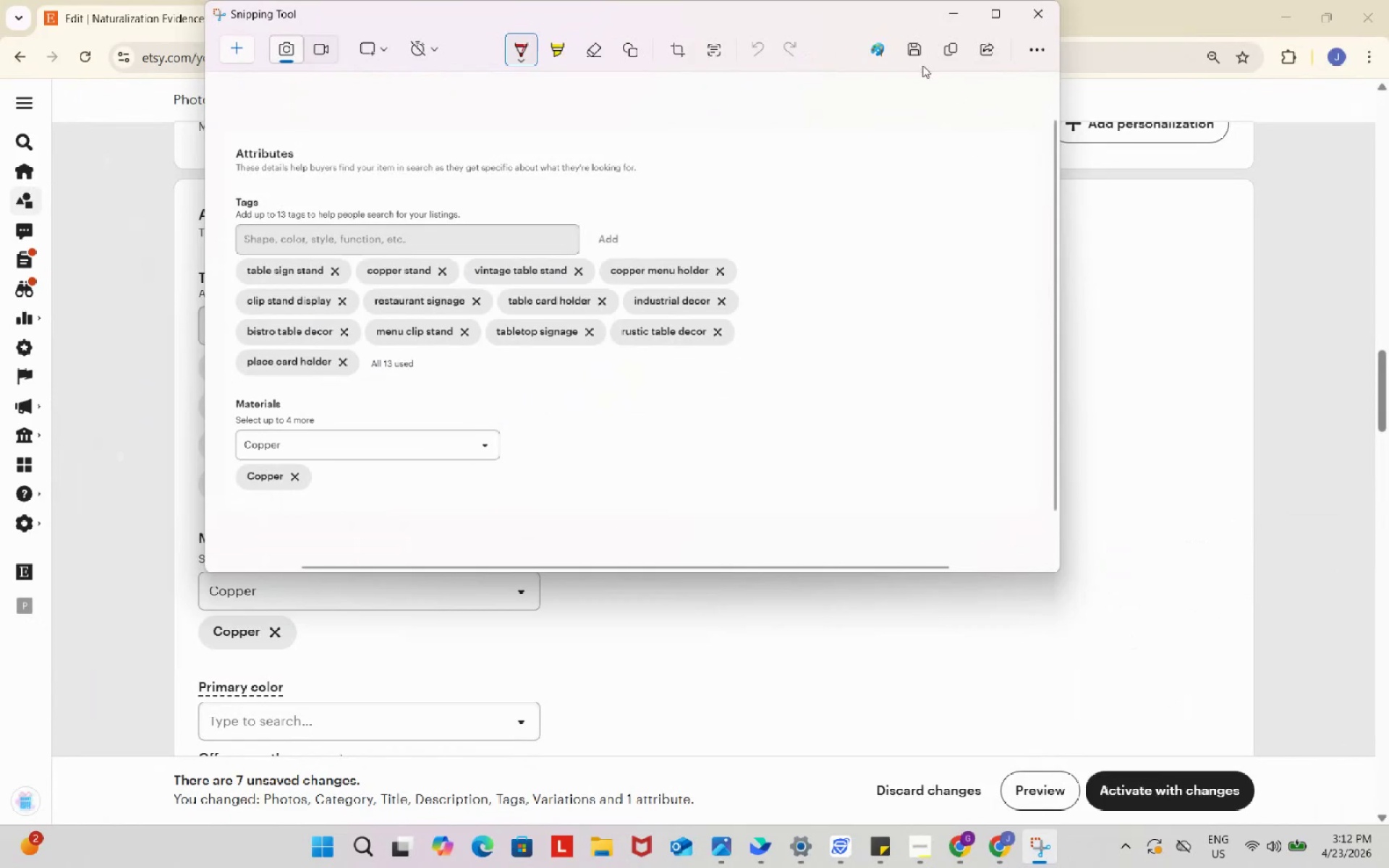 
left_click([915, 54])
 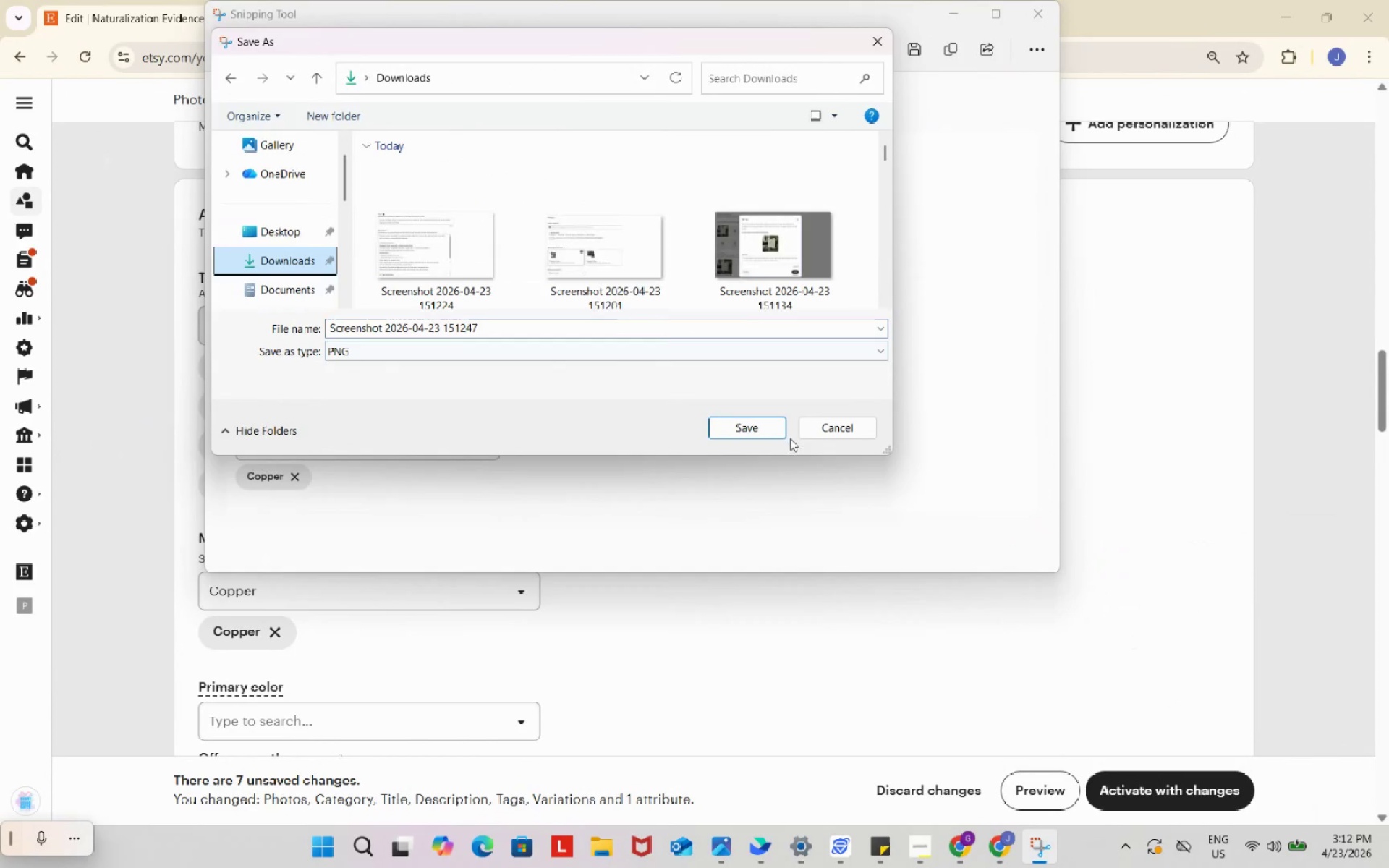 
left_click([745, 427])
 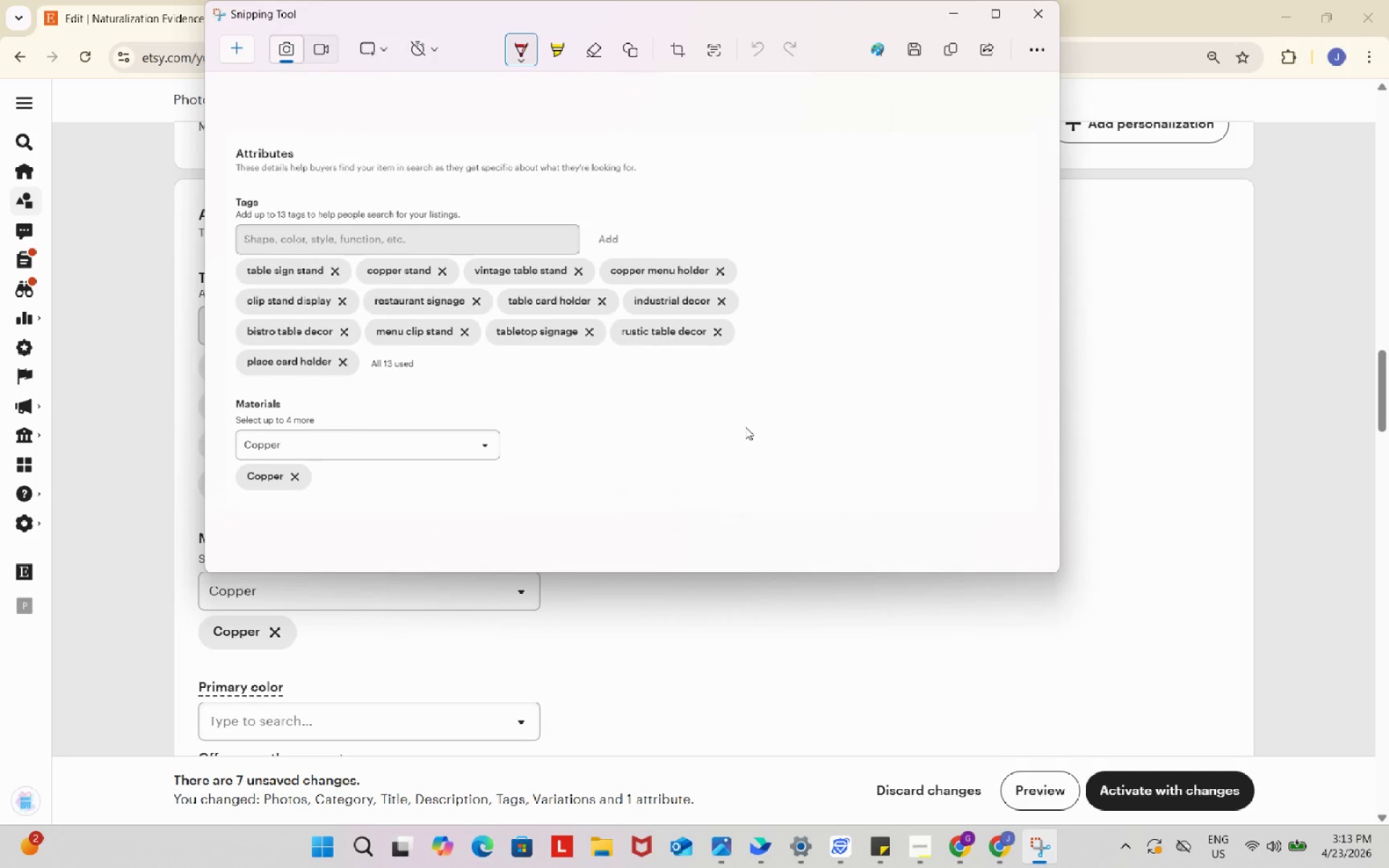 
wait(19.84)
 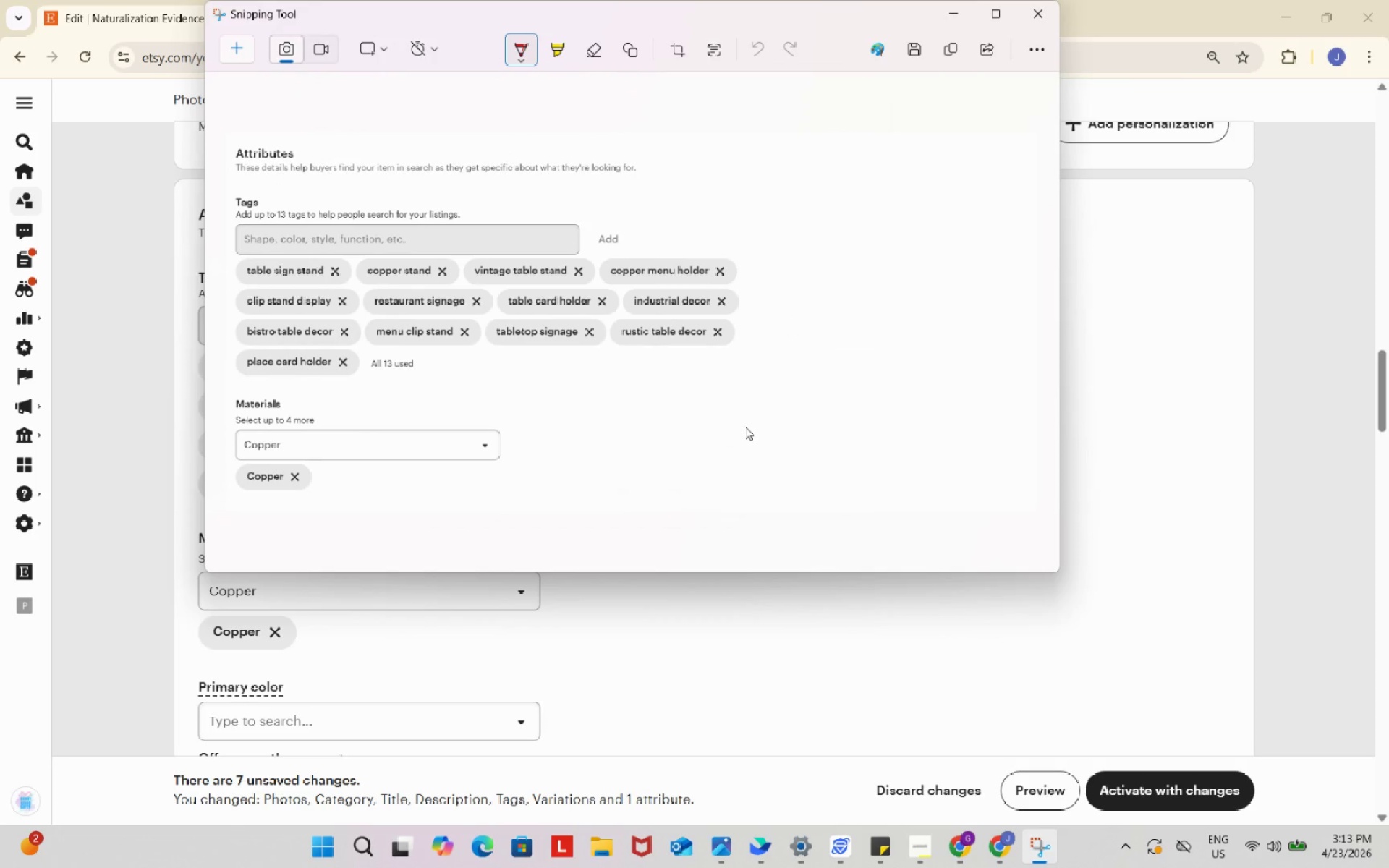 
left_click([915, 53])
 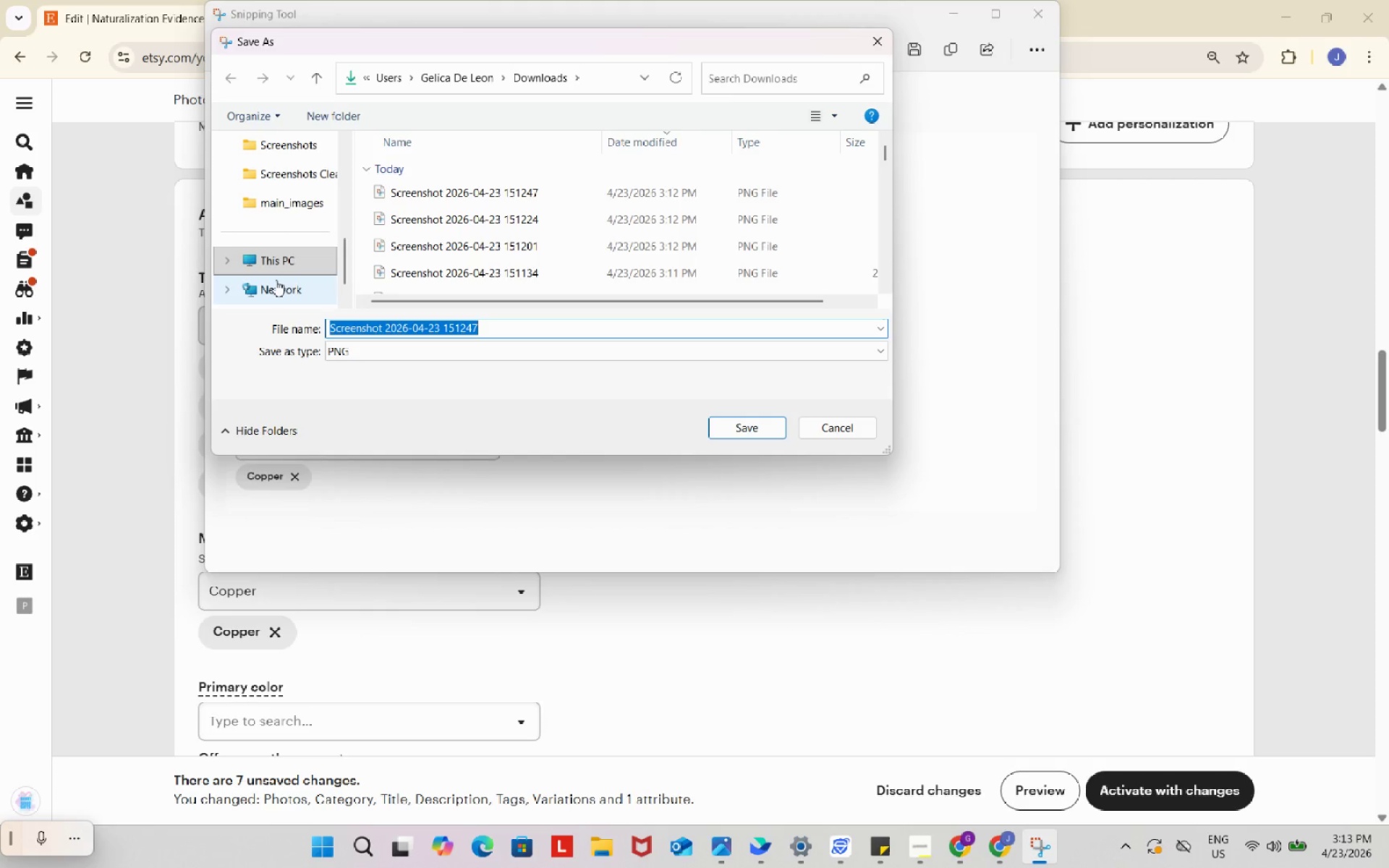 
scroll: coordinate [305, 251], scroll_direction: up, amount: 2.0
 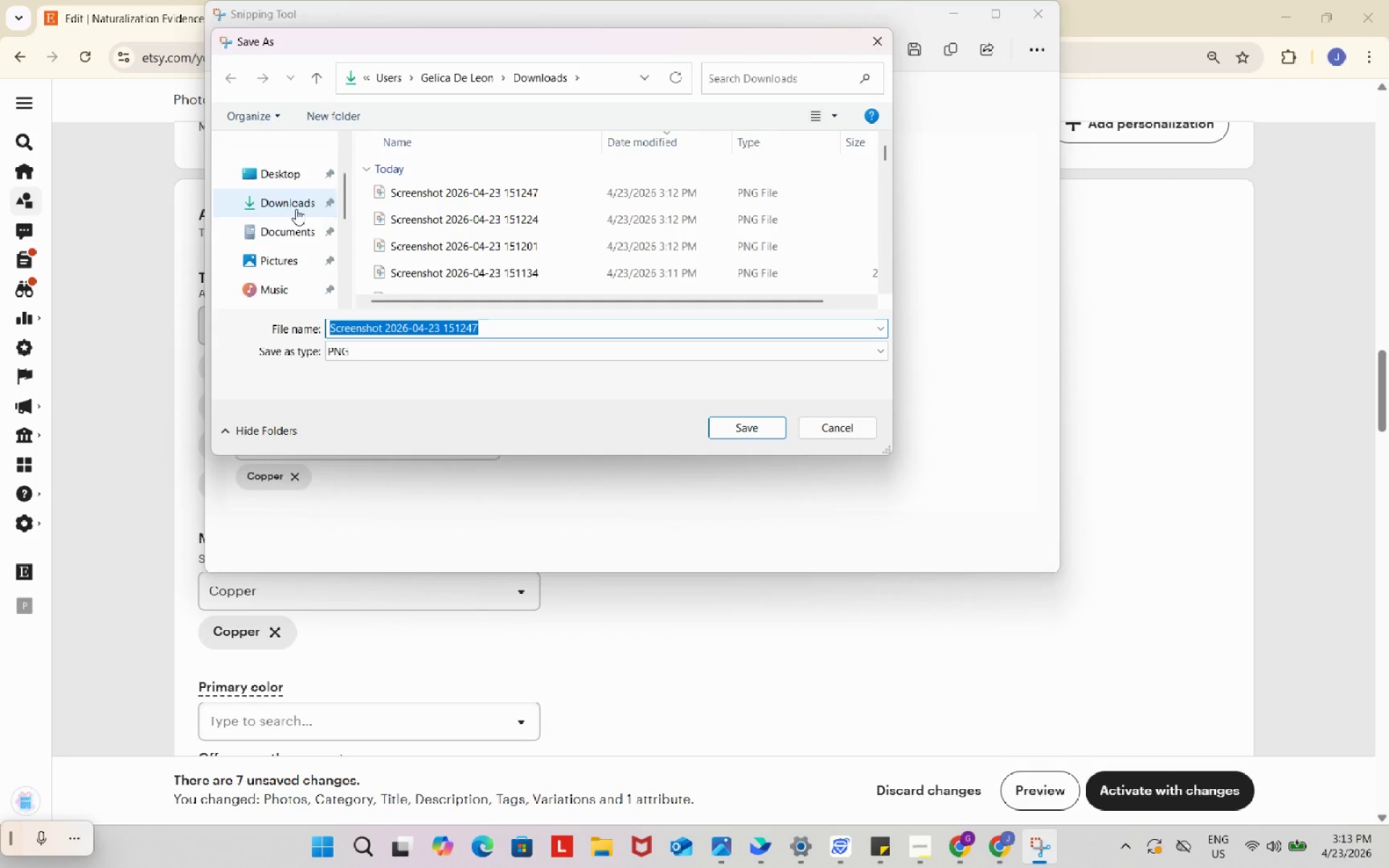 
left_click([296, 209])
 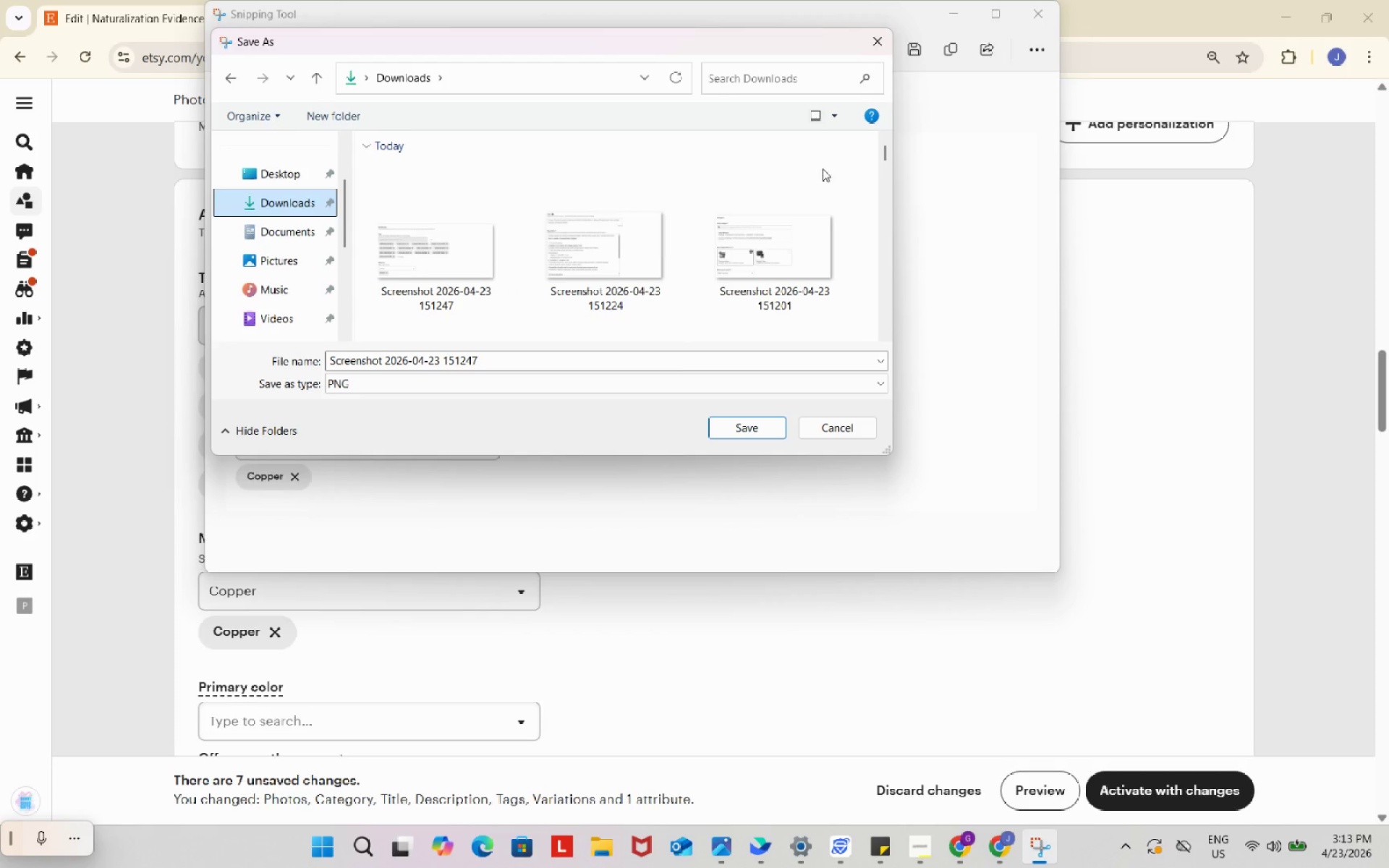 
left_click([732, 424])
 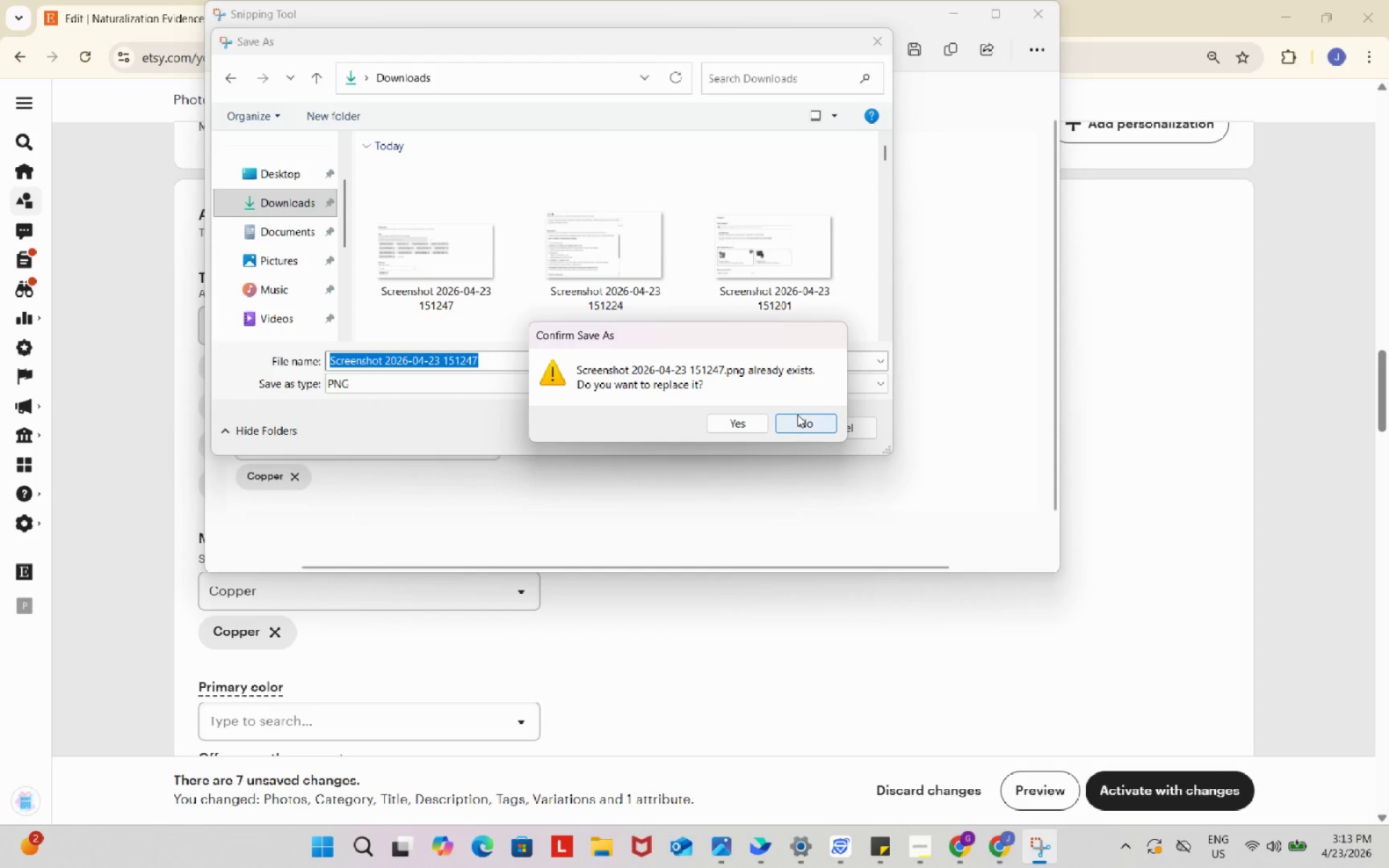 
left_click([797, 414])
 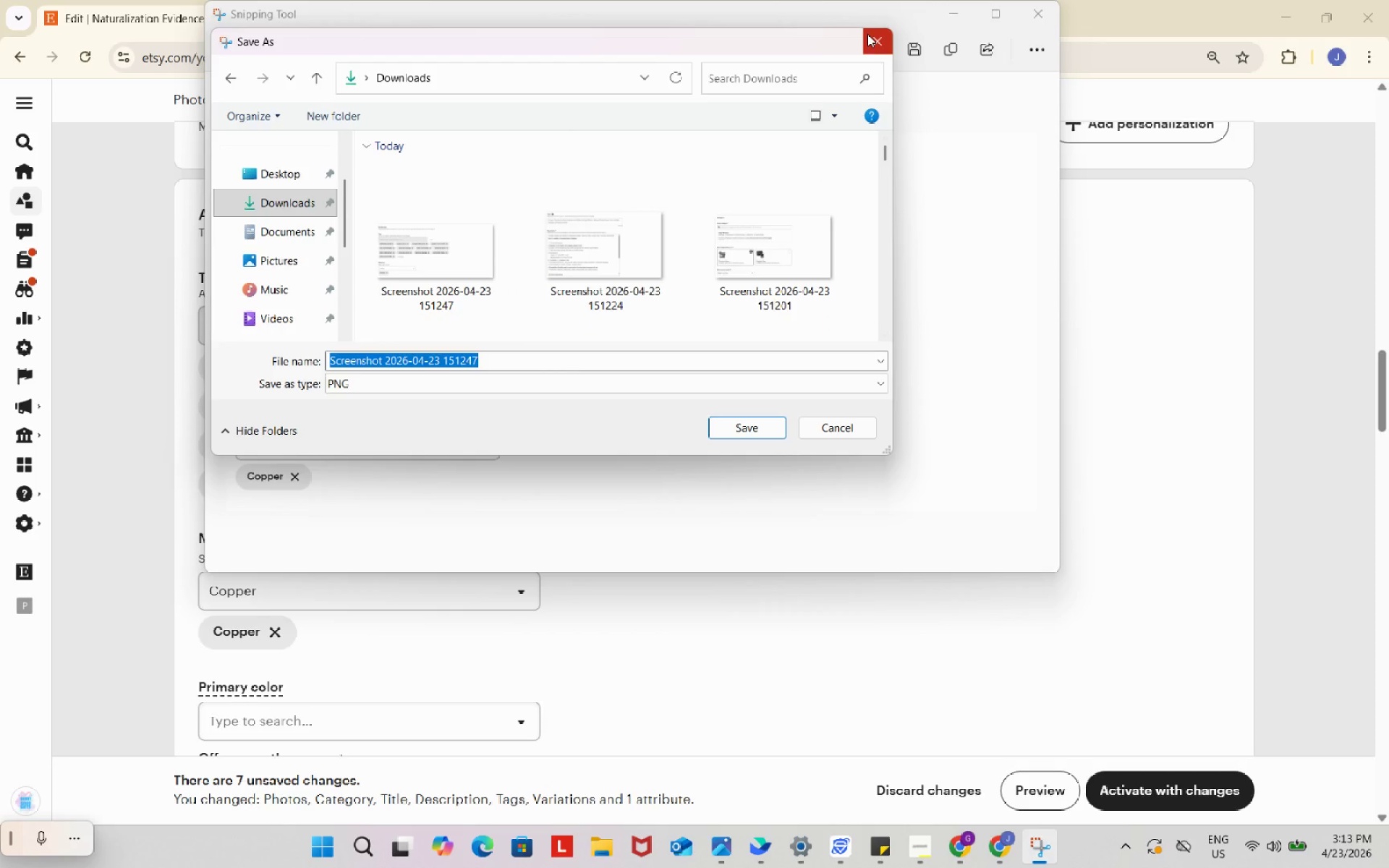 
left_click([867, 34])
 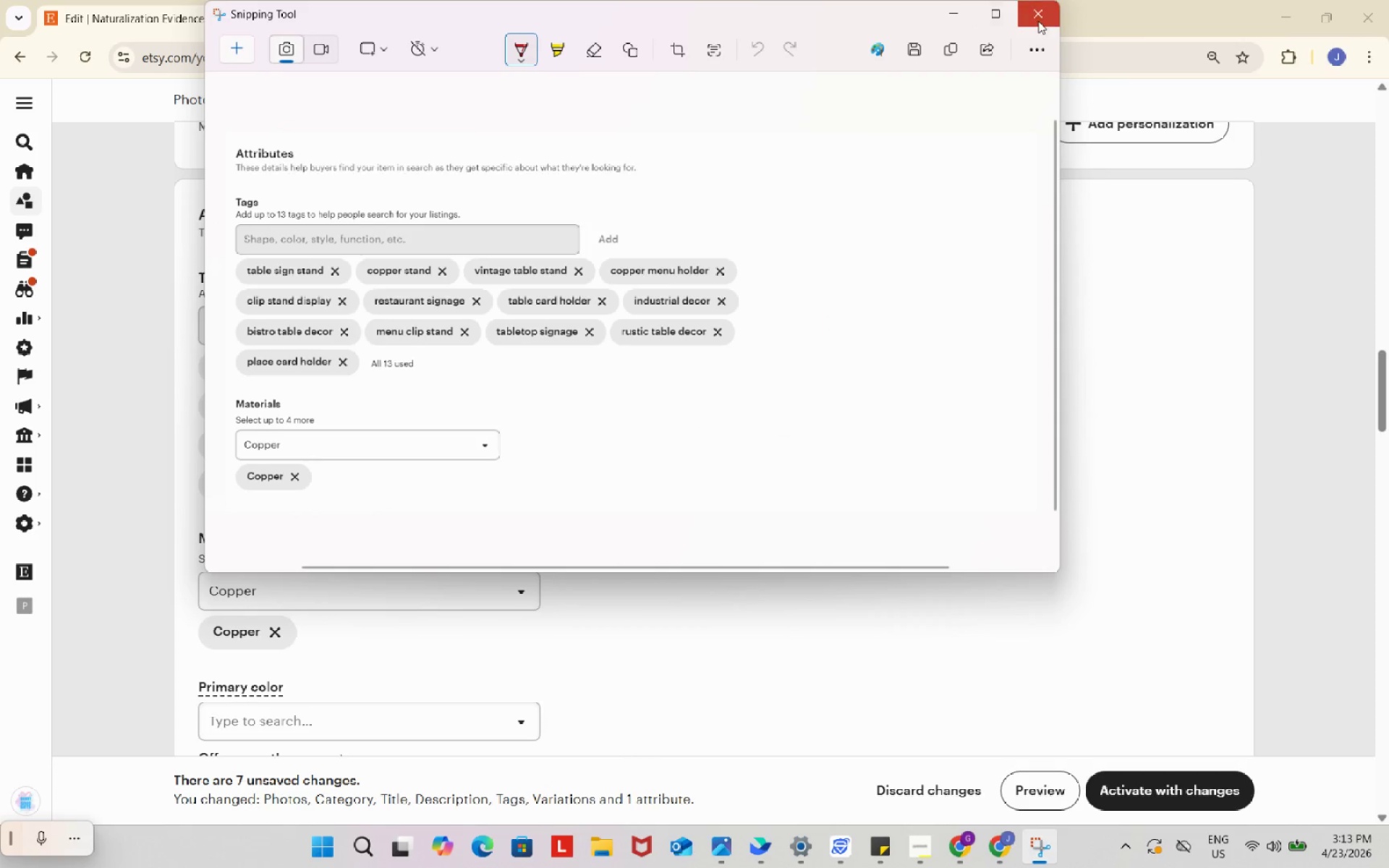 
left_click([1038, 21])
 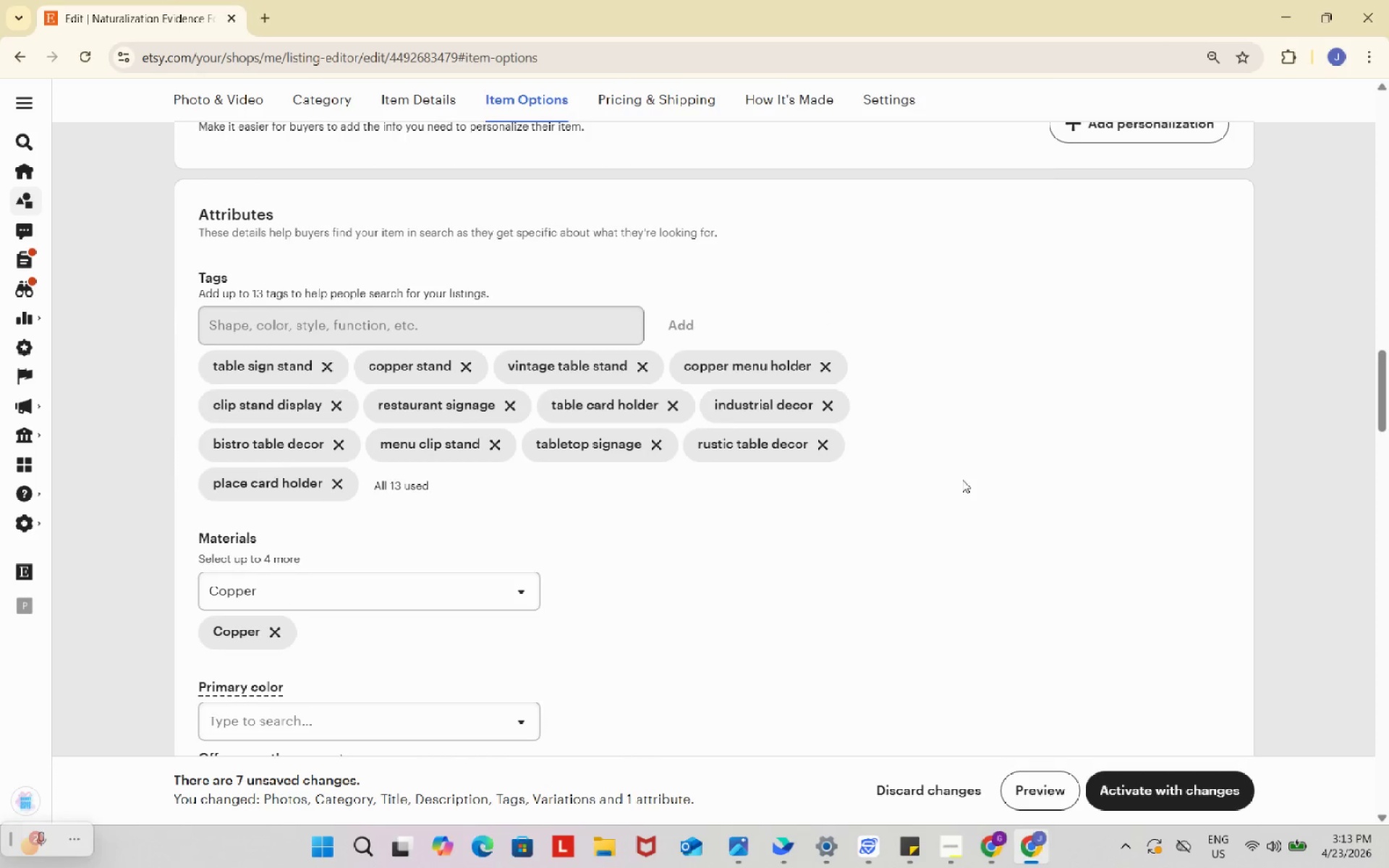 
left_click([962, 480])
 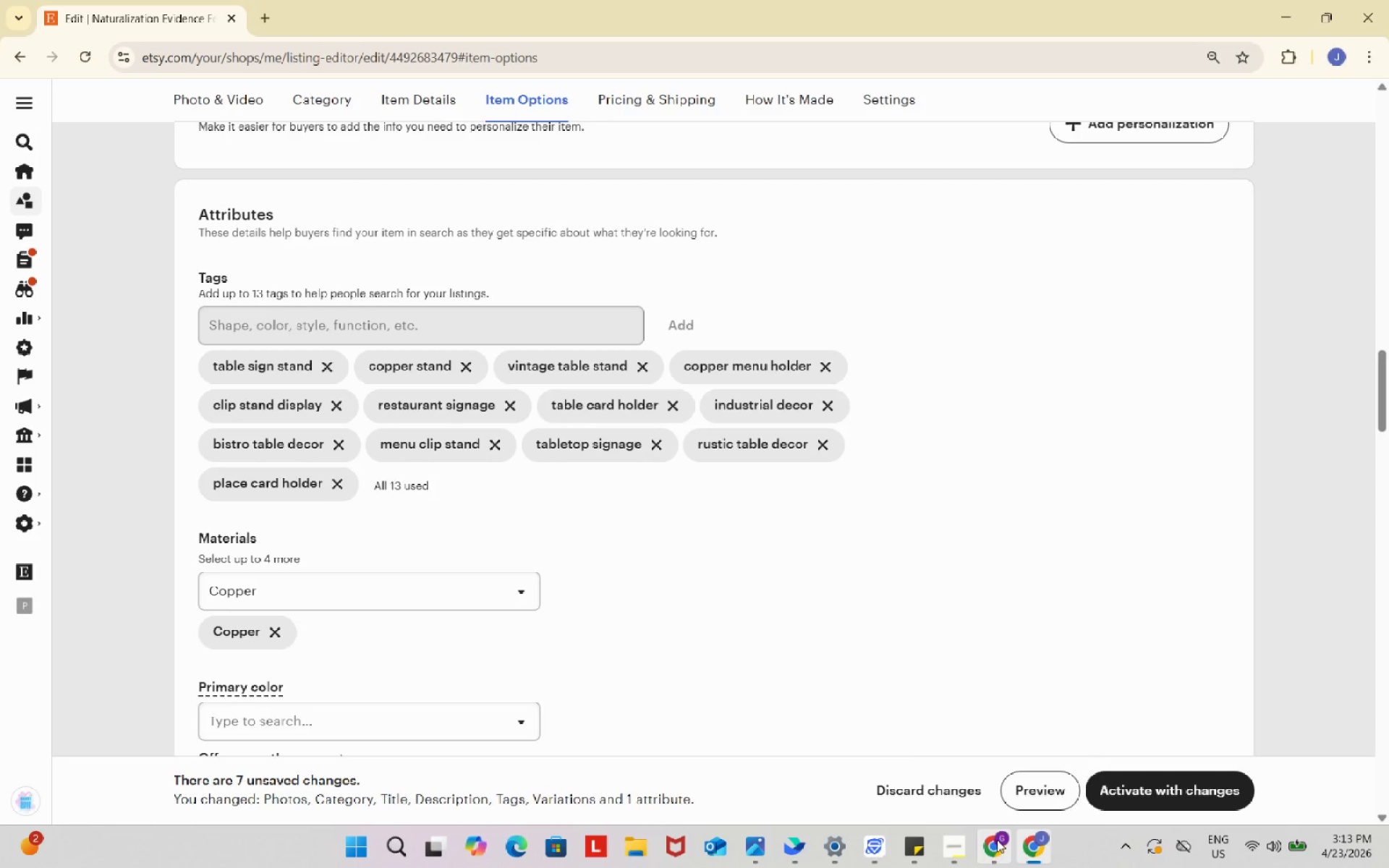 
left_click([997, 840])
 